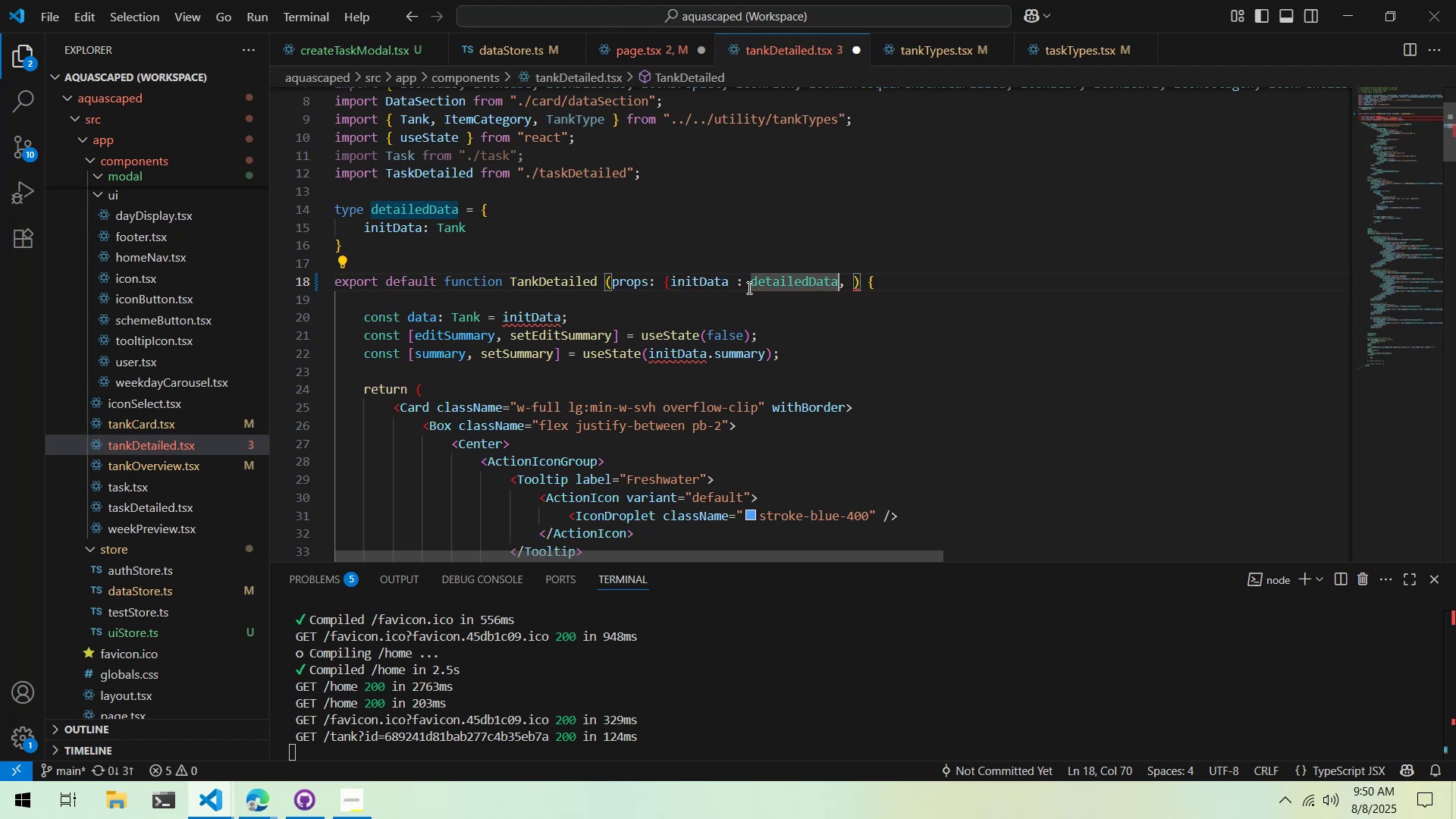 
key(Control+BracketRight)
 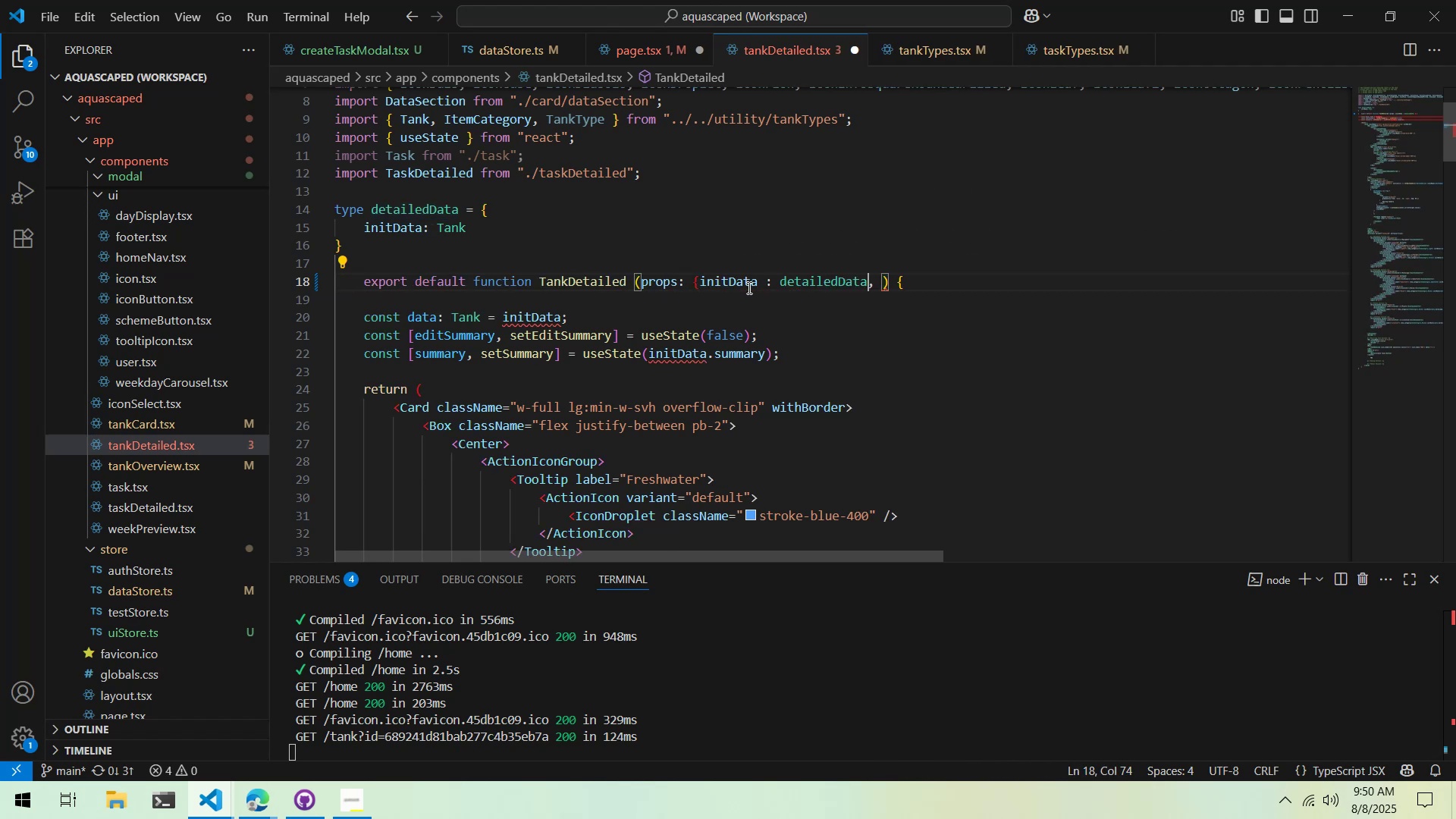 
key(Control+ControlLeft)
 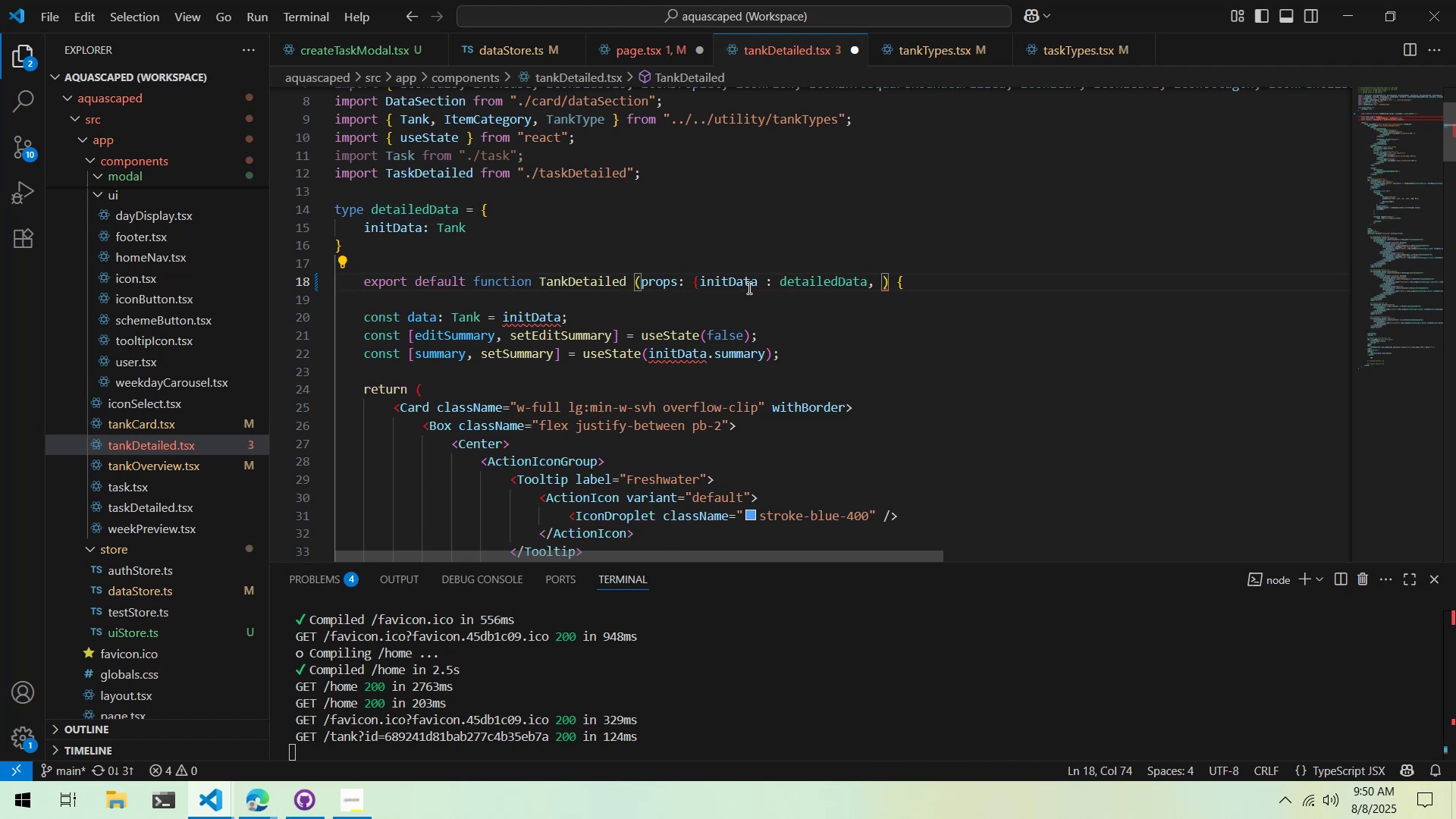 
key(Control+Z)
 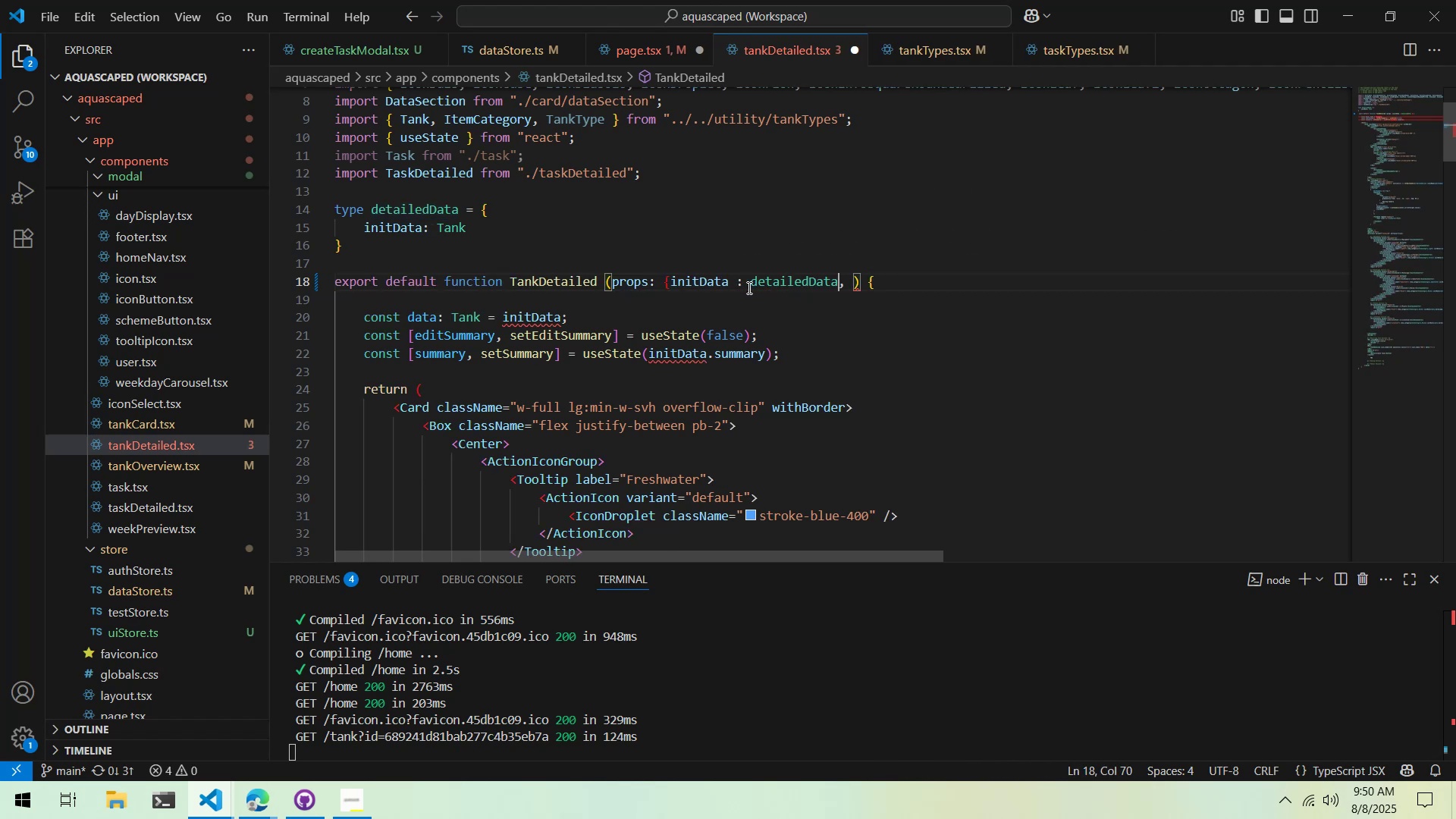 
key(Shift+ShiftLeft)
 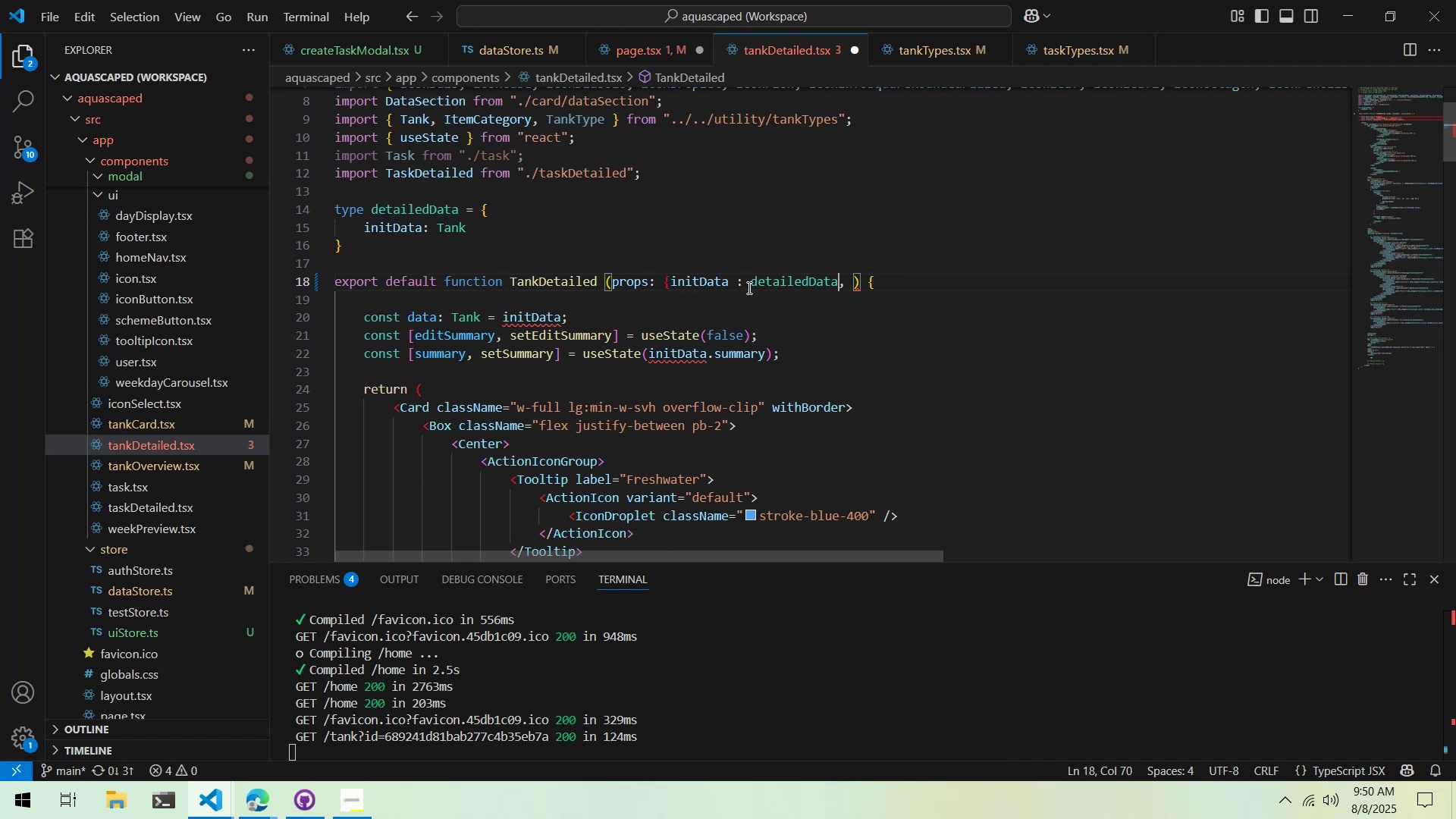 
key(Shift+BracketRight)
 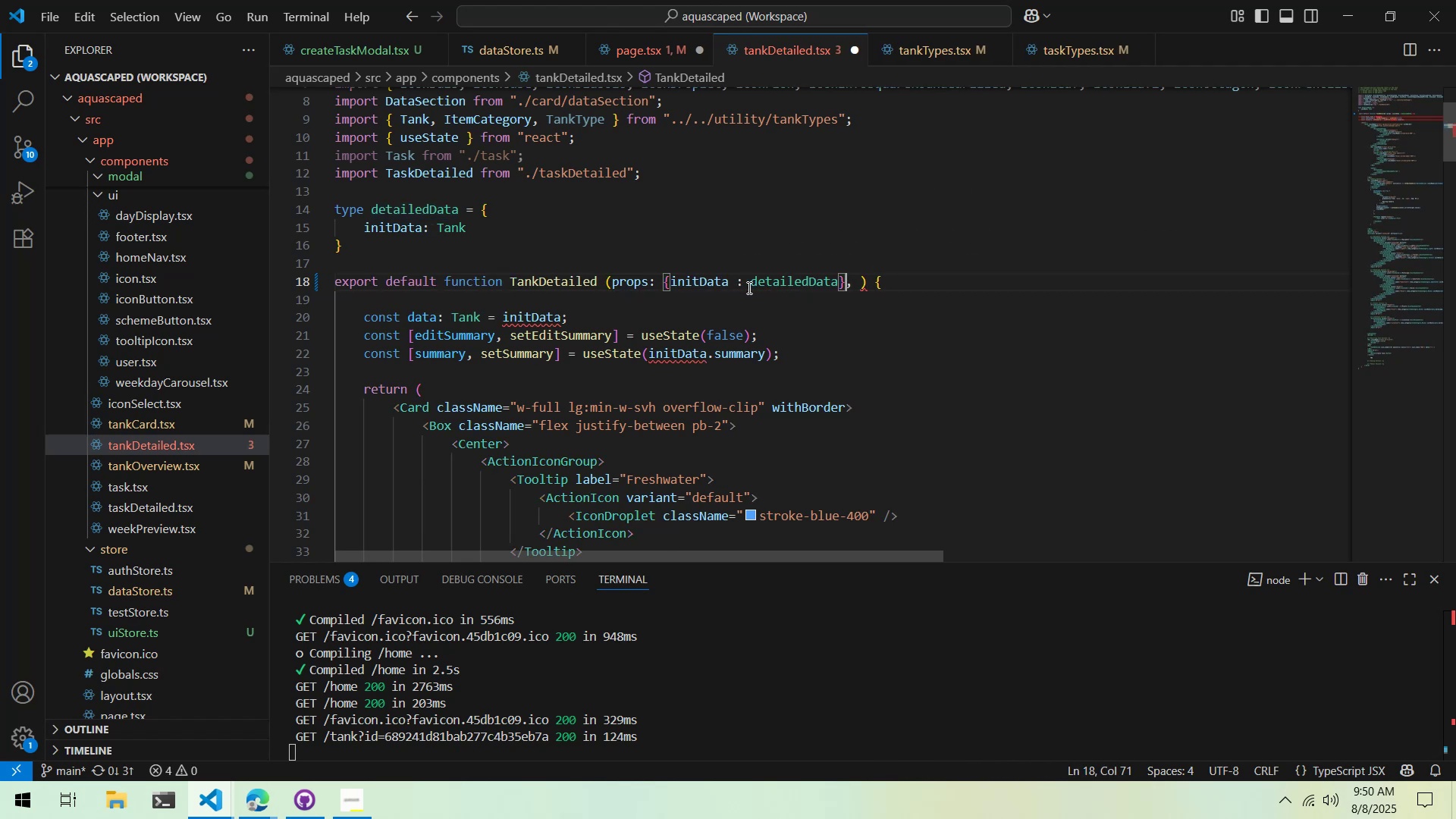 
key(ArrowRight)
 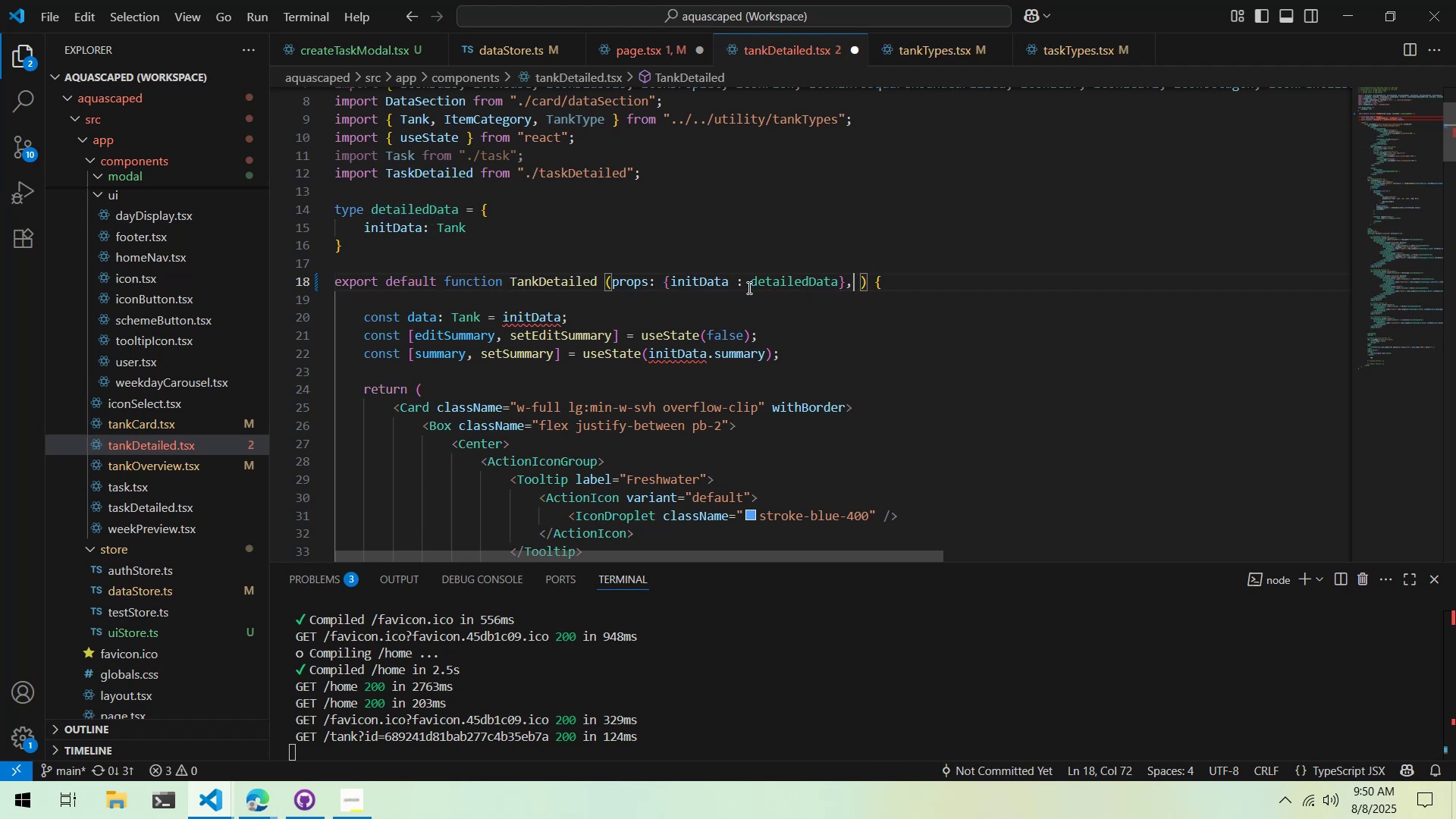 
key(Backspace)
 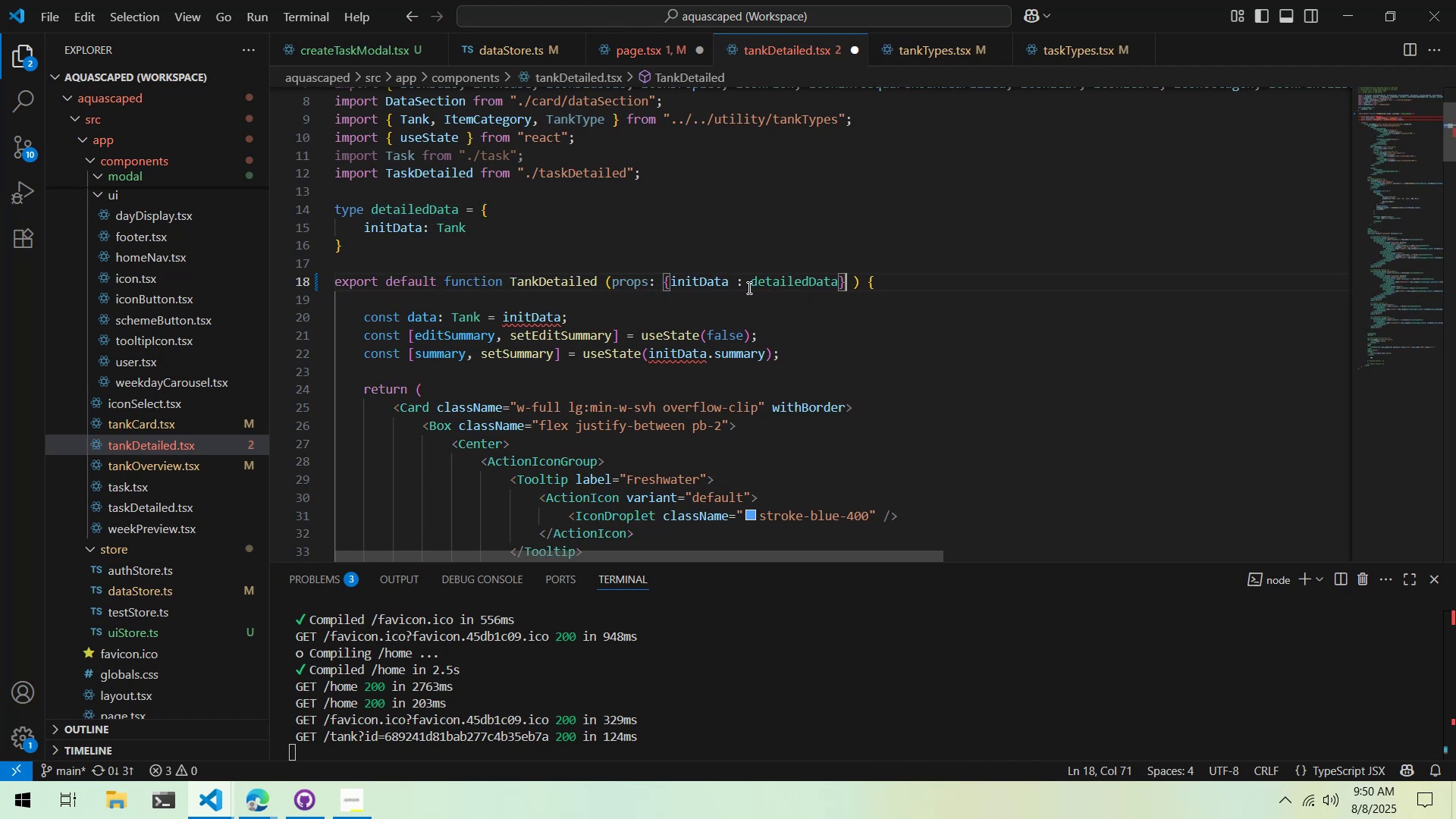 
key(ArrowRight)
 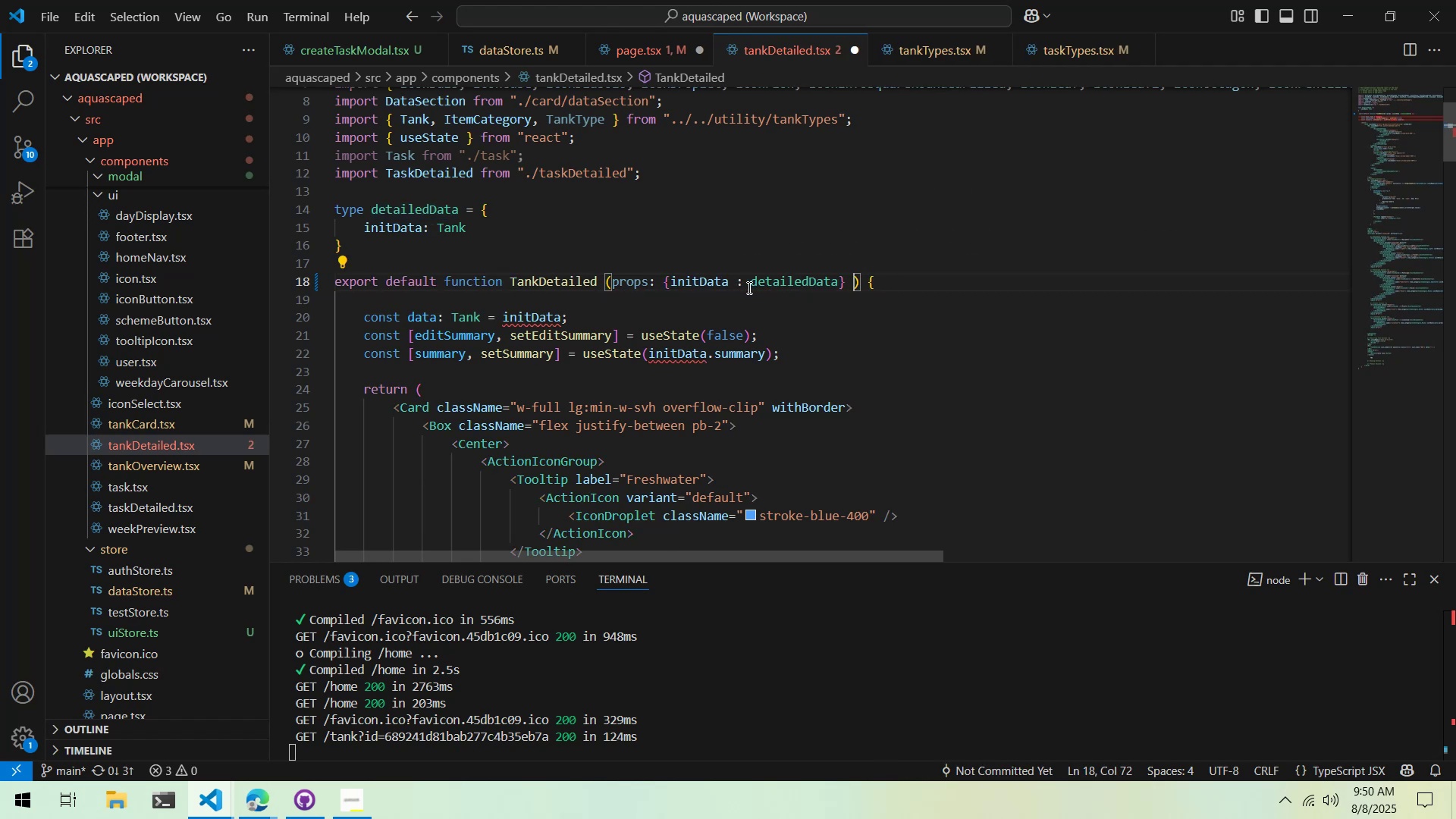 
key(Backspace)
 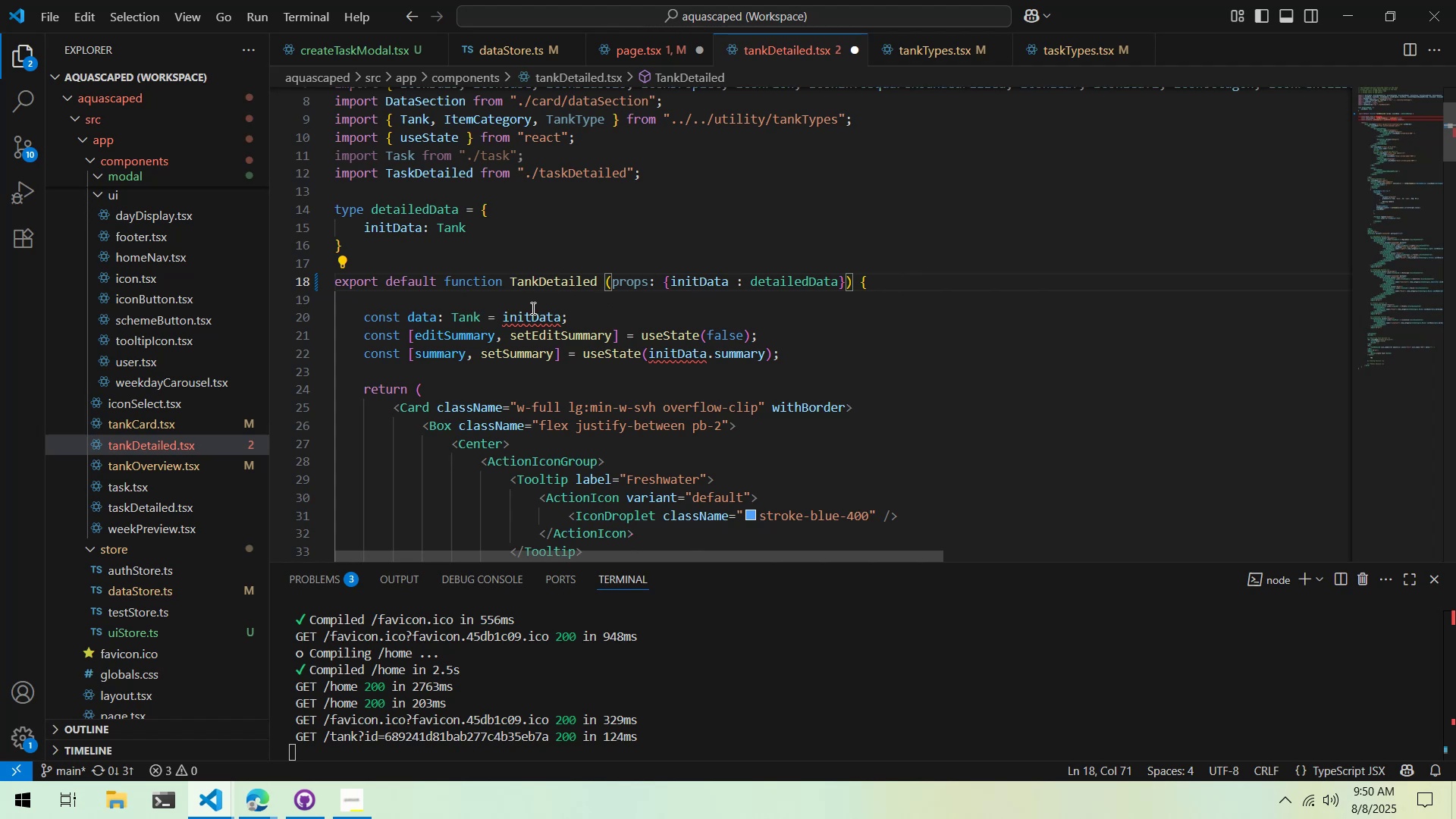 
left_click([501, 318])
 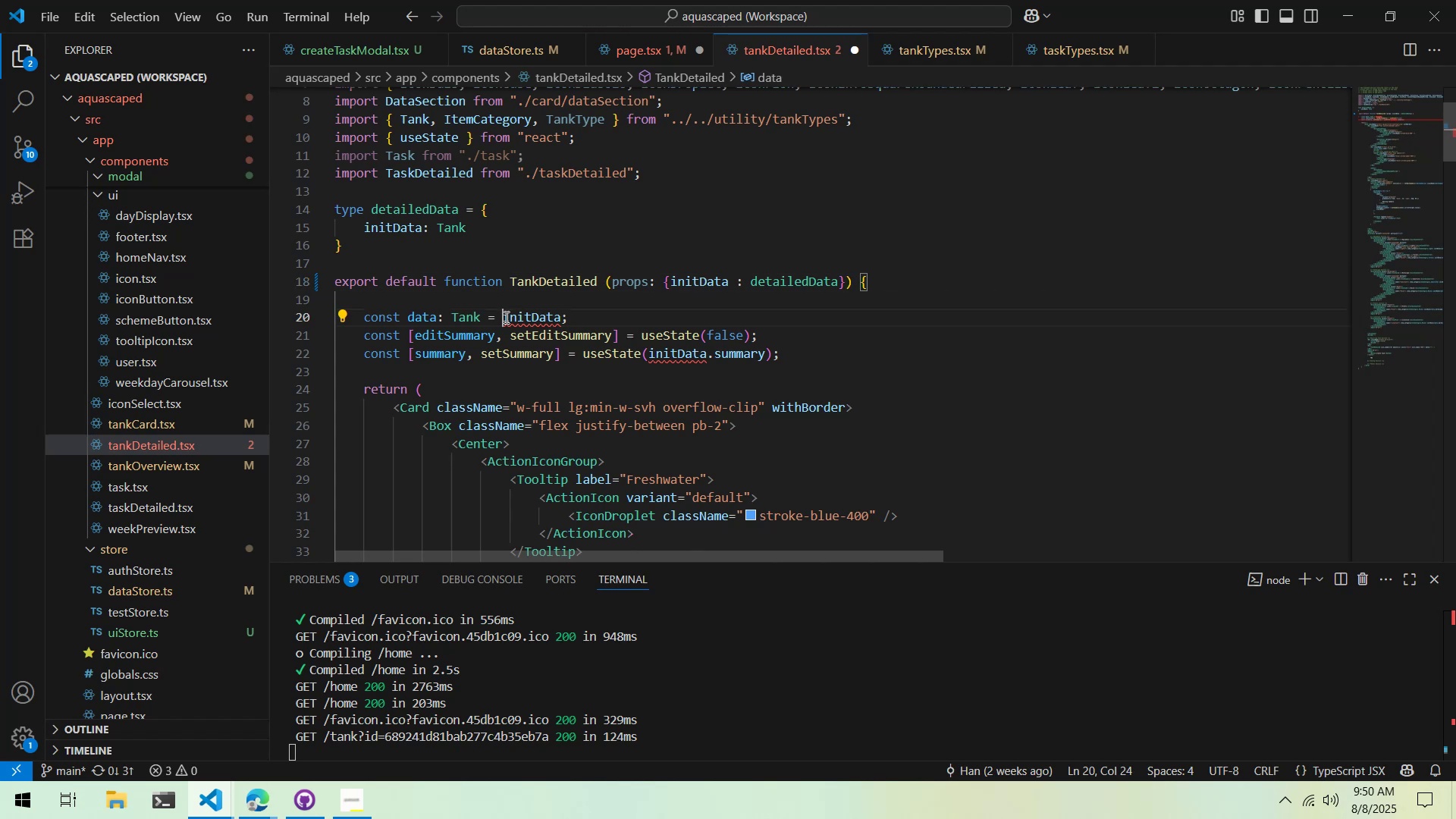 
type(props.)
 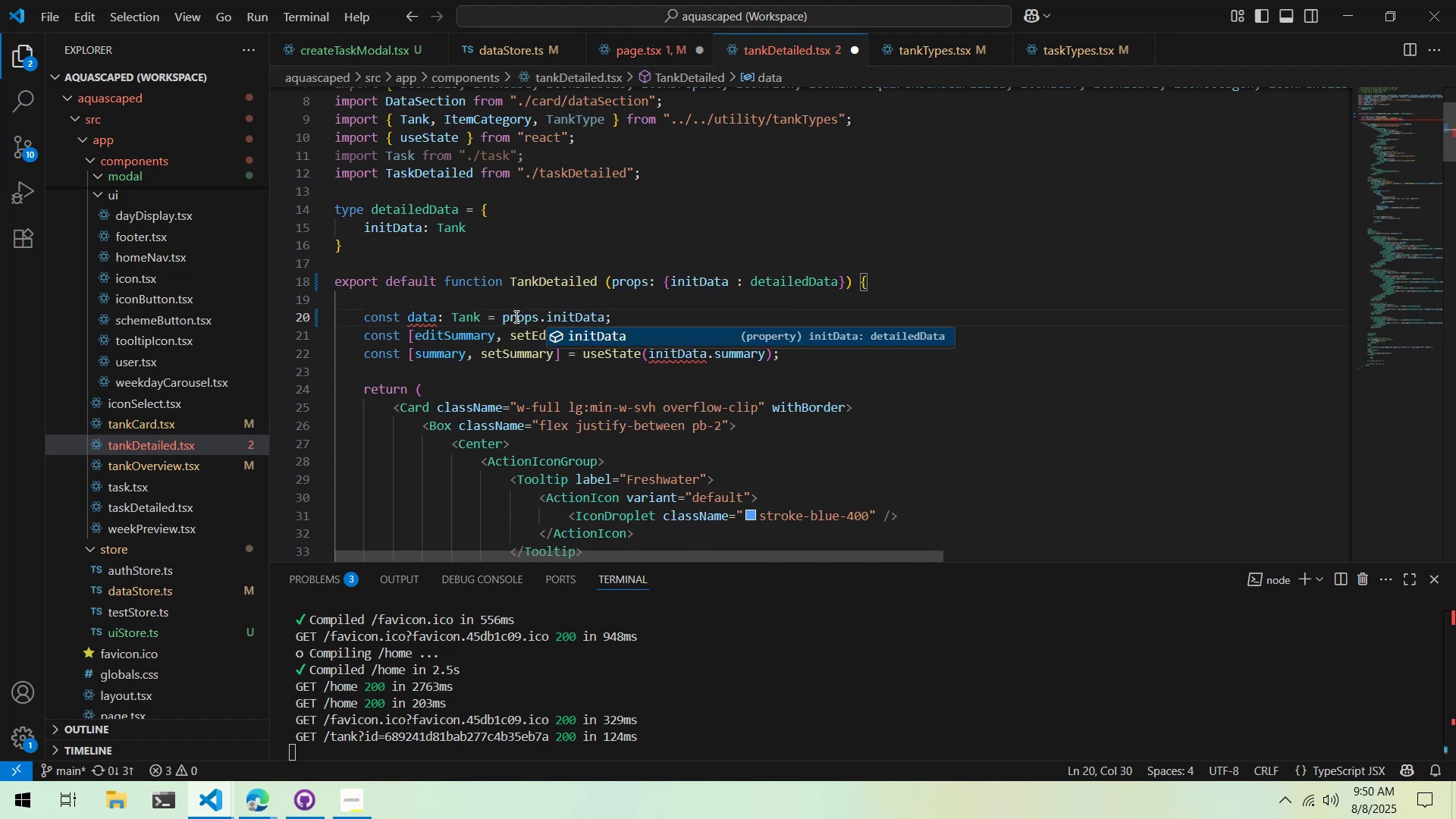 
double_click([519, 316])
 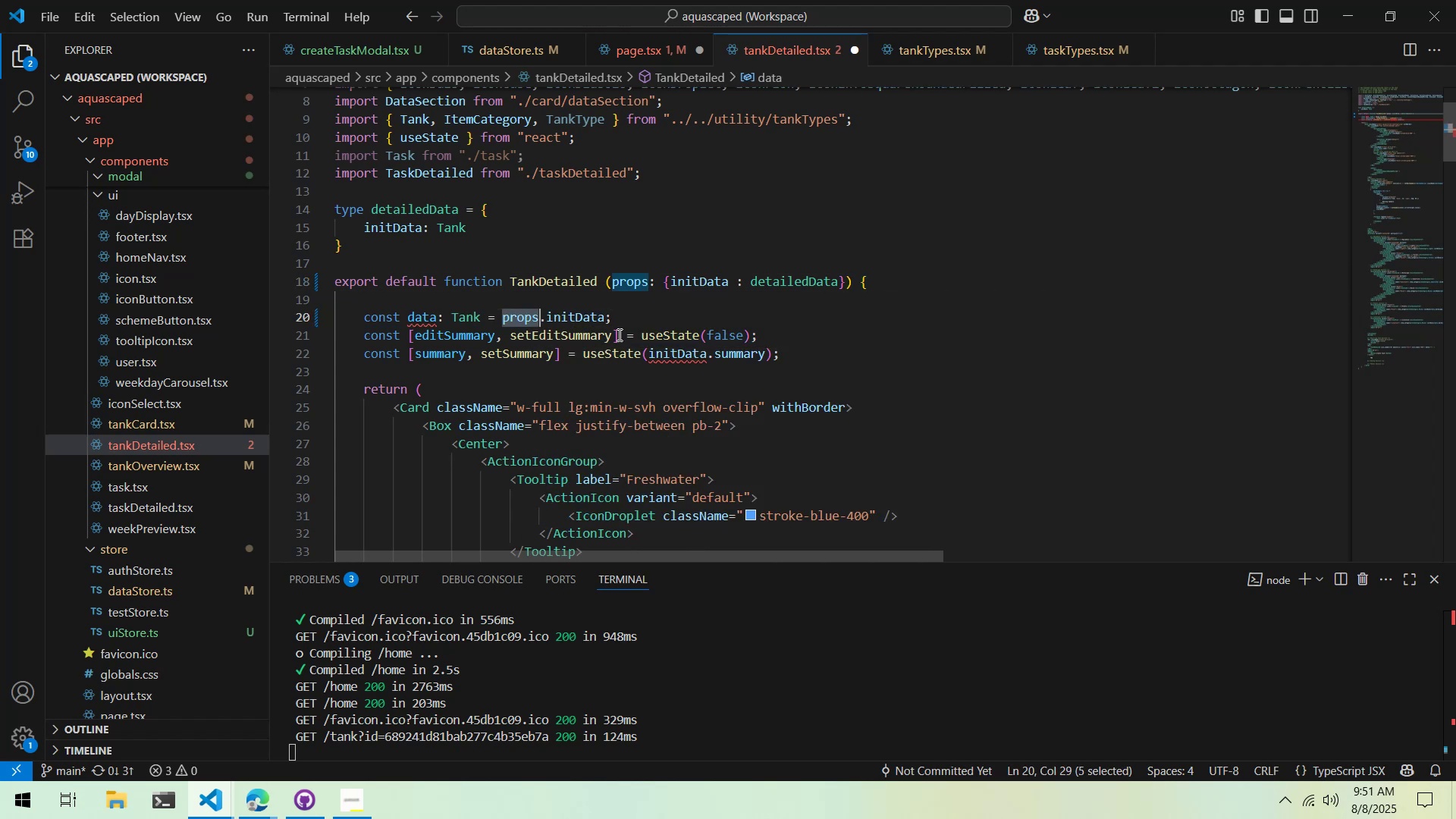 
key(Control+ControlLeft)
 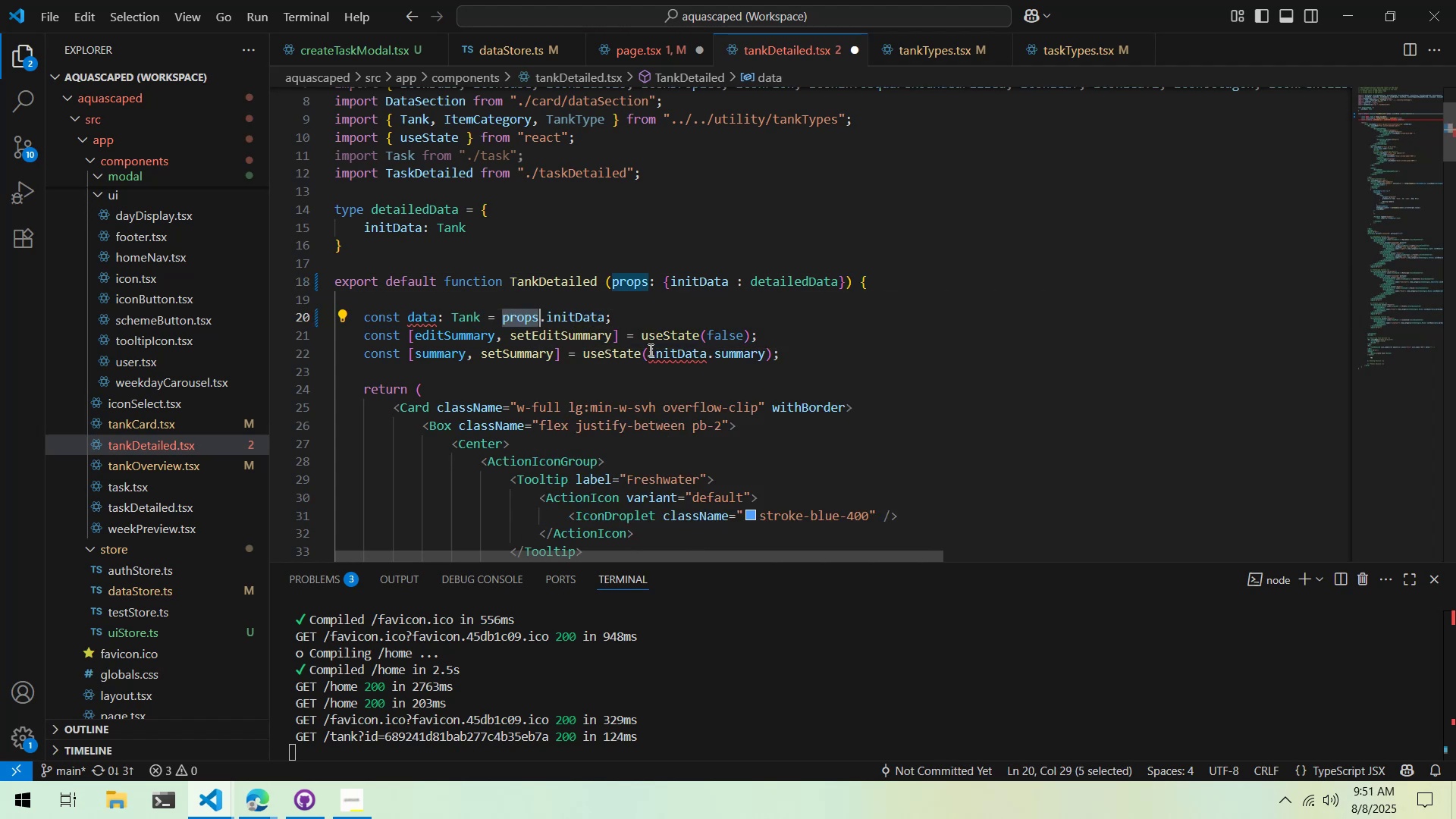 
key(Control+C)
 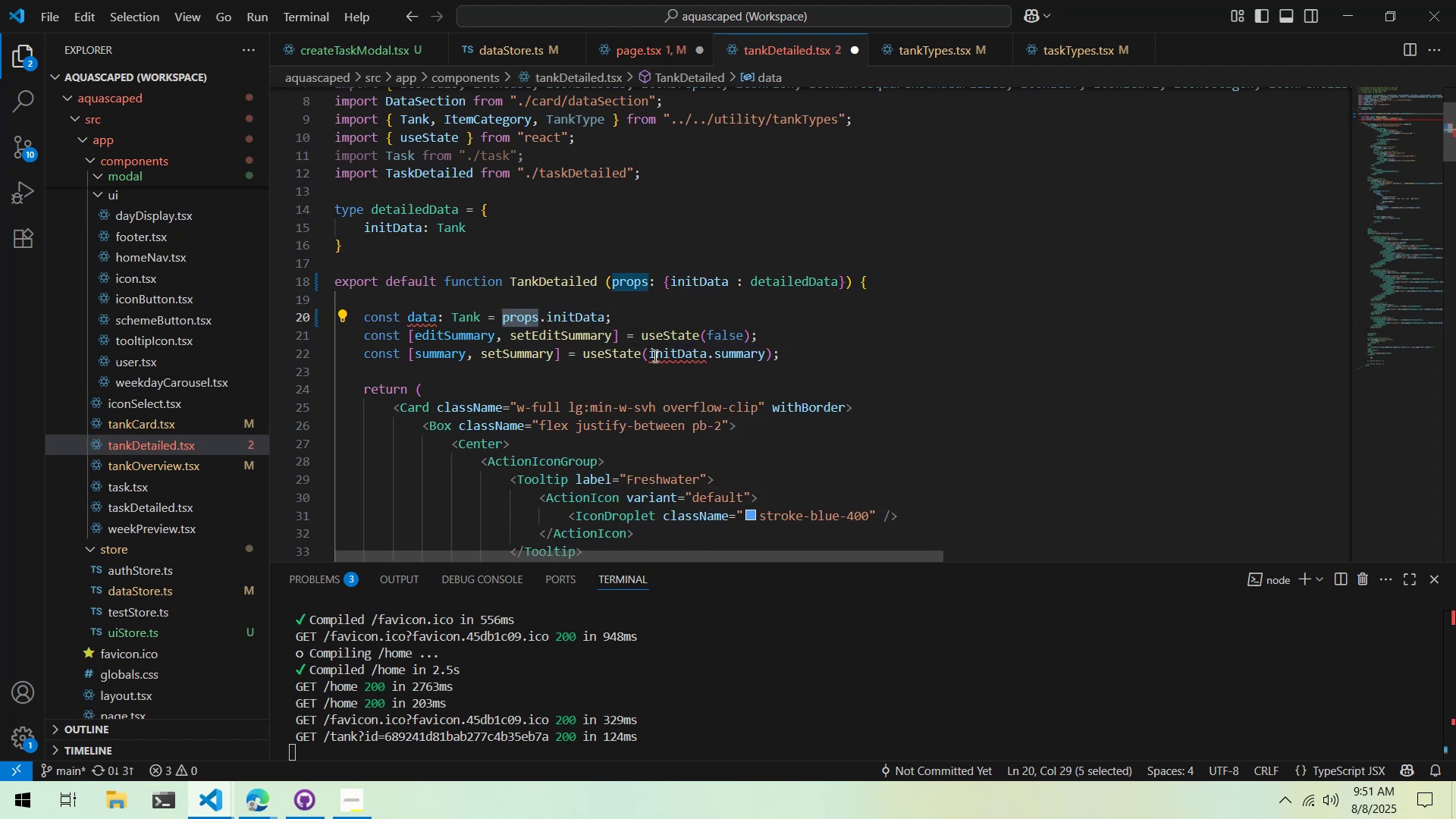 
left_click([651, 356])
 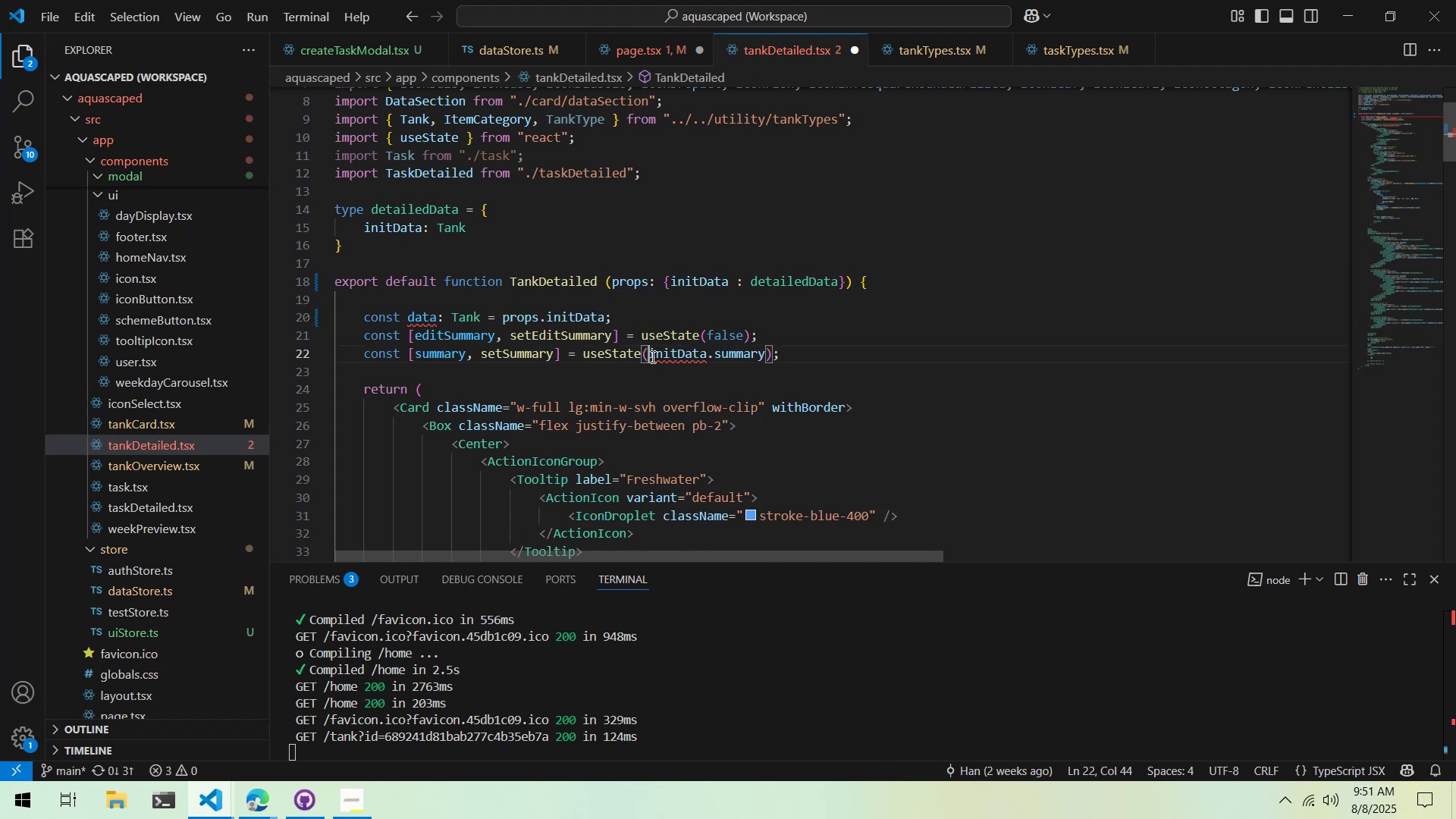 
key(Control+ControlLeft)
 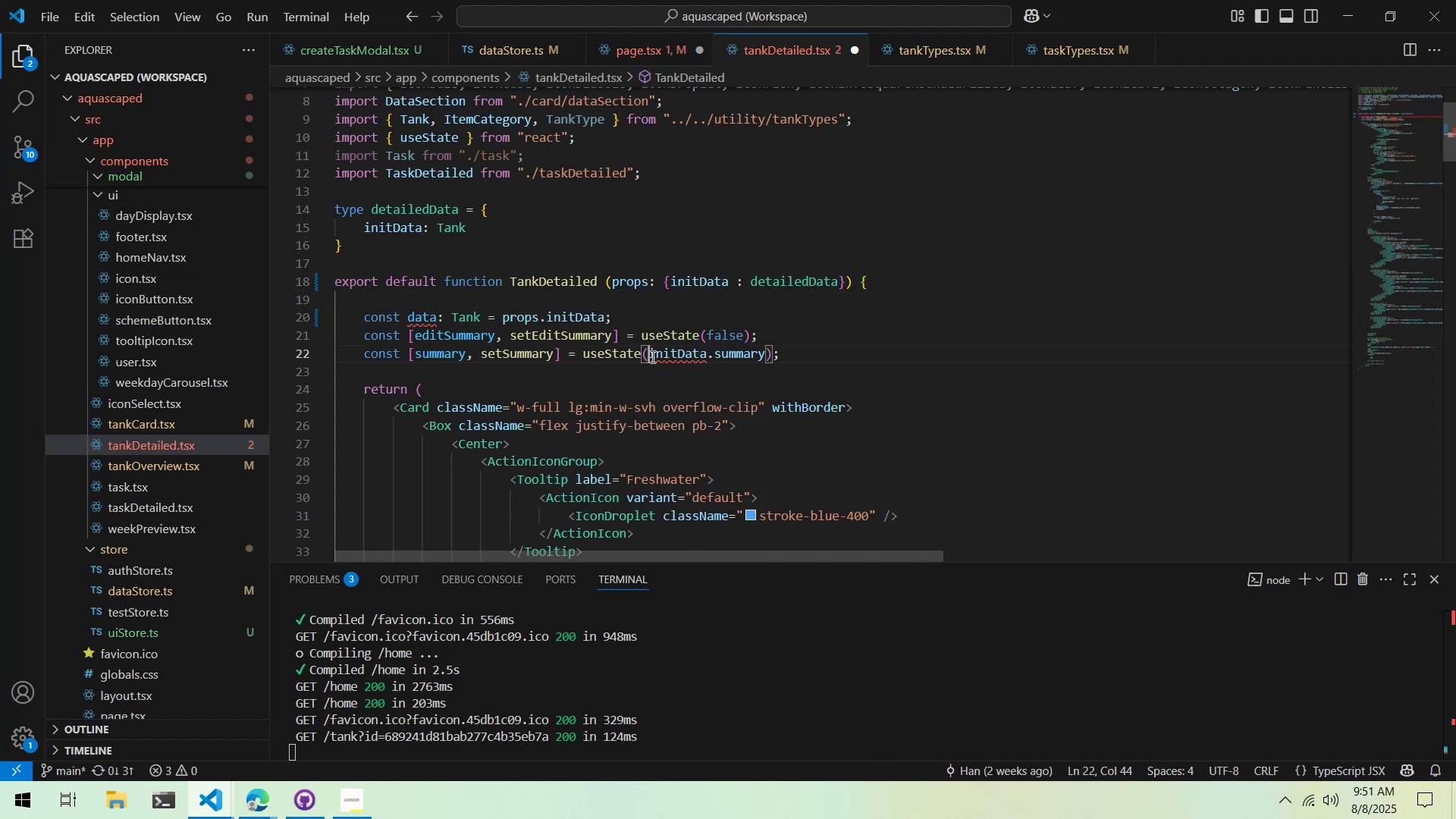 
key(Control+V)
 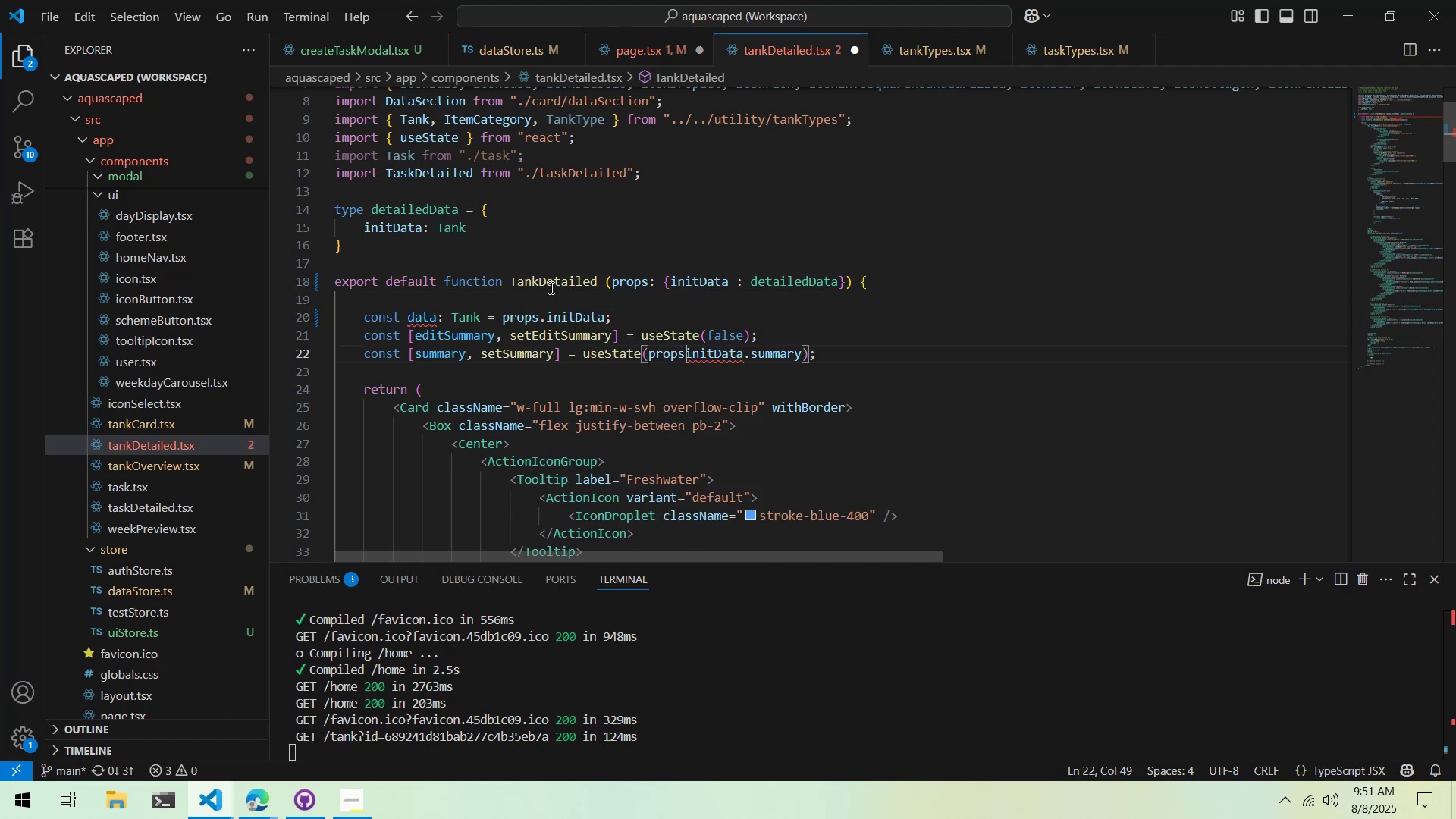 
left_click([543, 283])
 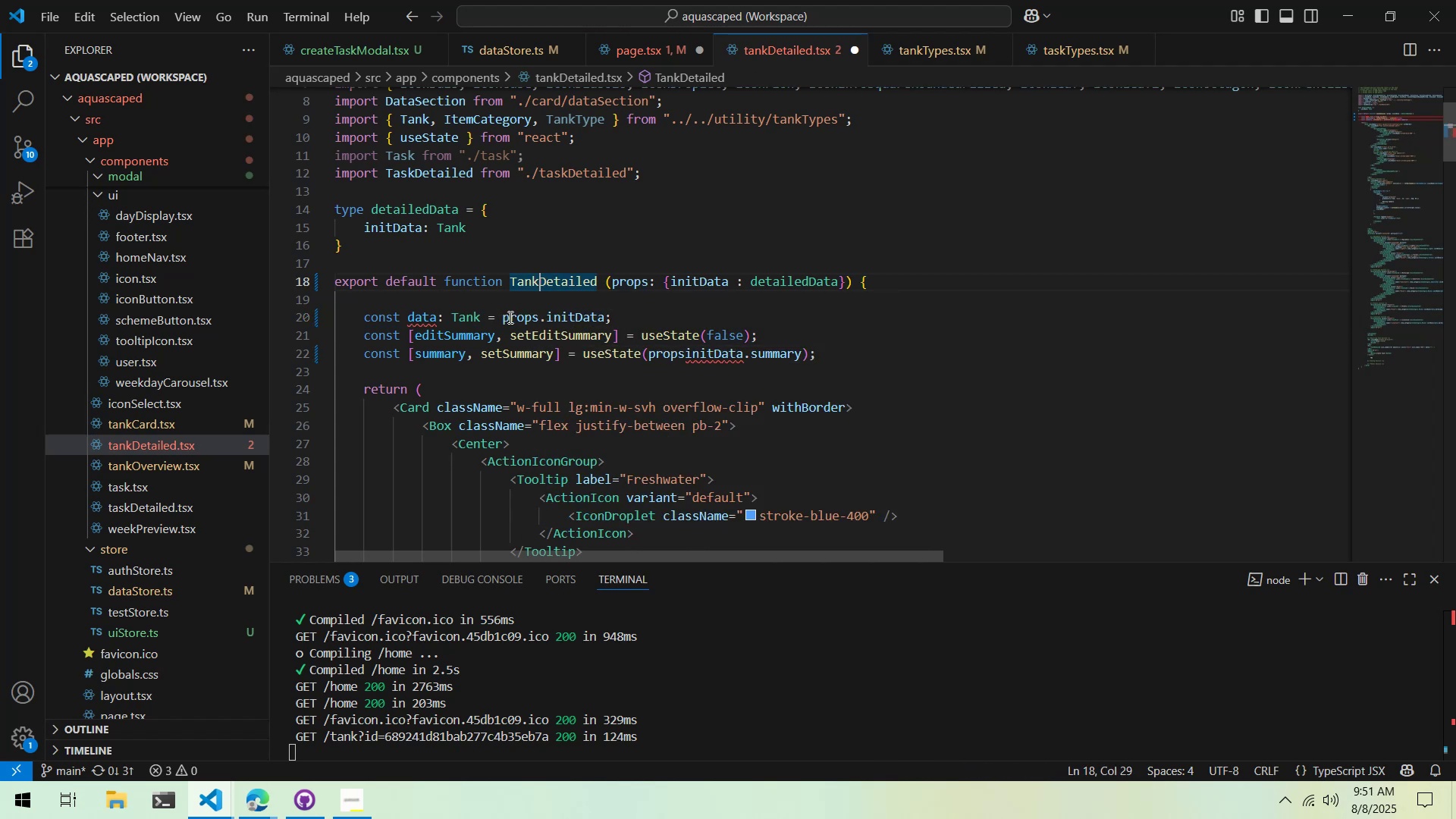 
mouse_move([448, 318])
 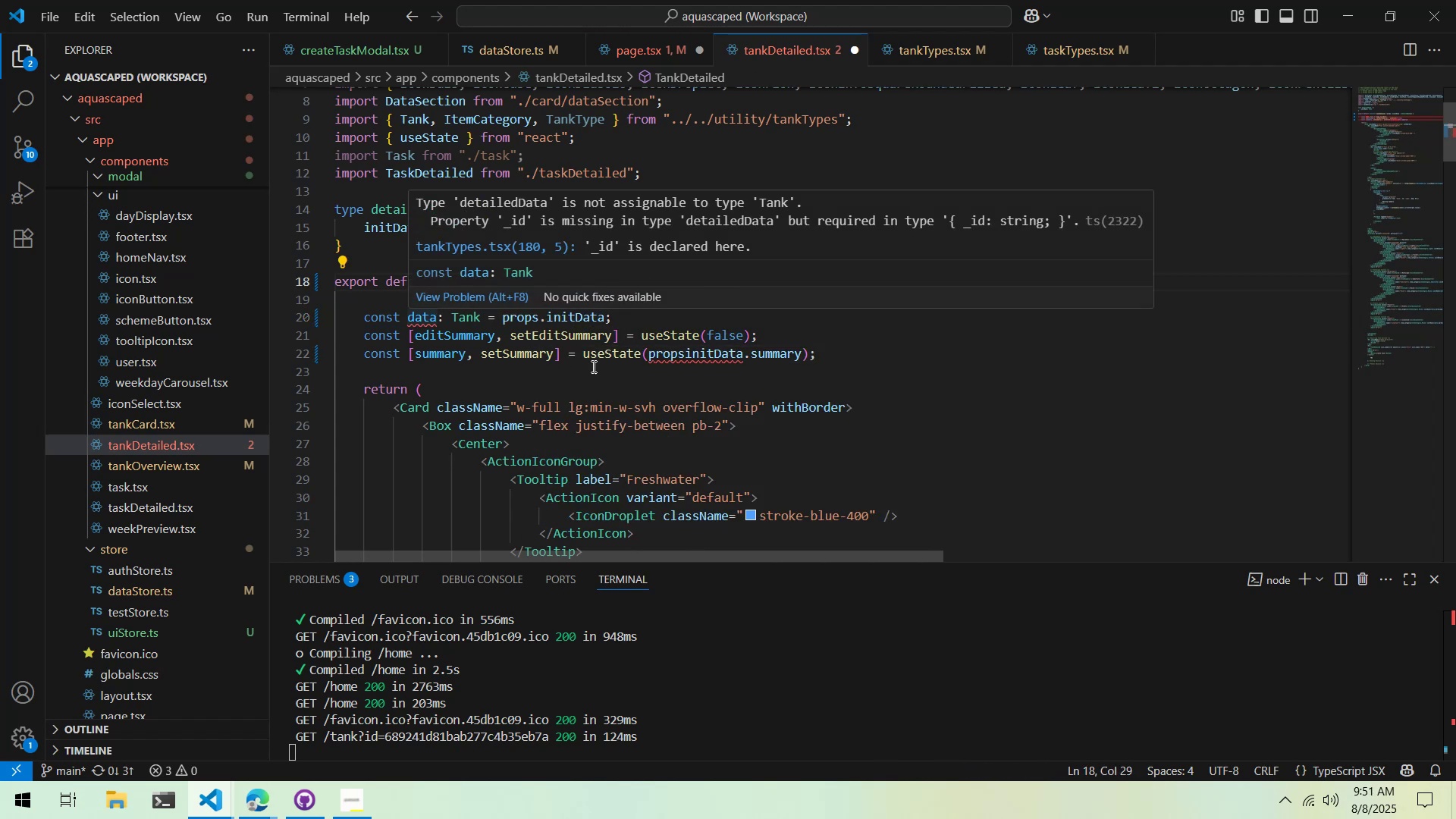 
left_click([597, 367])
 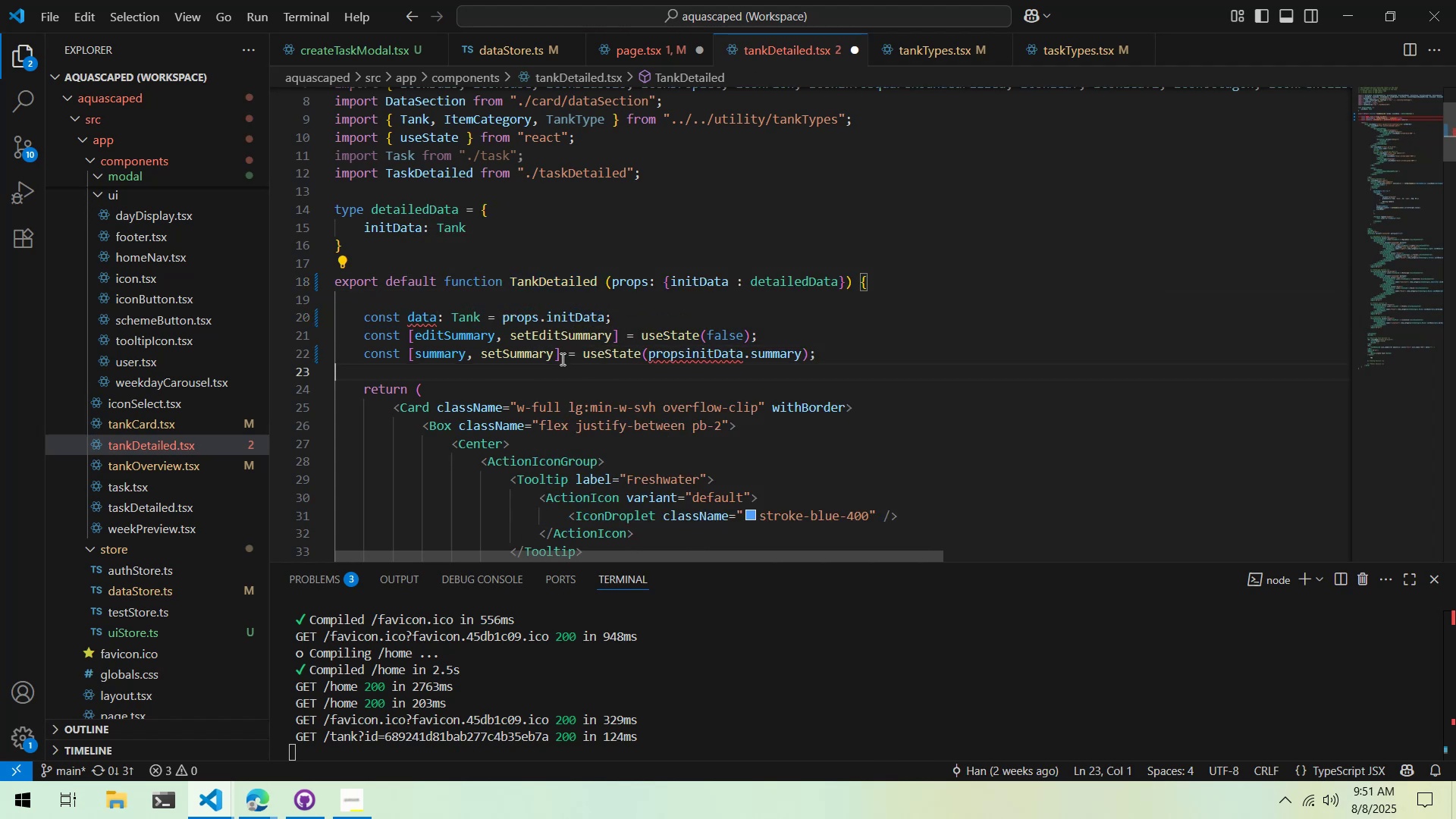 
mouse_move([557, 318])
 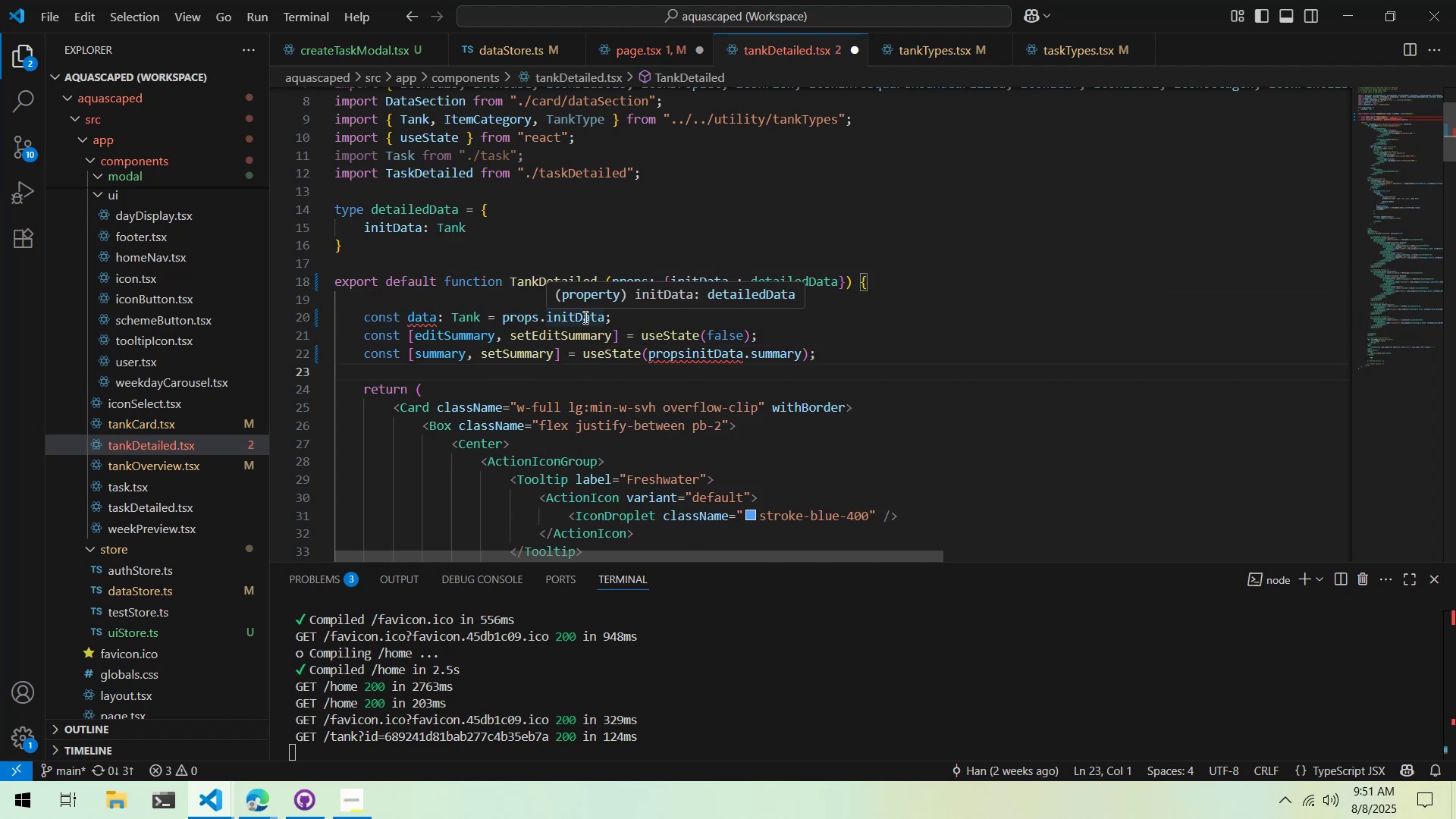 
left_click([605, 317])
 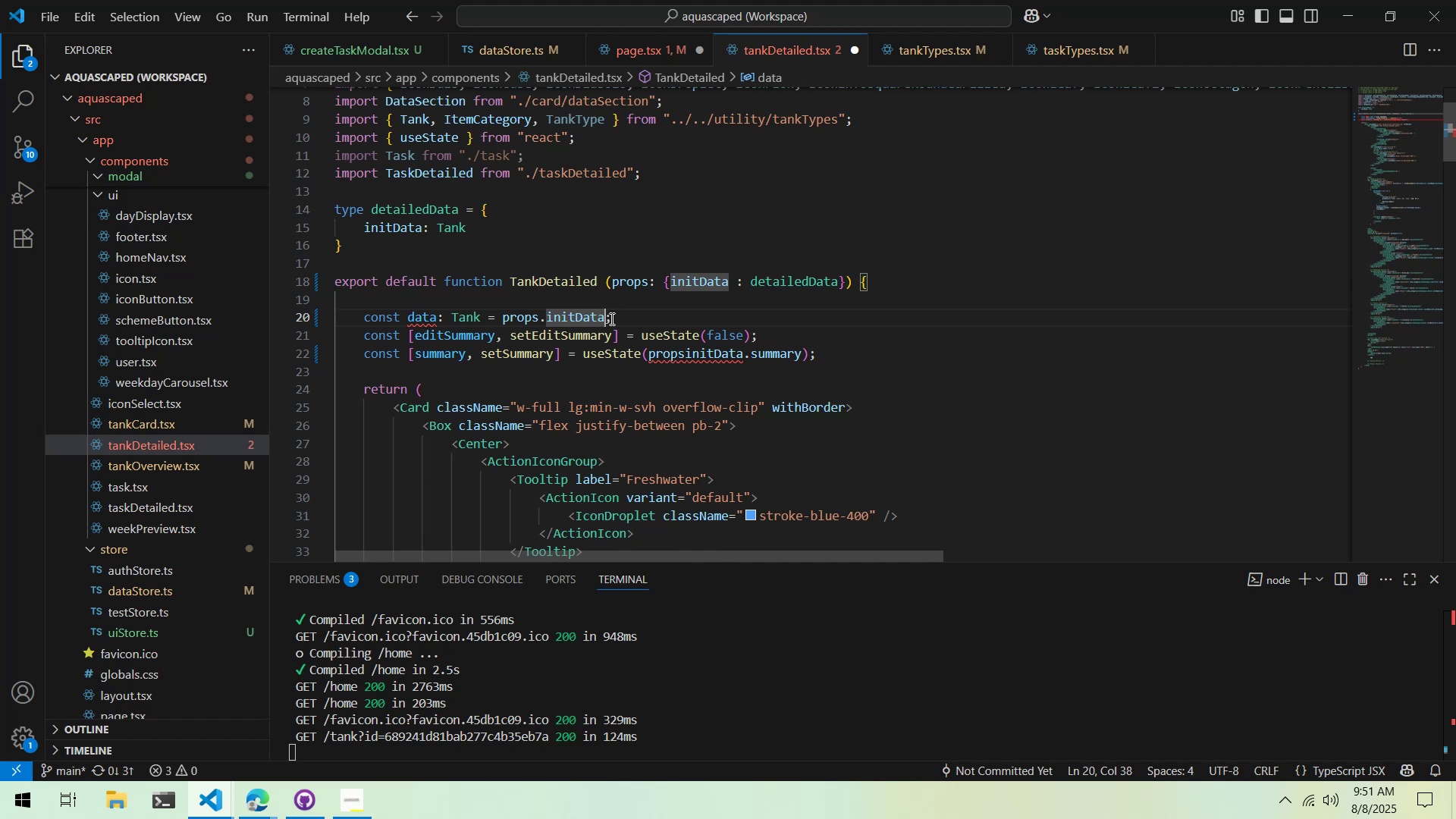 
key(Period)
 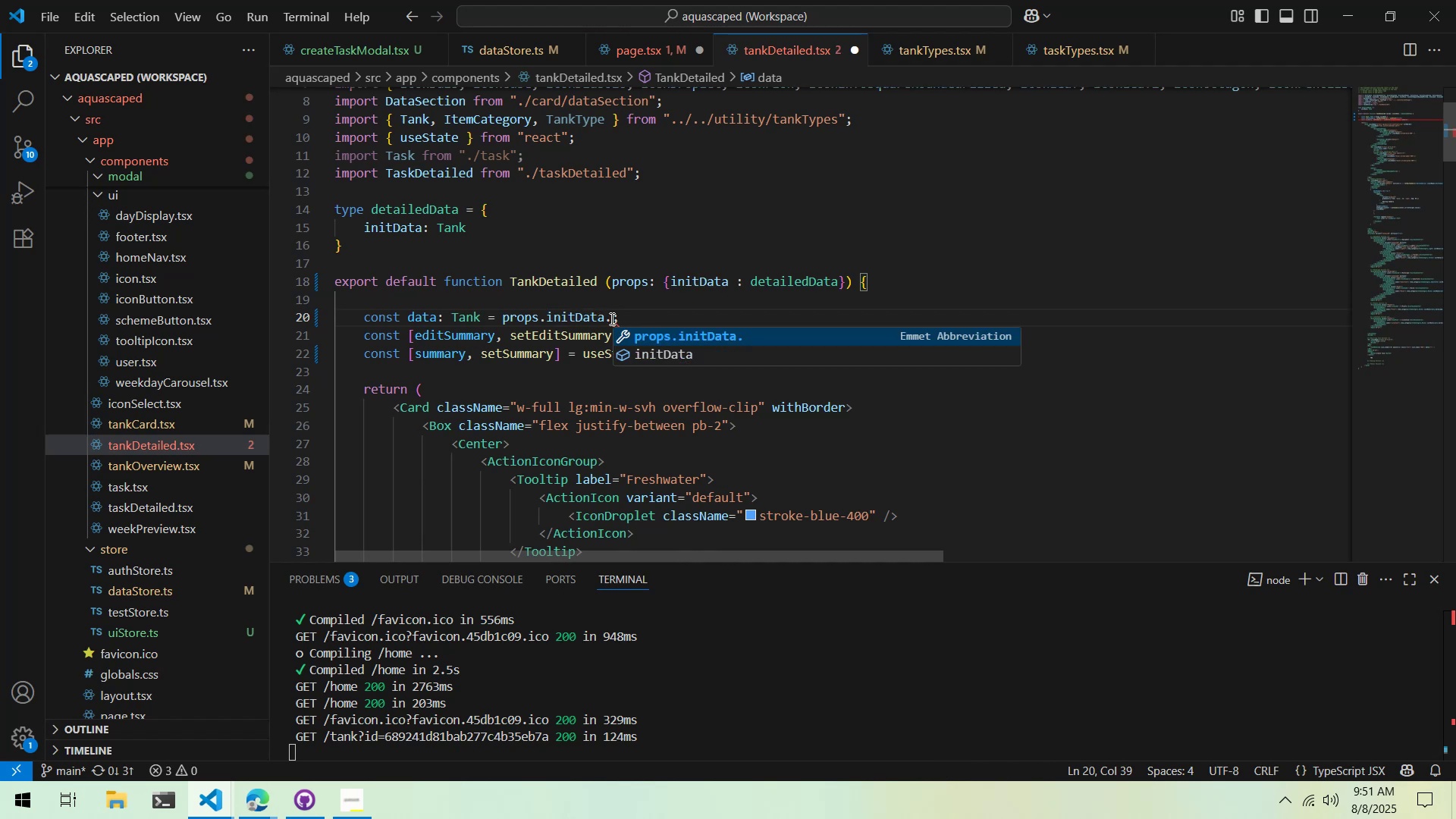 
key(Backspace)
 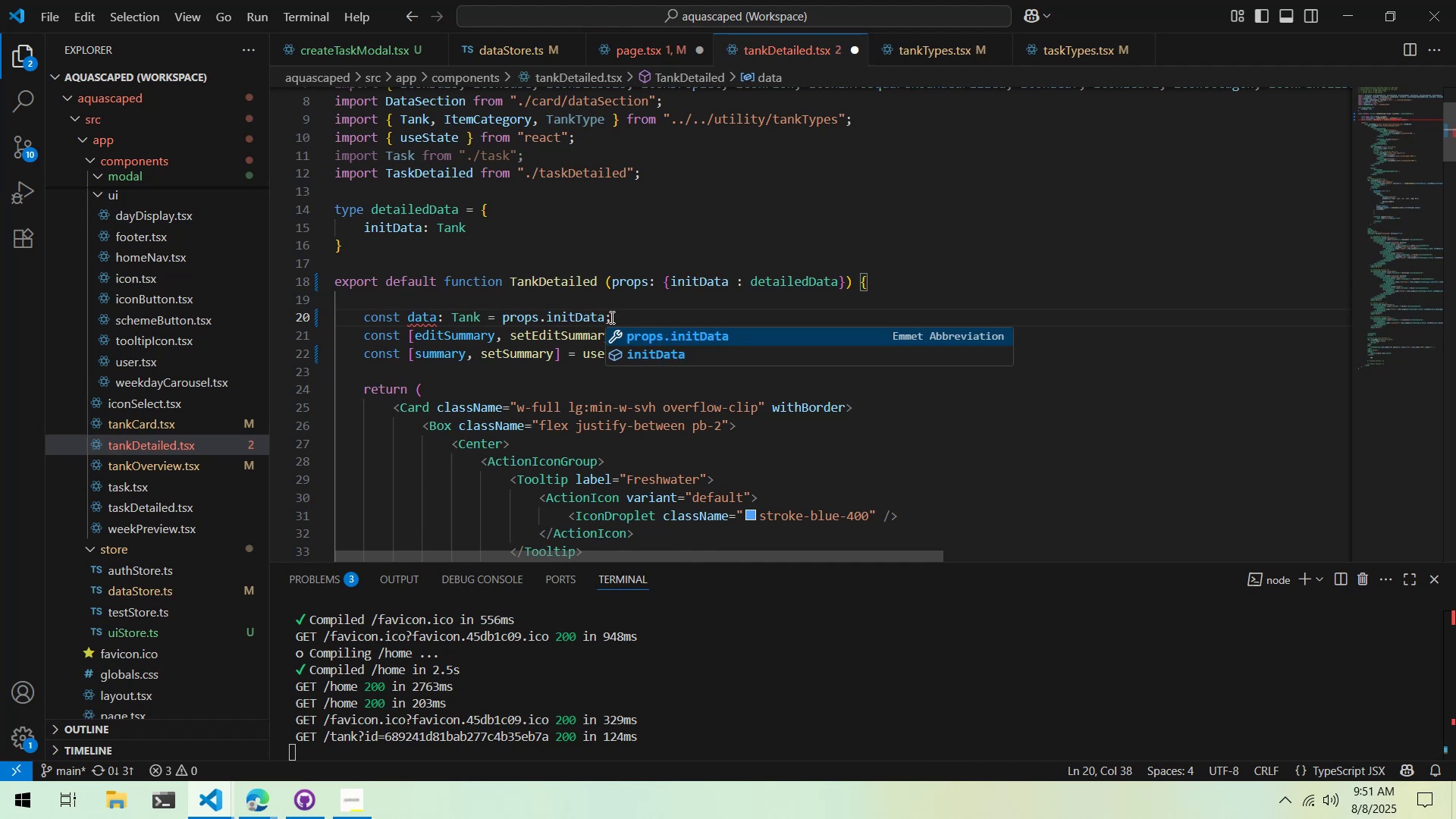 
left_click([674, 285])
 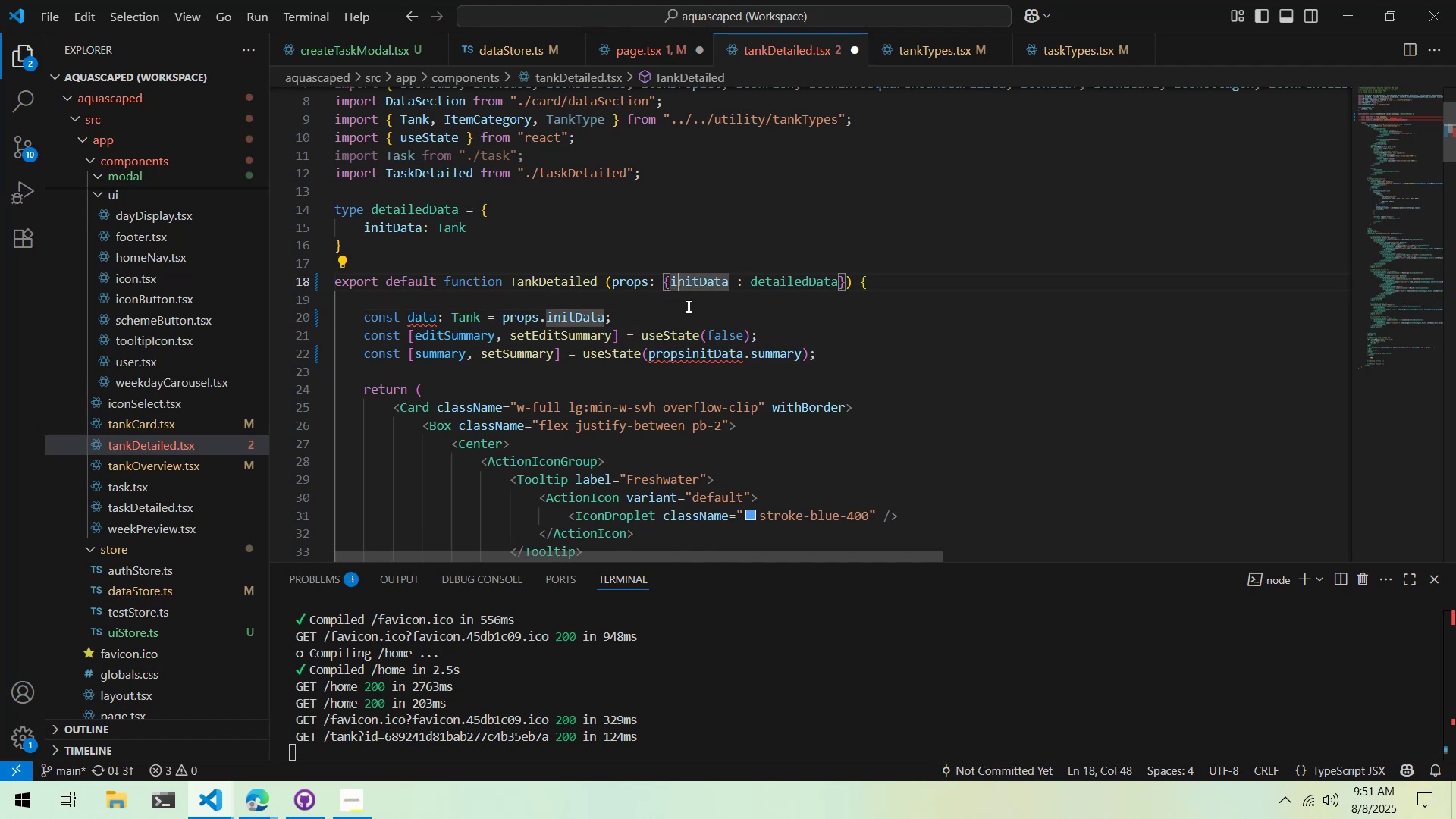 
left_click([761, 315])
 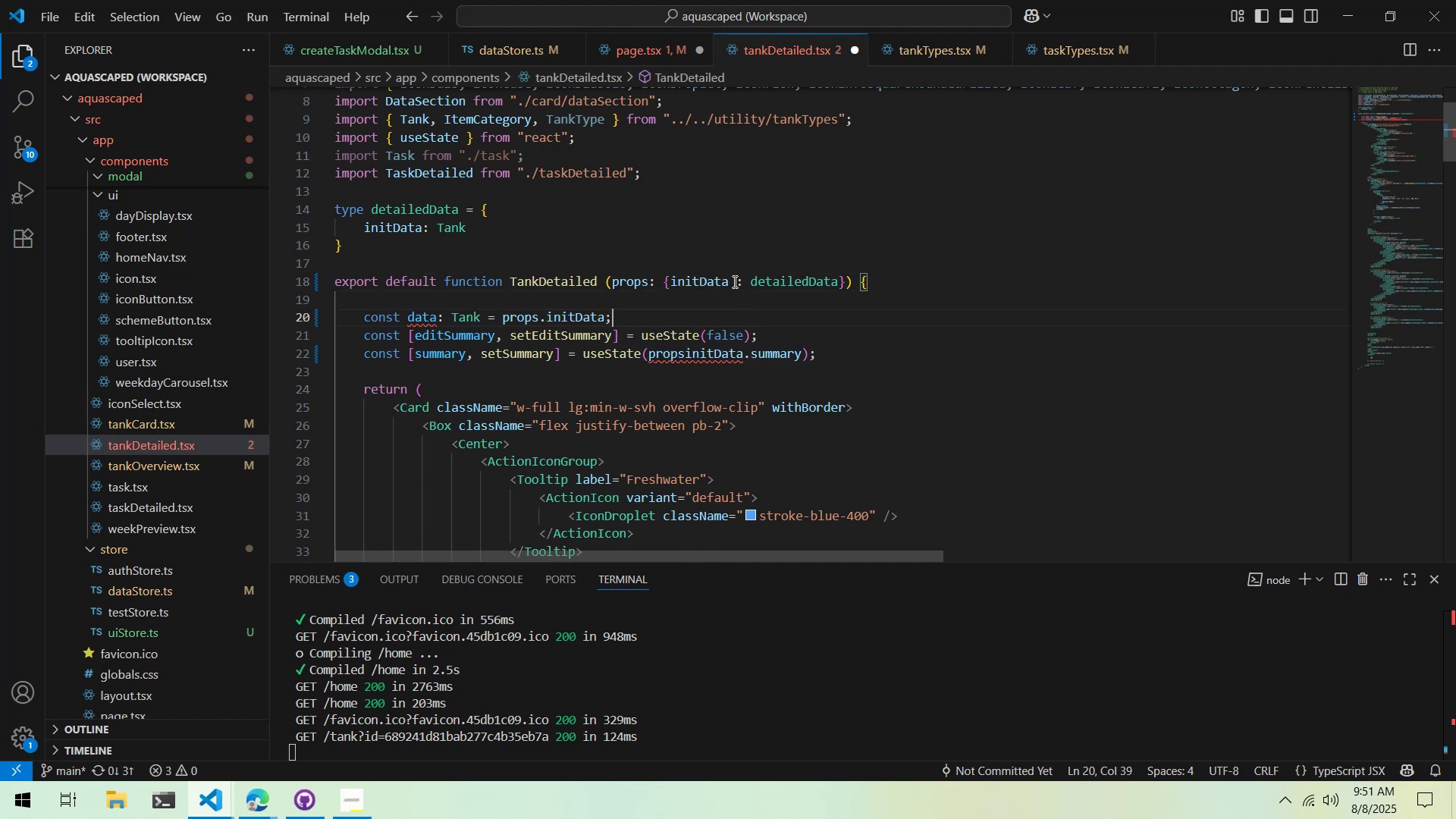 
left_click_drag(start_coordinate=[733, 281], to_coordinate=[834, 284])
 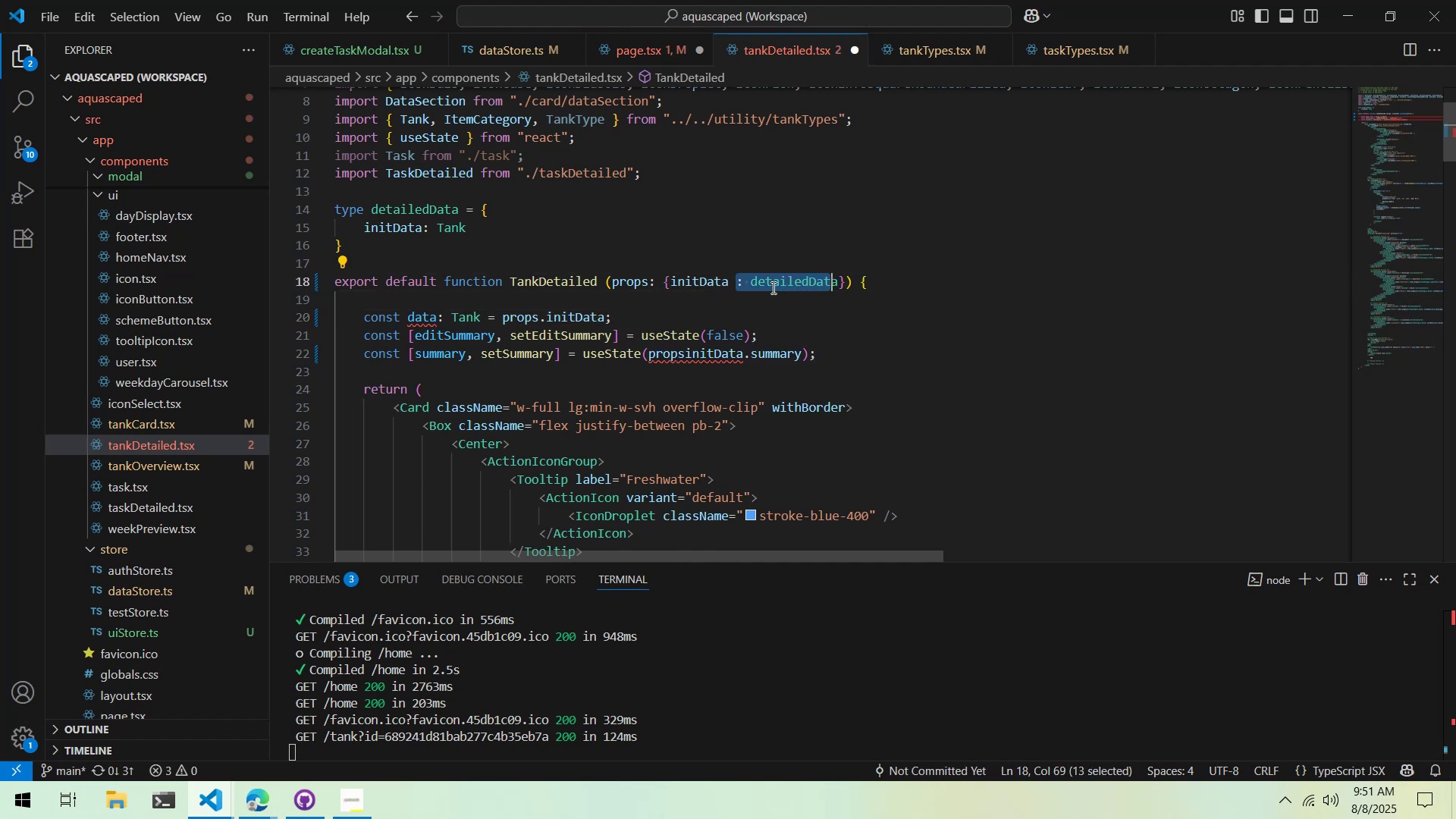 
left_click([772, 287])
 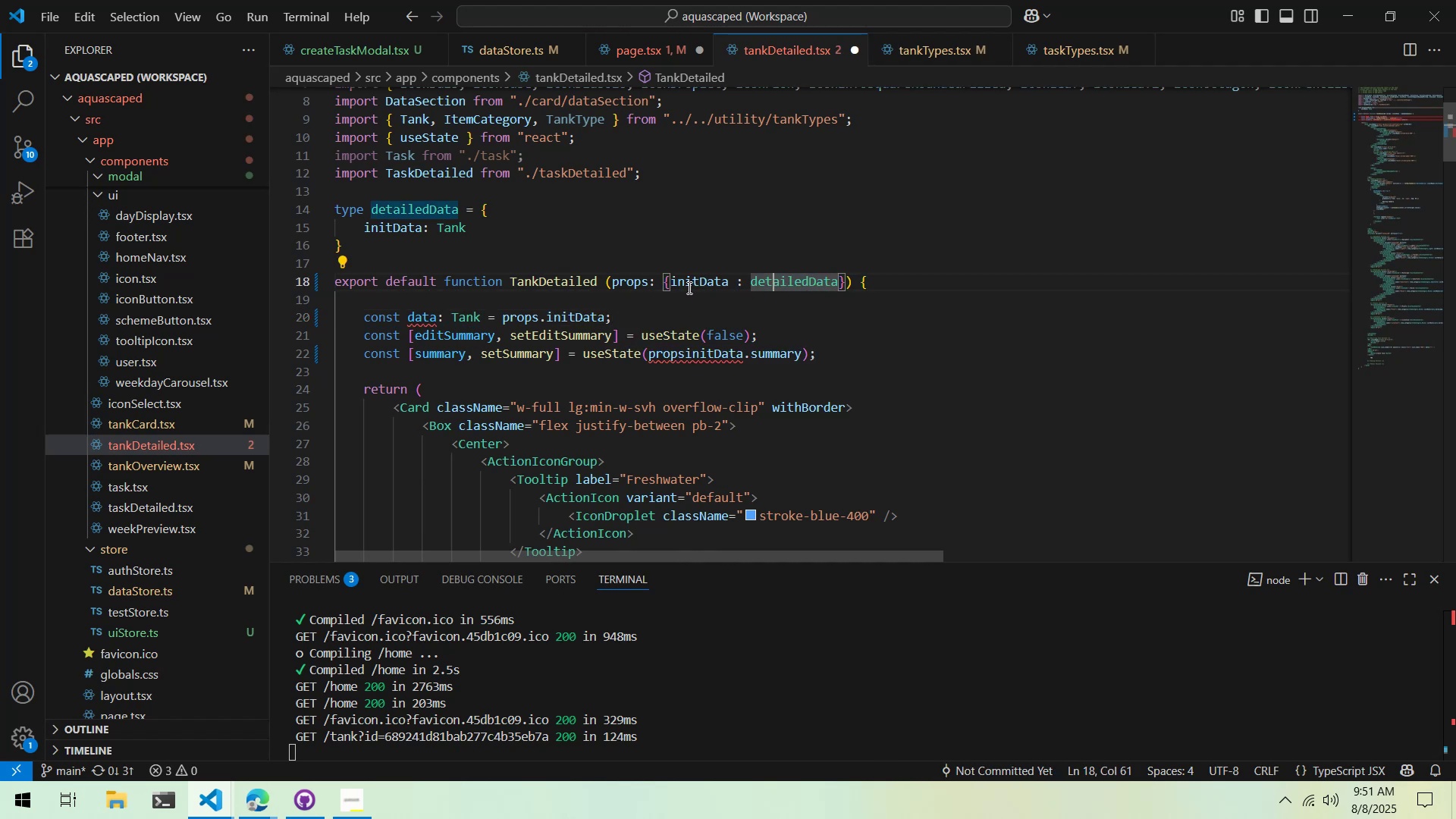 
mouse_move([654, 285])
 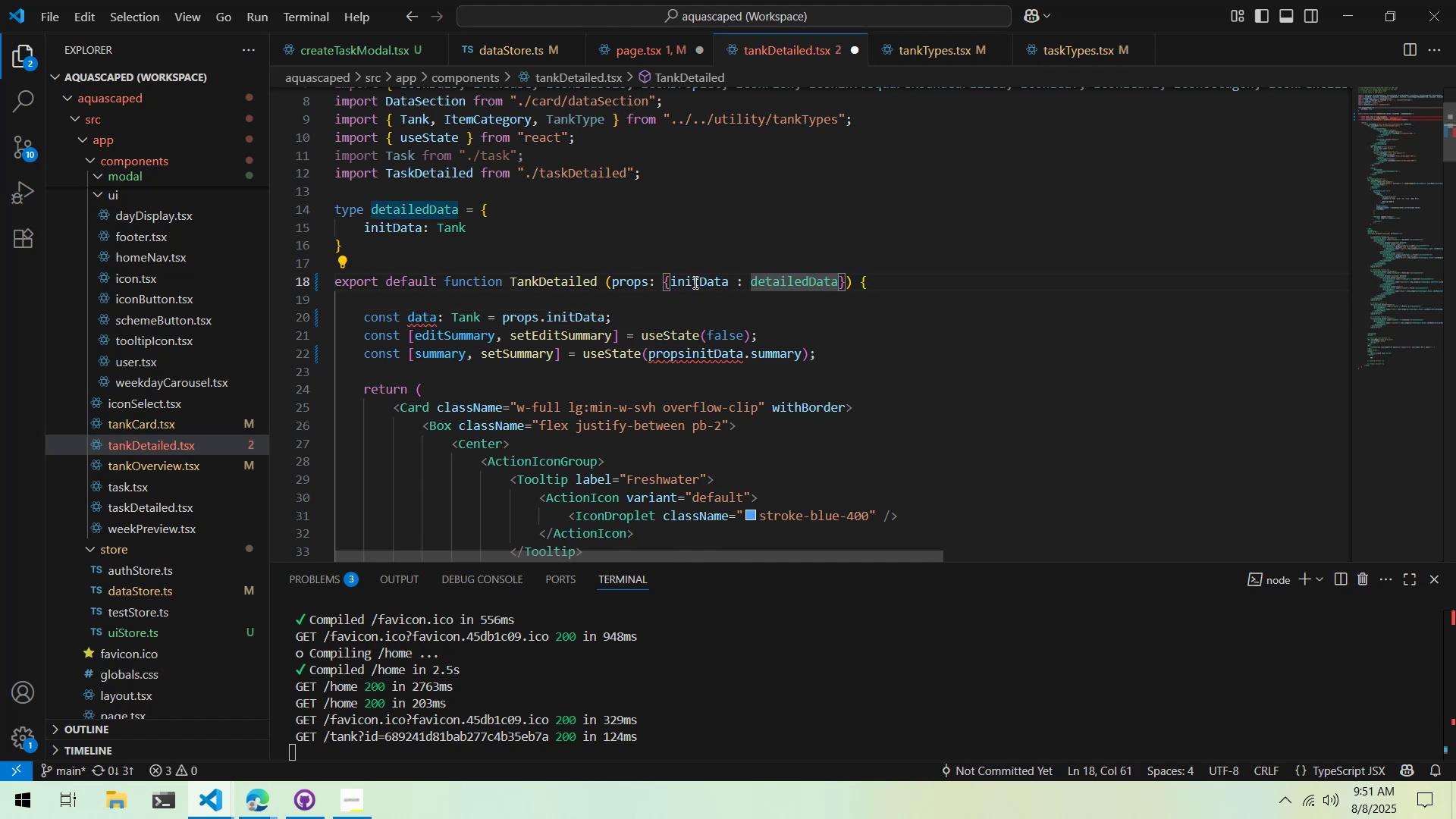 
left_click([783, 284])
 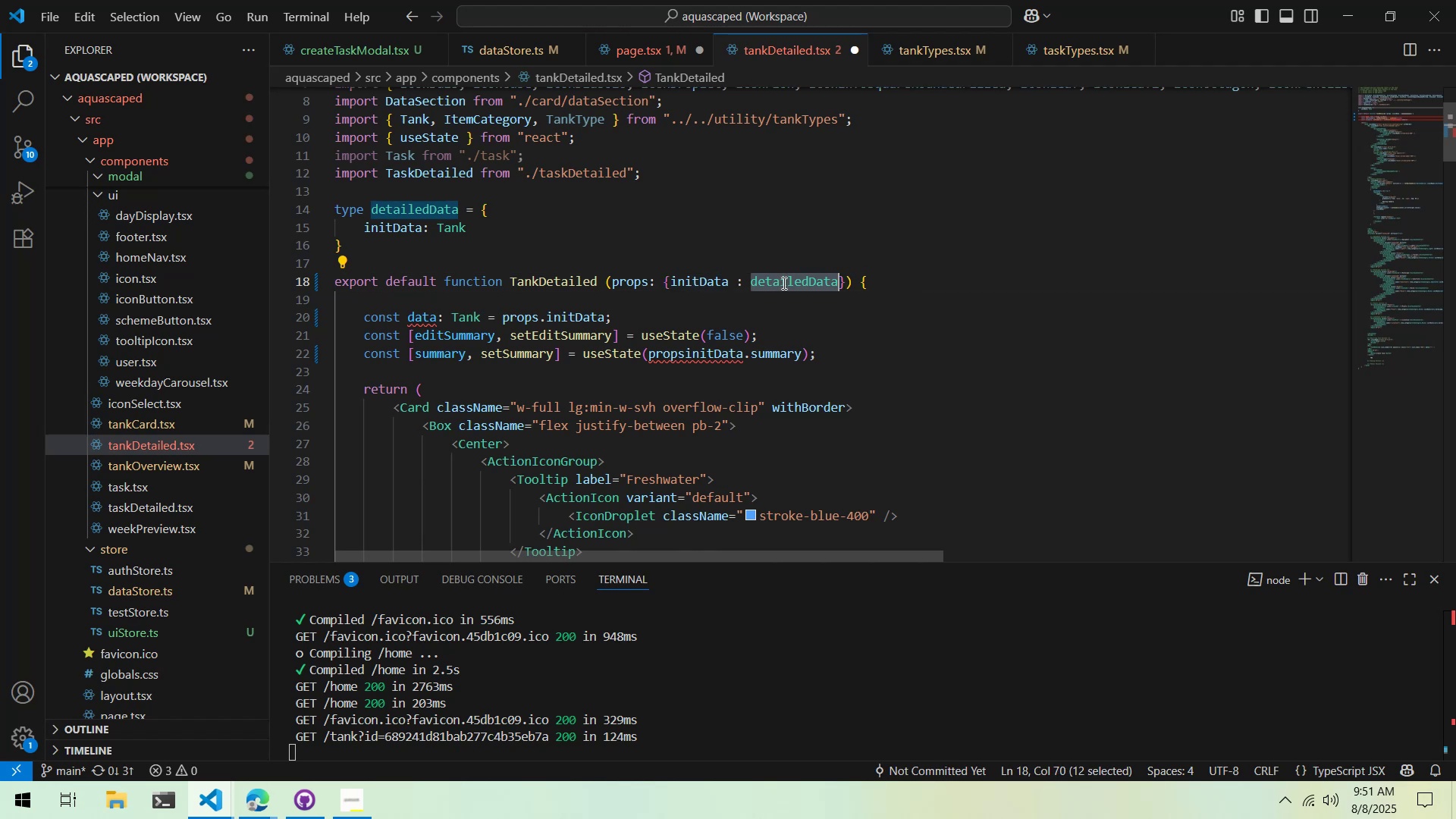 
type(Tank)
 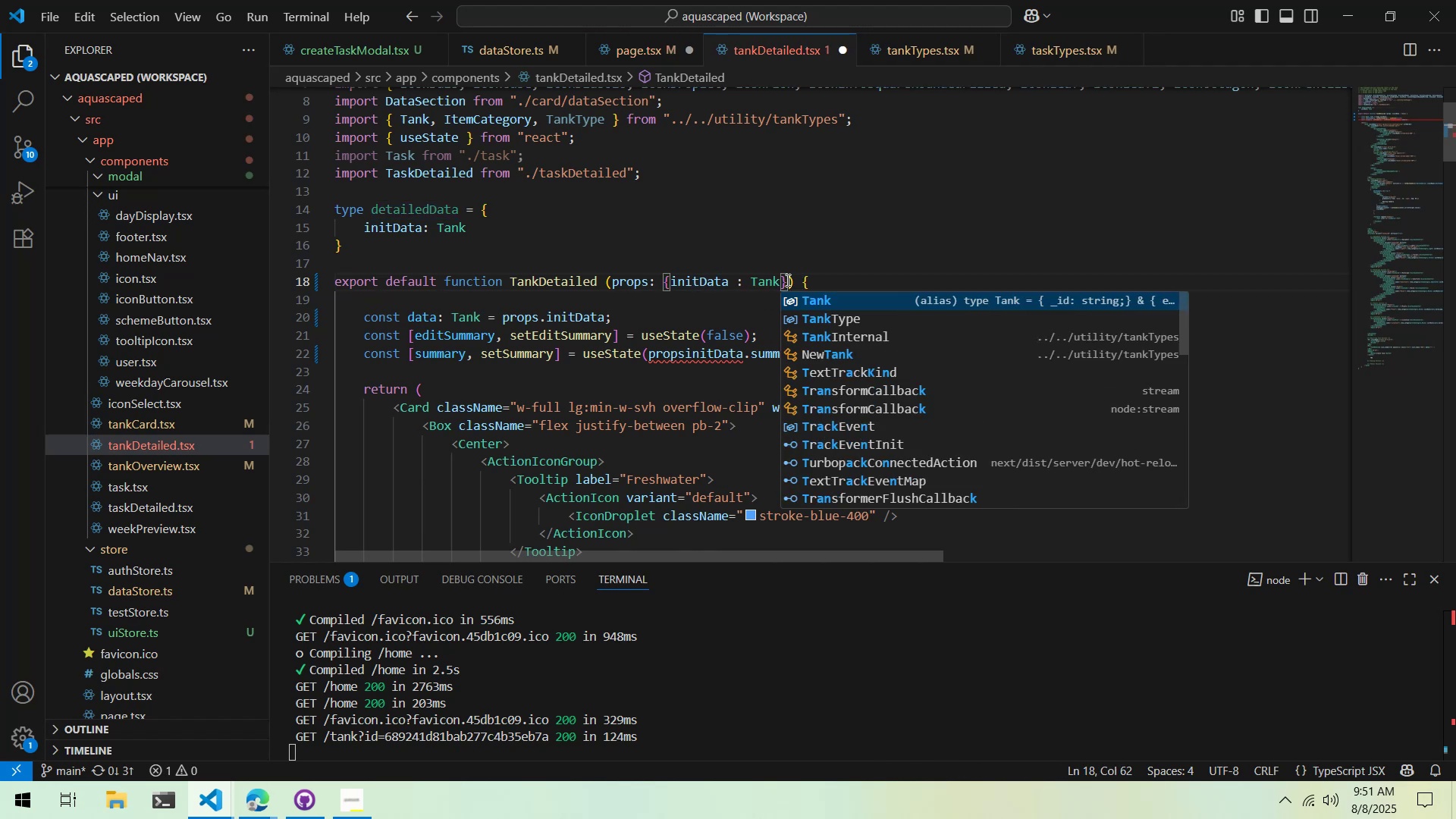 
left_click([775, 245])
 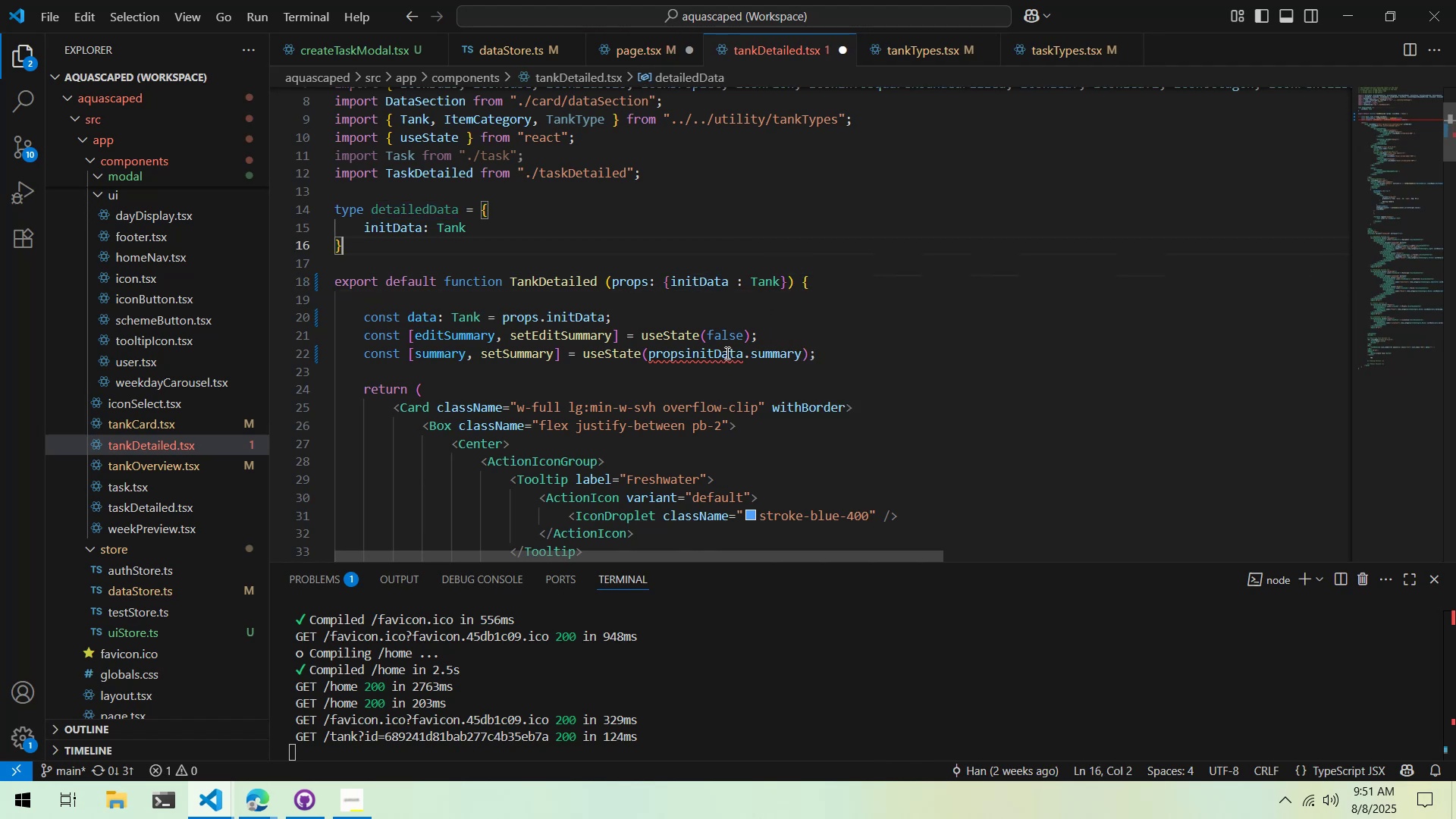 
left_click([685, 359])
 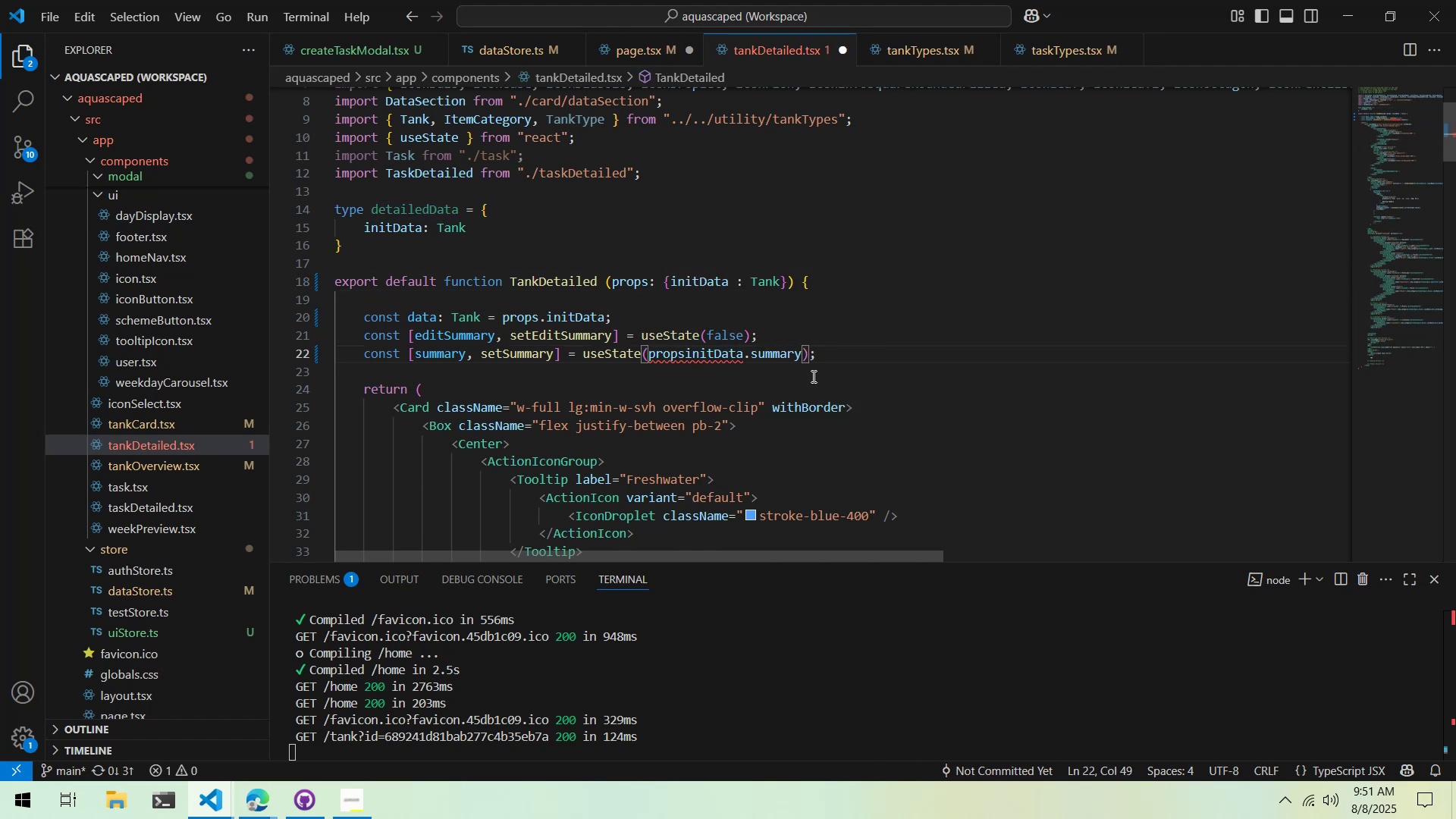 
key(Comma)
 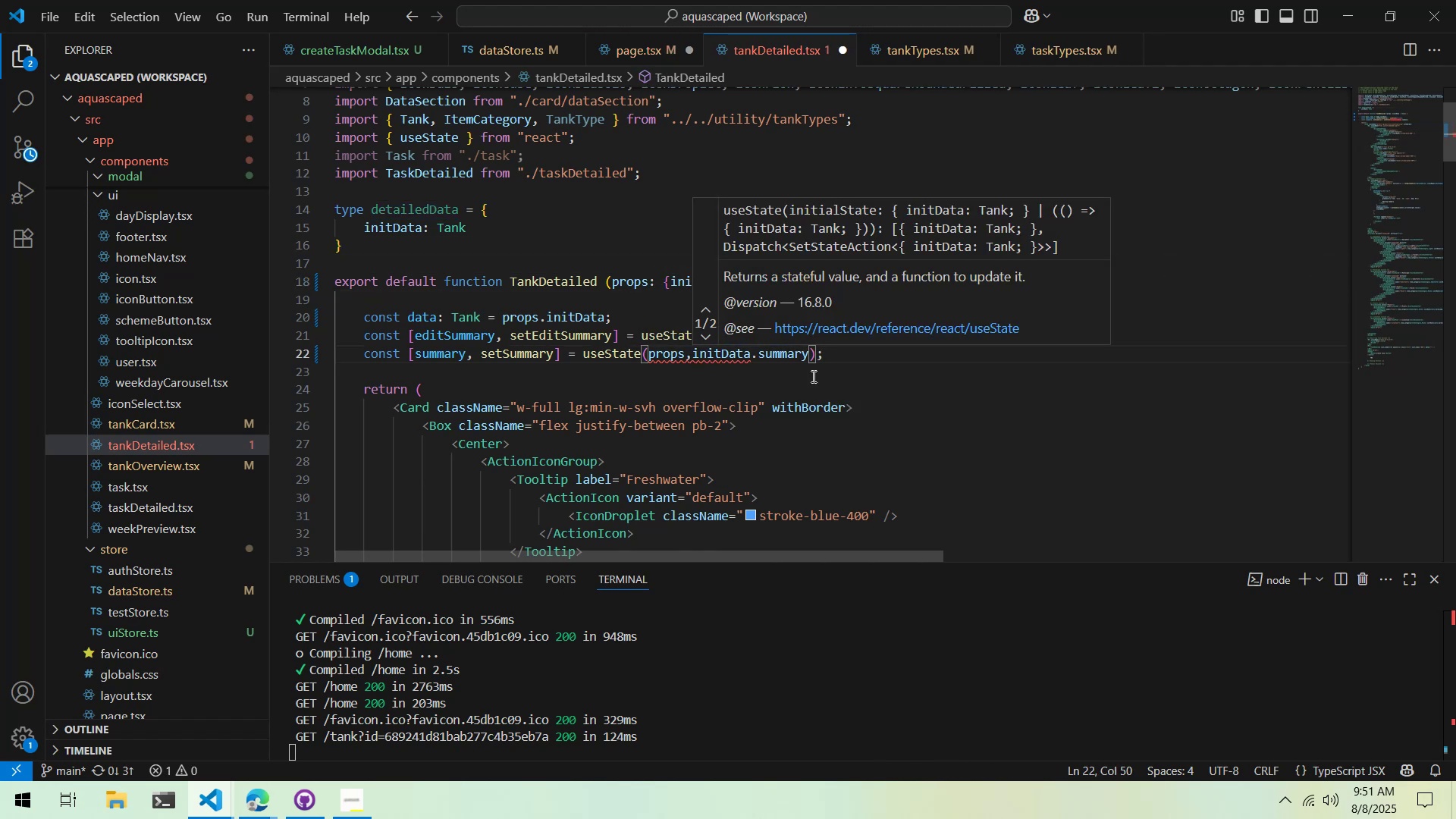 
key(Backspace)
 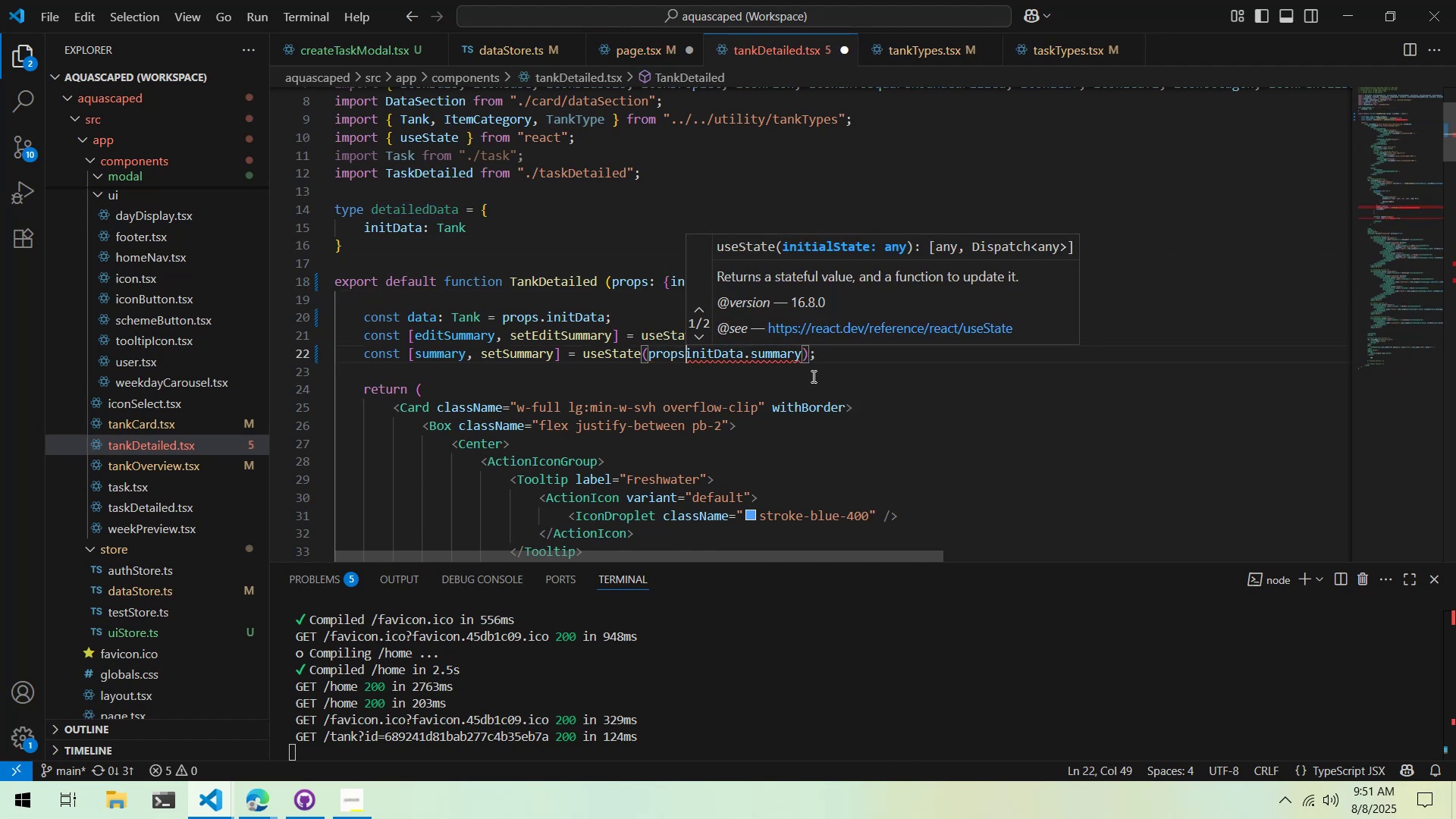 
key(Period)
 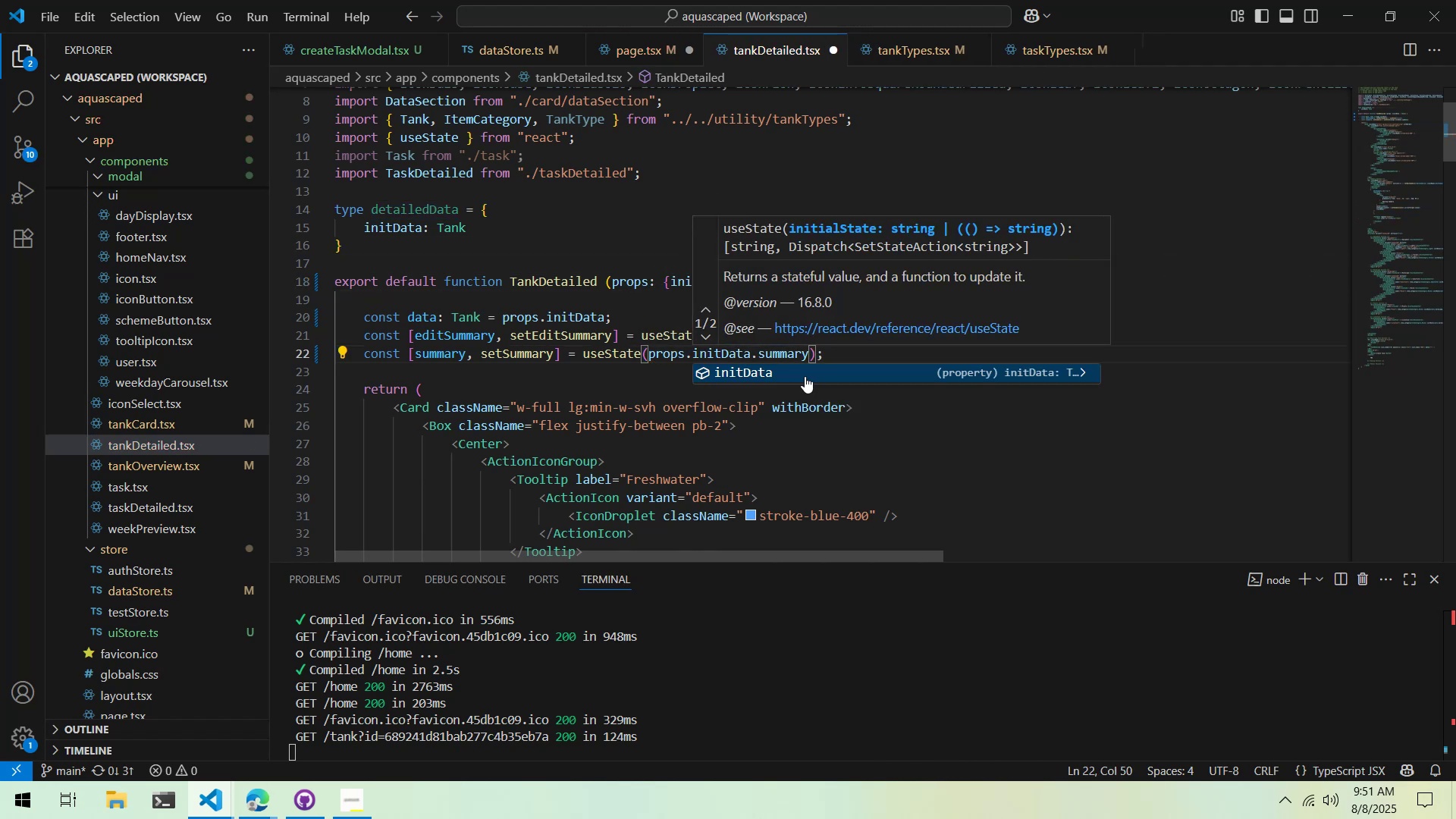 
left_click([541, 282])
 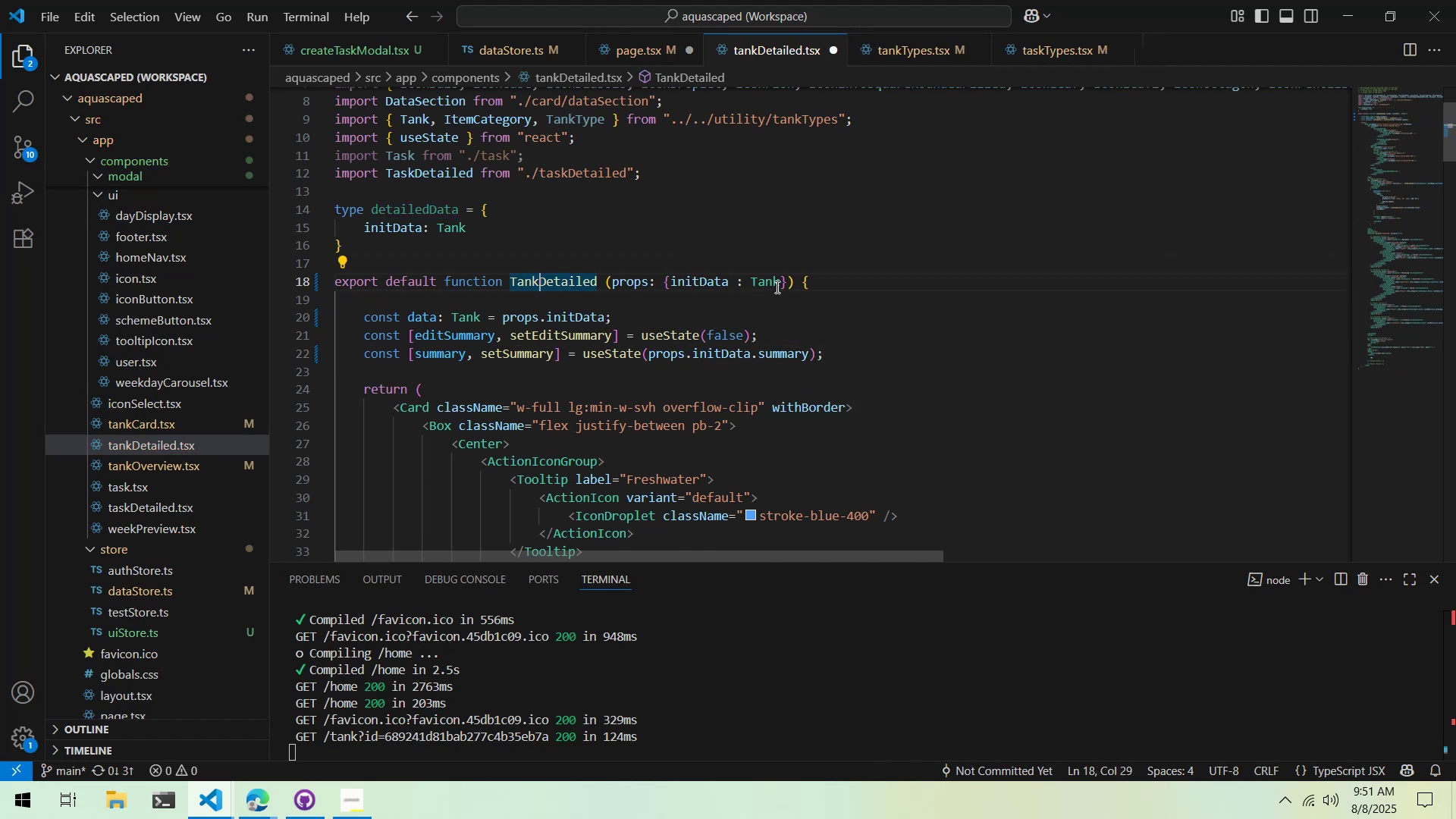 
left_click_drag(start_coordinate=[488, 246], to_coordinate=[258, 210])
 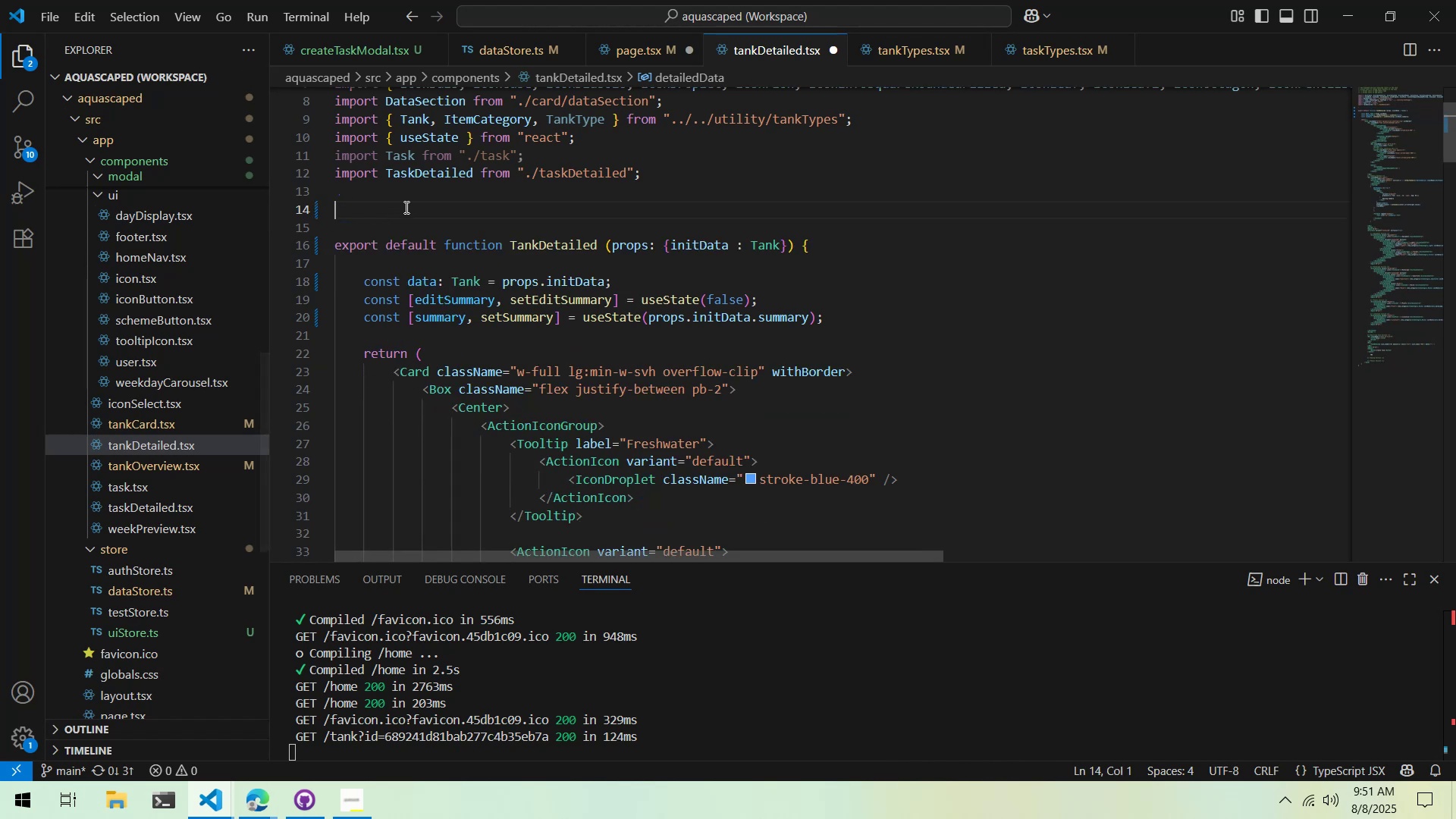 
key(Control+ControlLeft)
 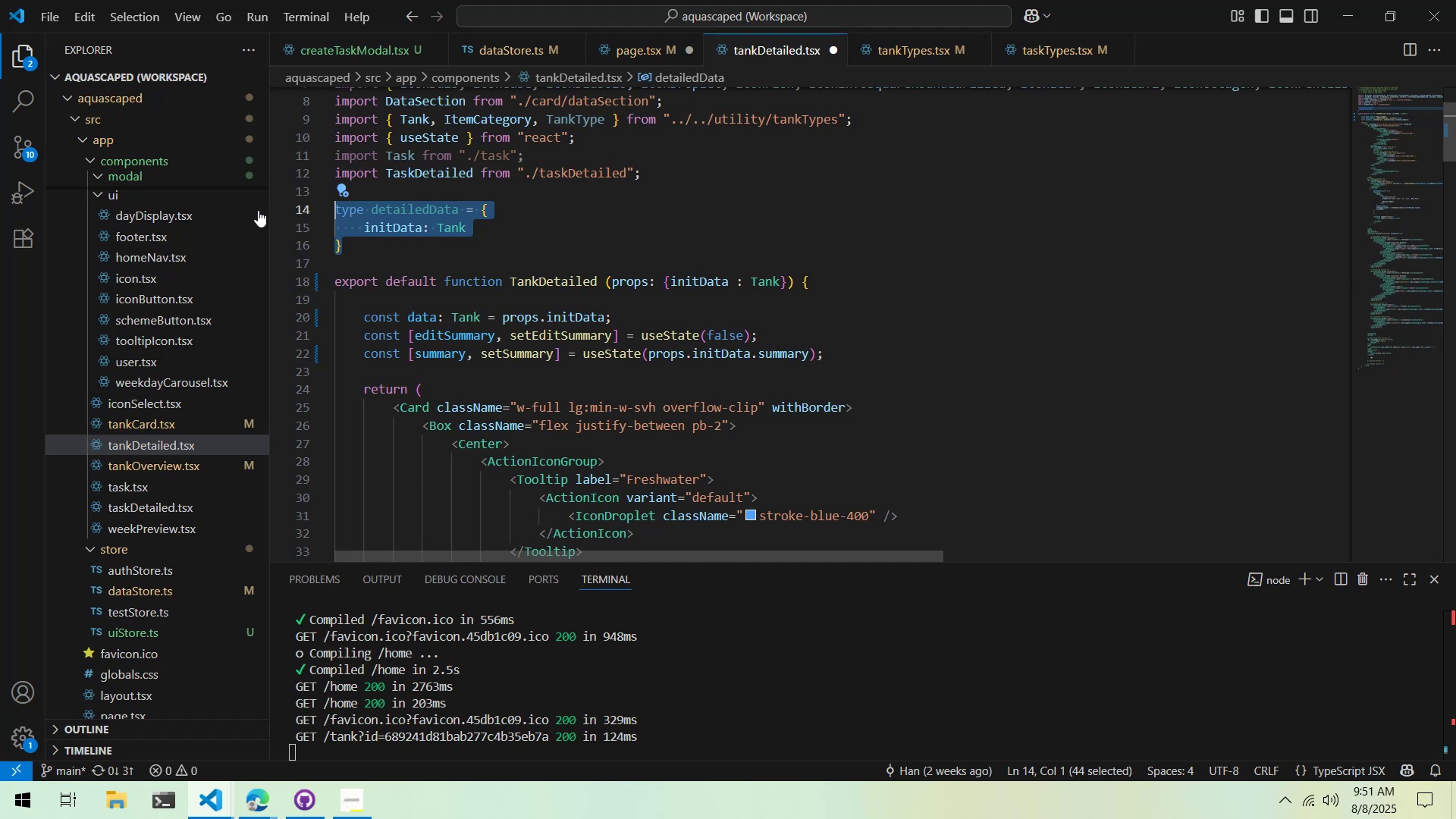 
key(Control+X)
 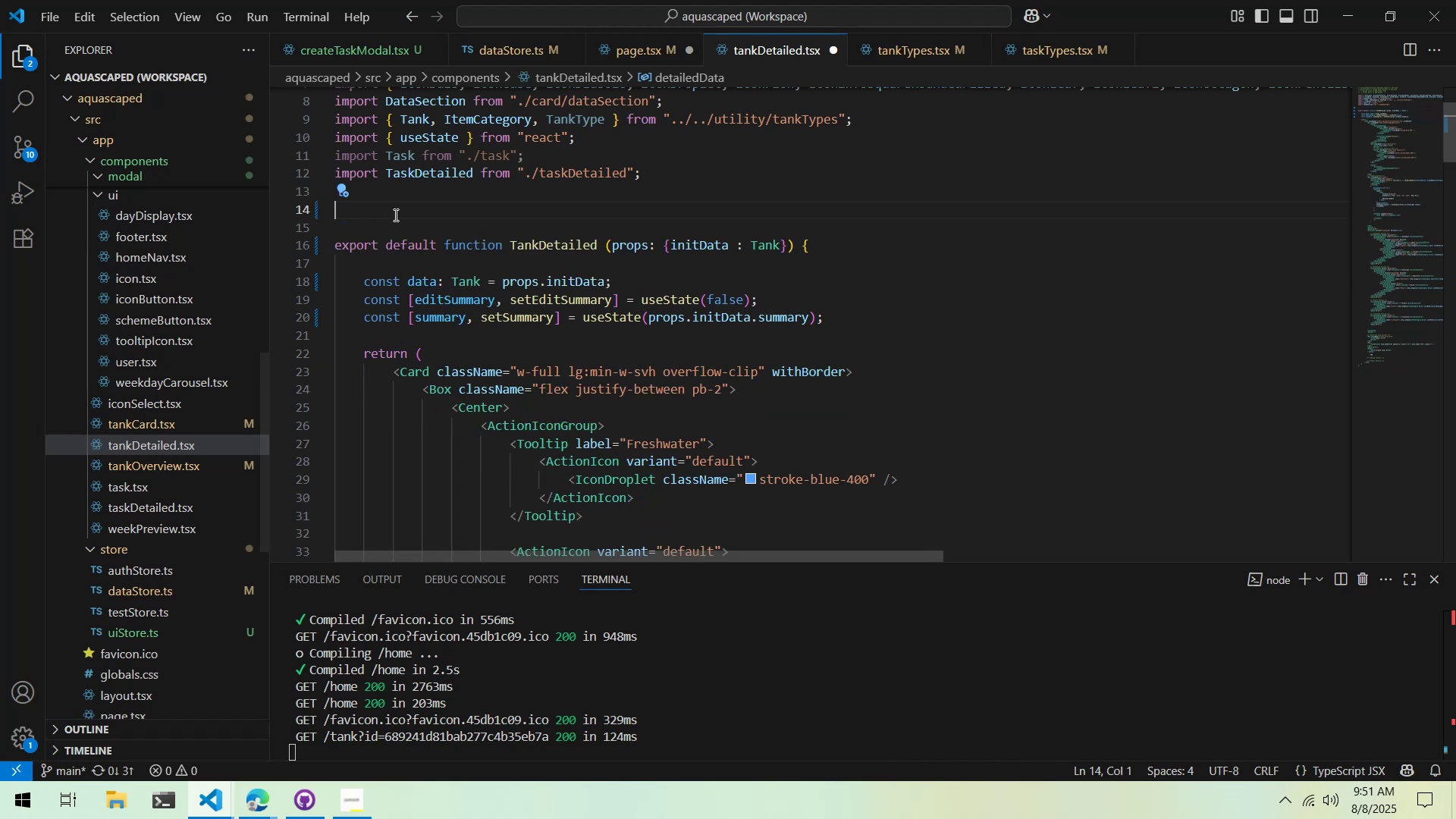 
key(Control+X)
 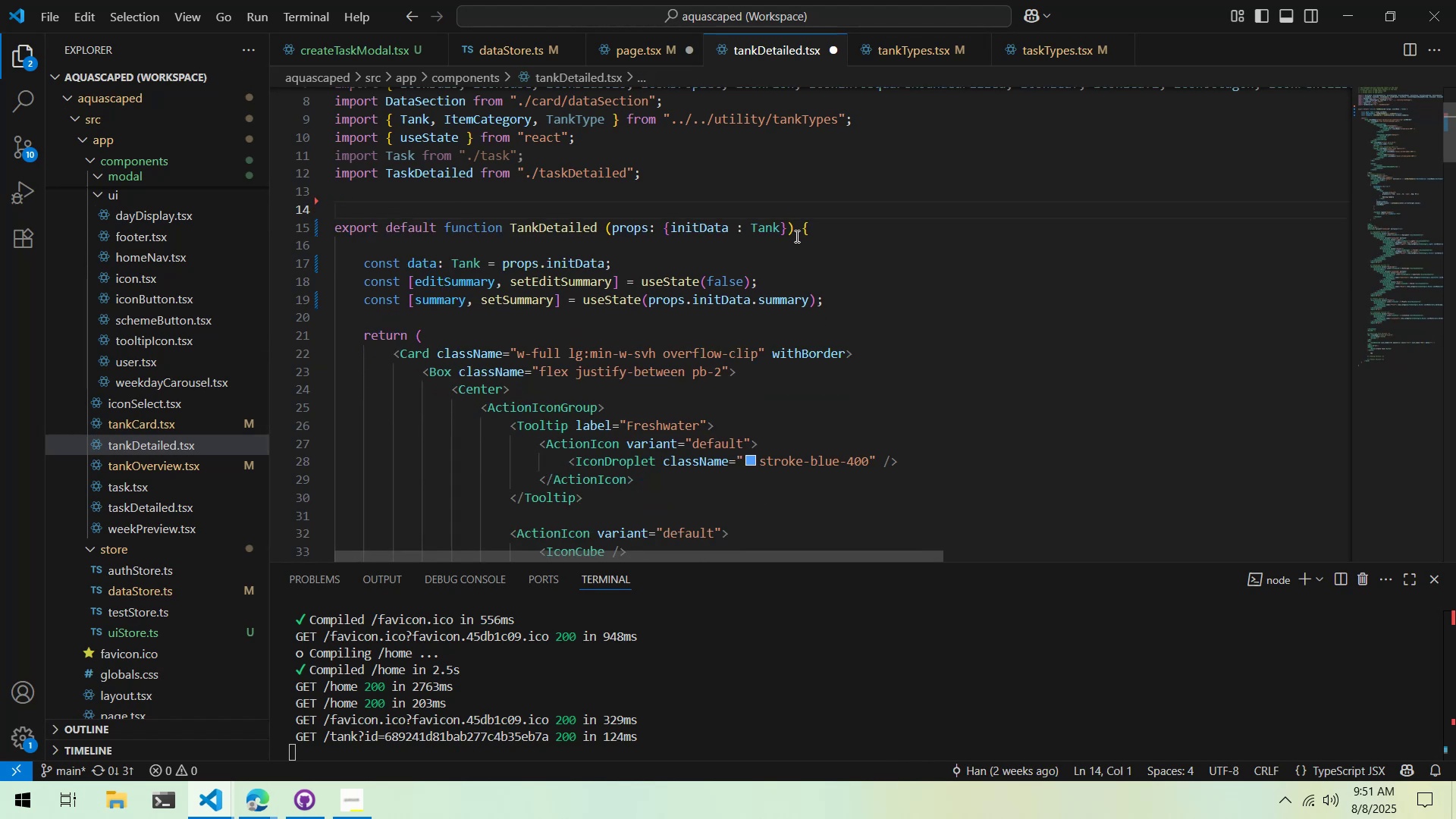 
left_click([786, 234])
 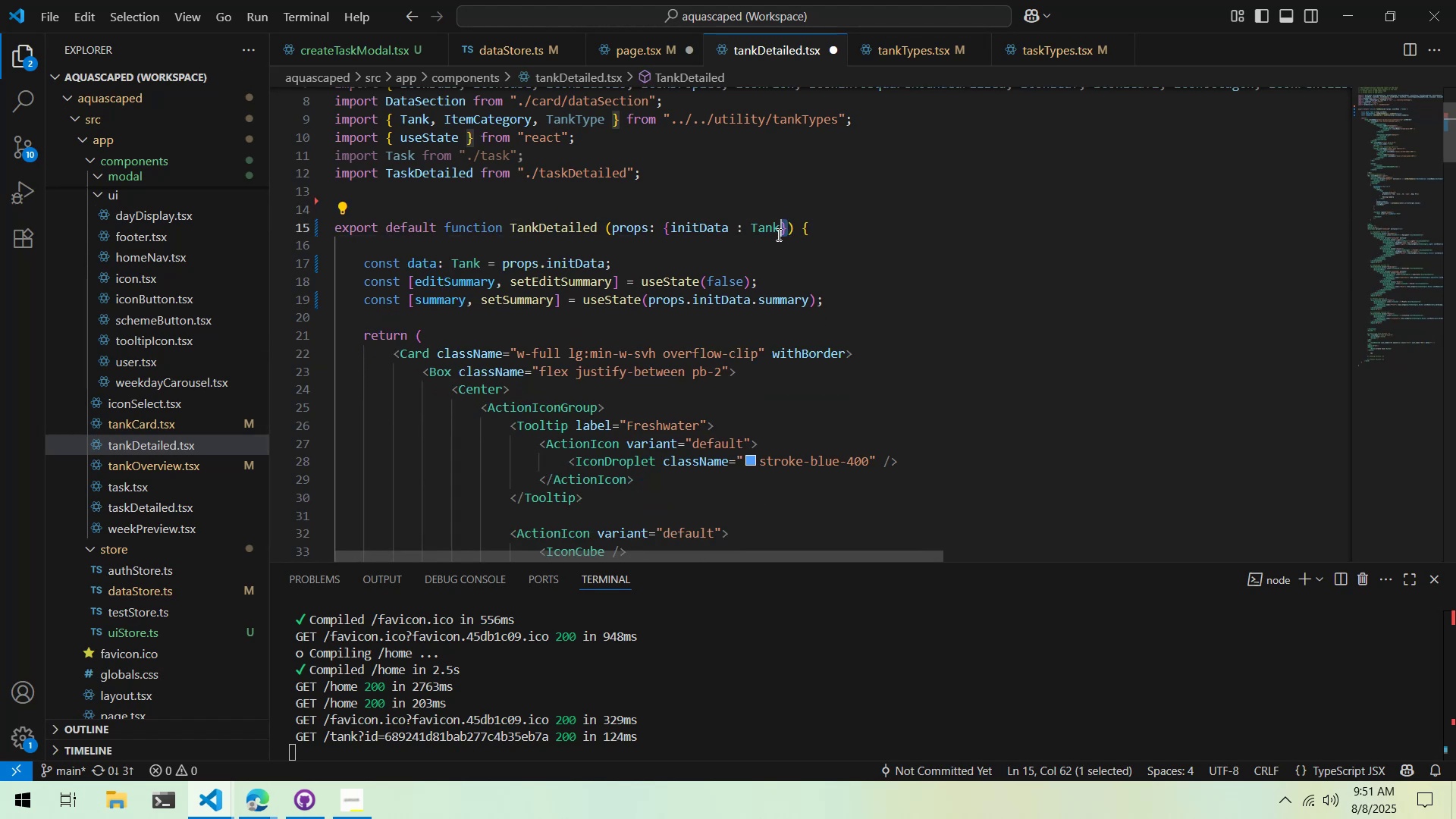 
triple_click([777, 234])
 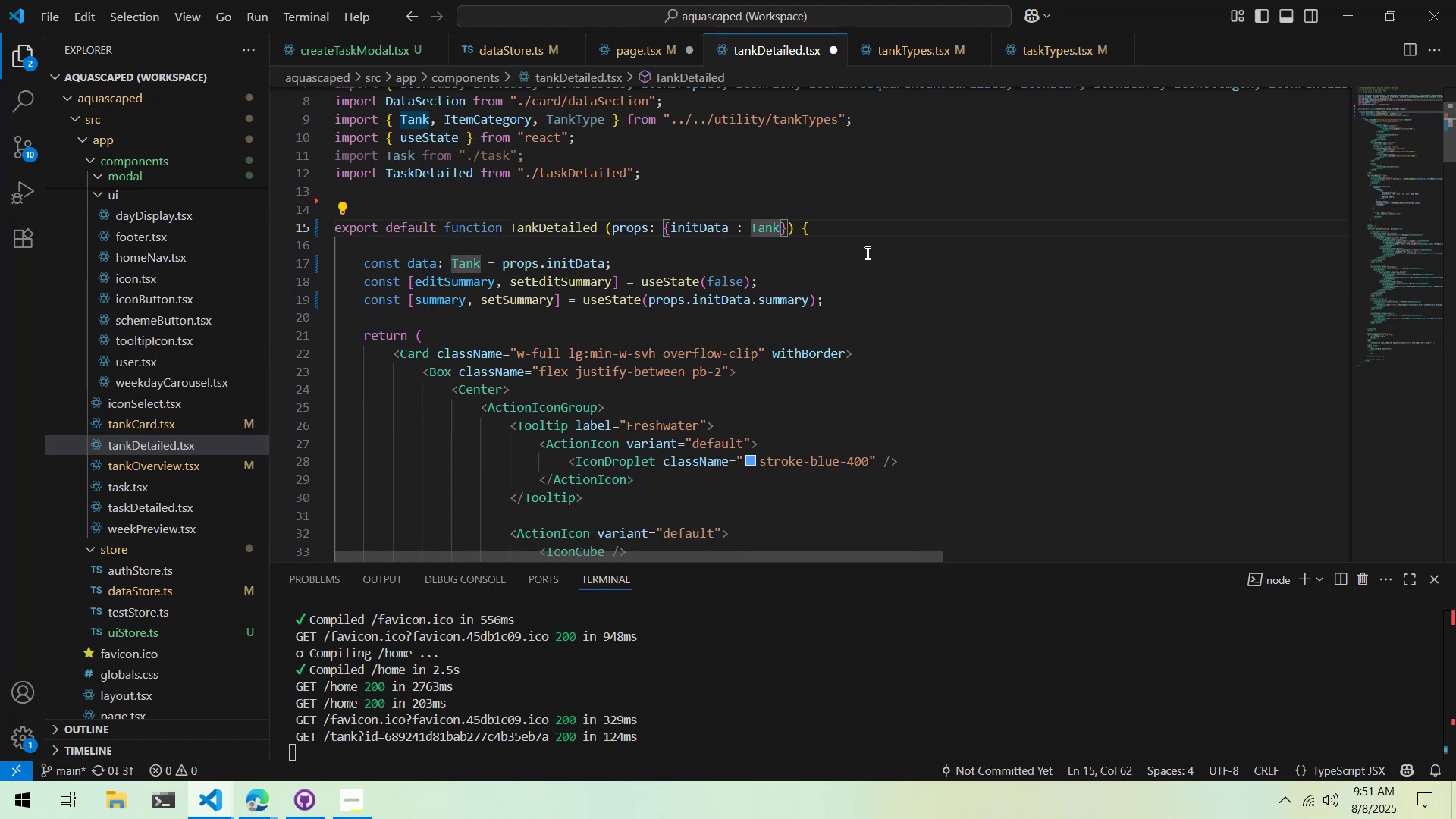 
key(Comma)
 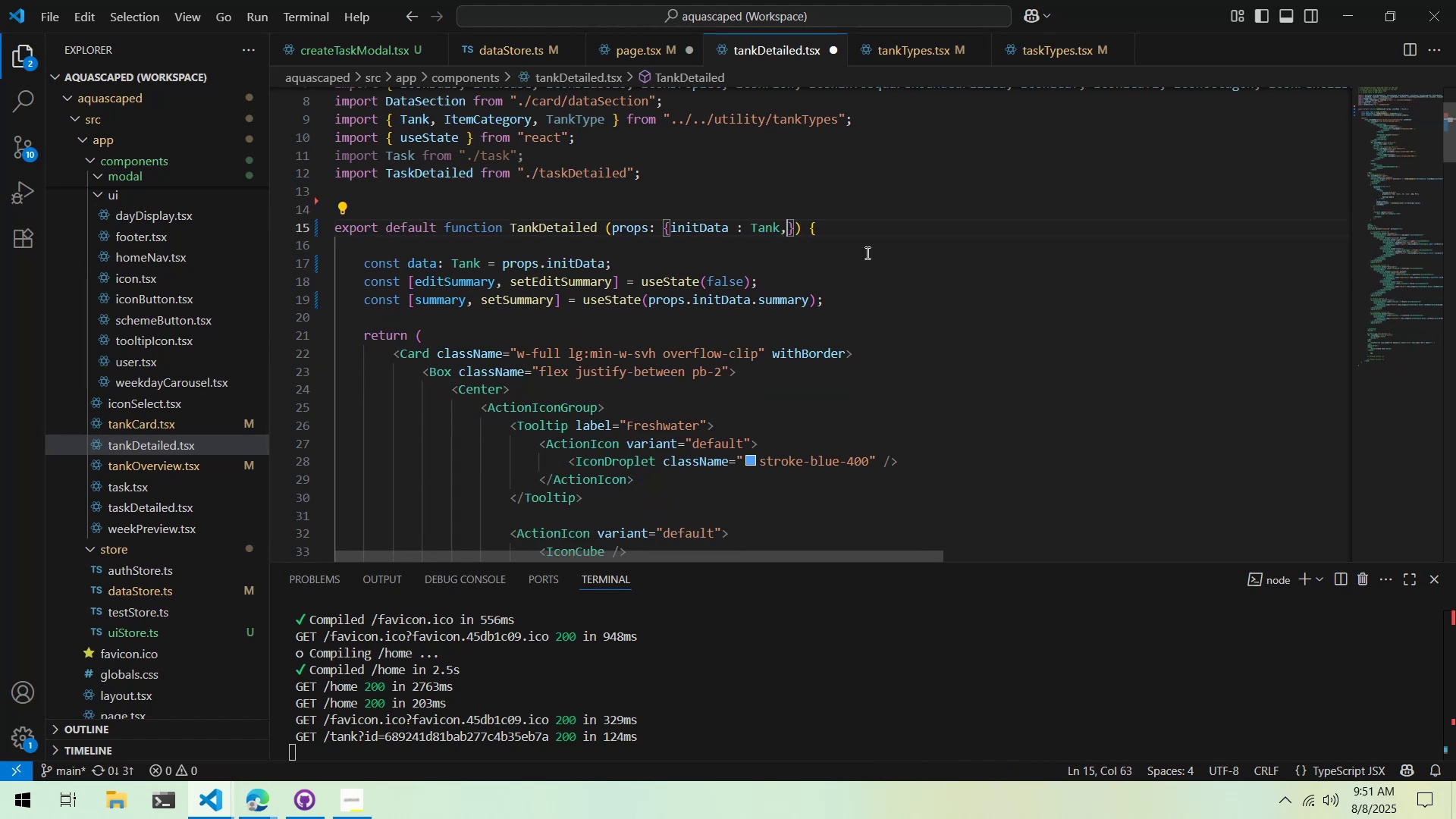 
key(Space)
 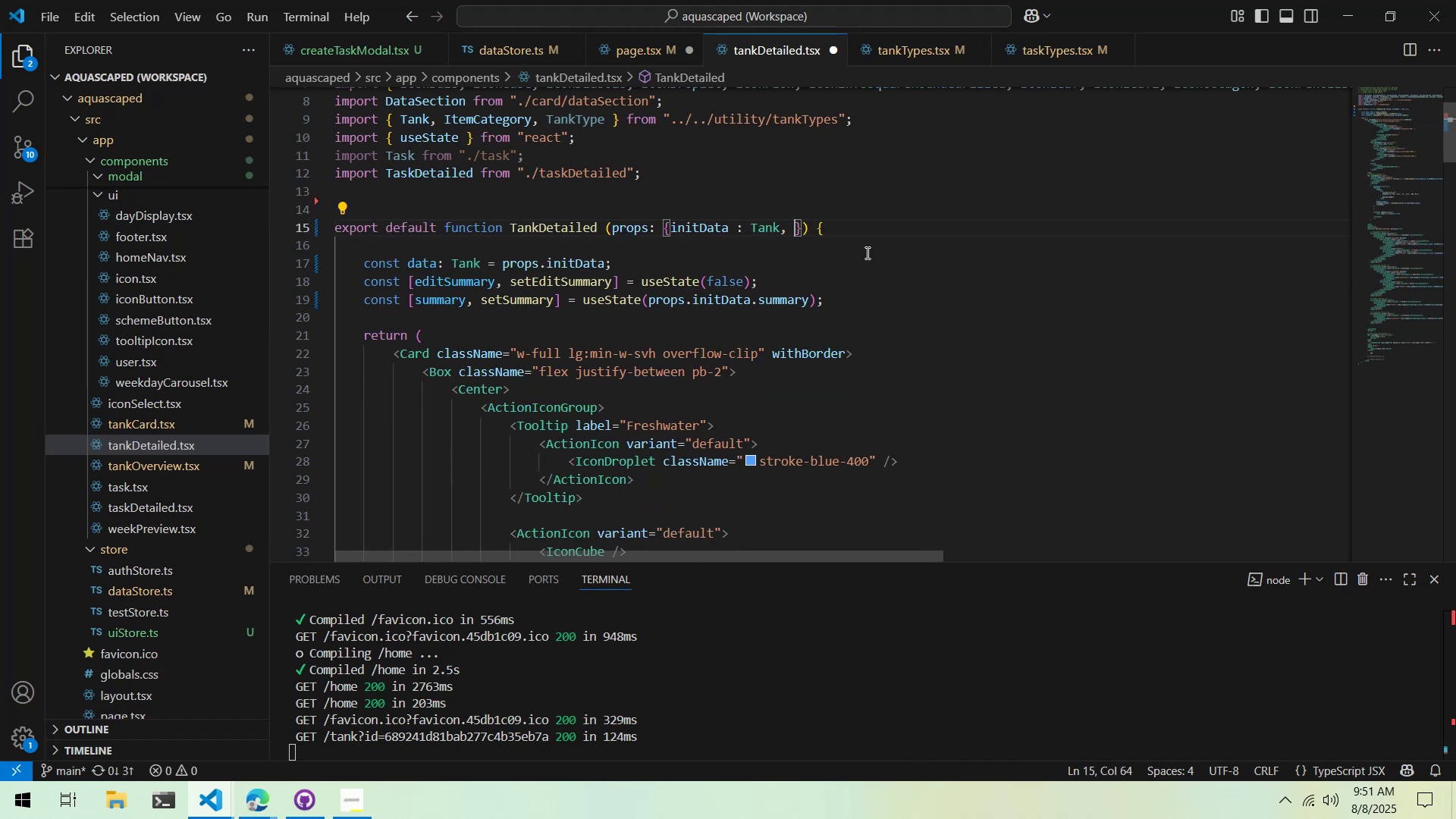 
key(Control+ArrowLeft)
 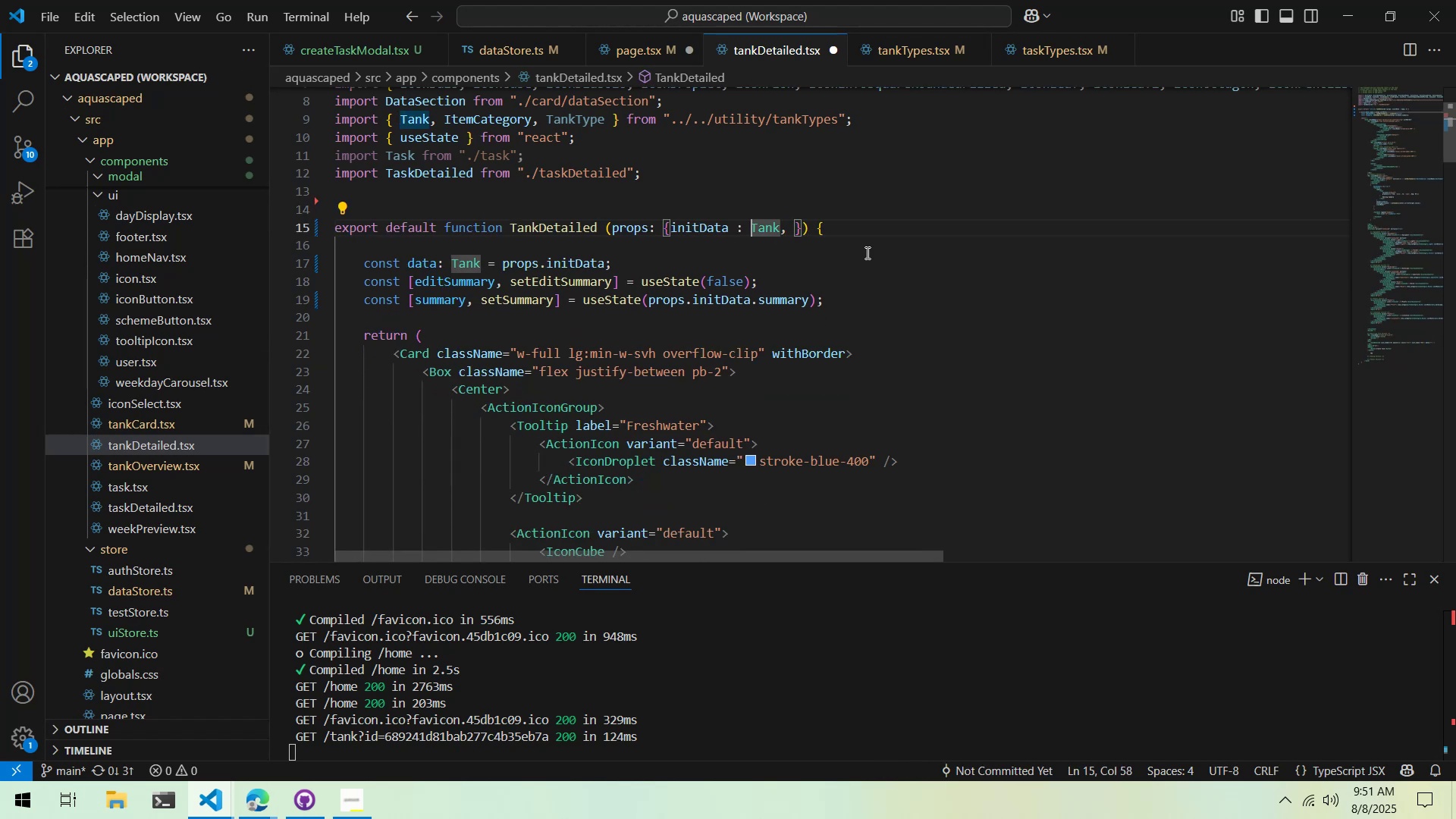 
key(ArrowLeft)
 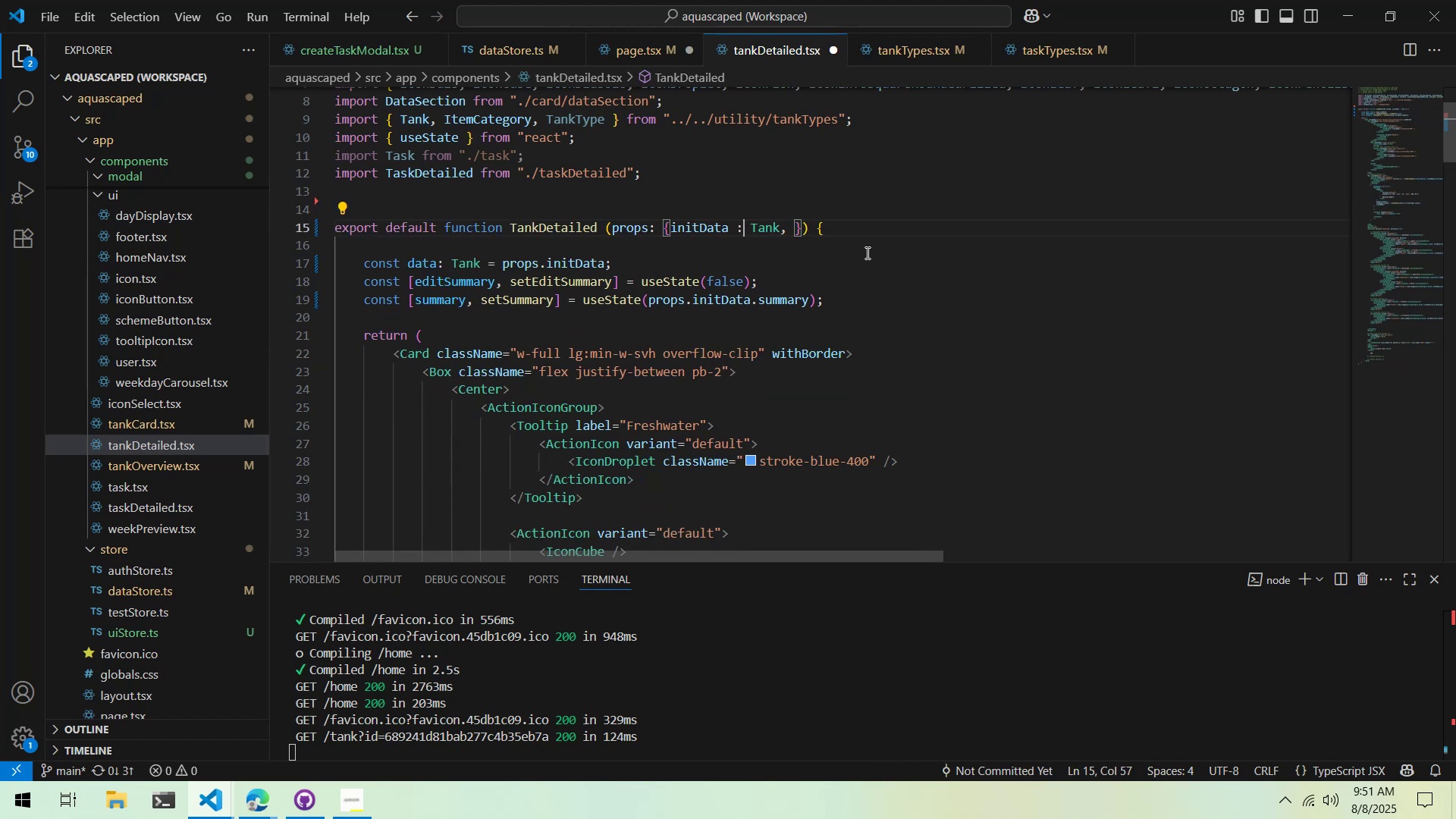 
key(ArrowLeft)
 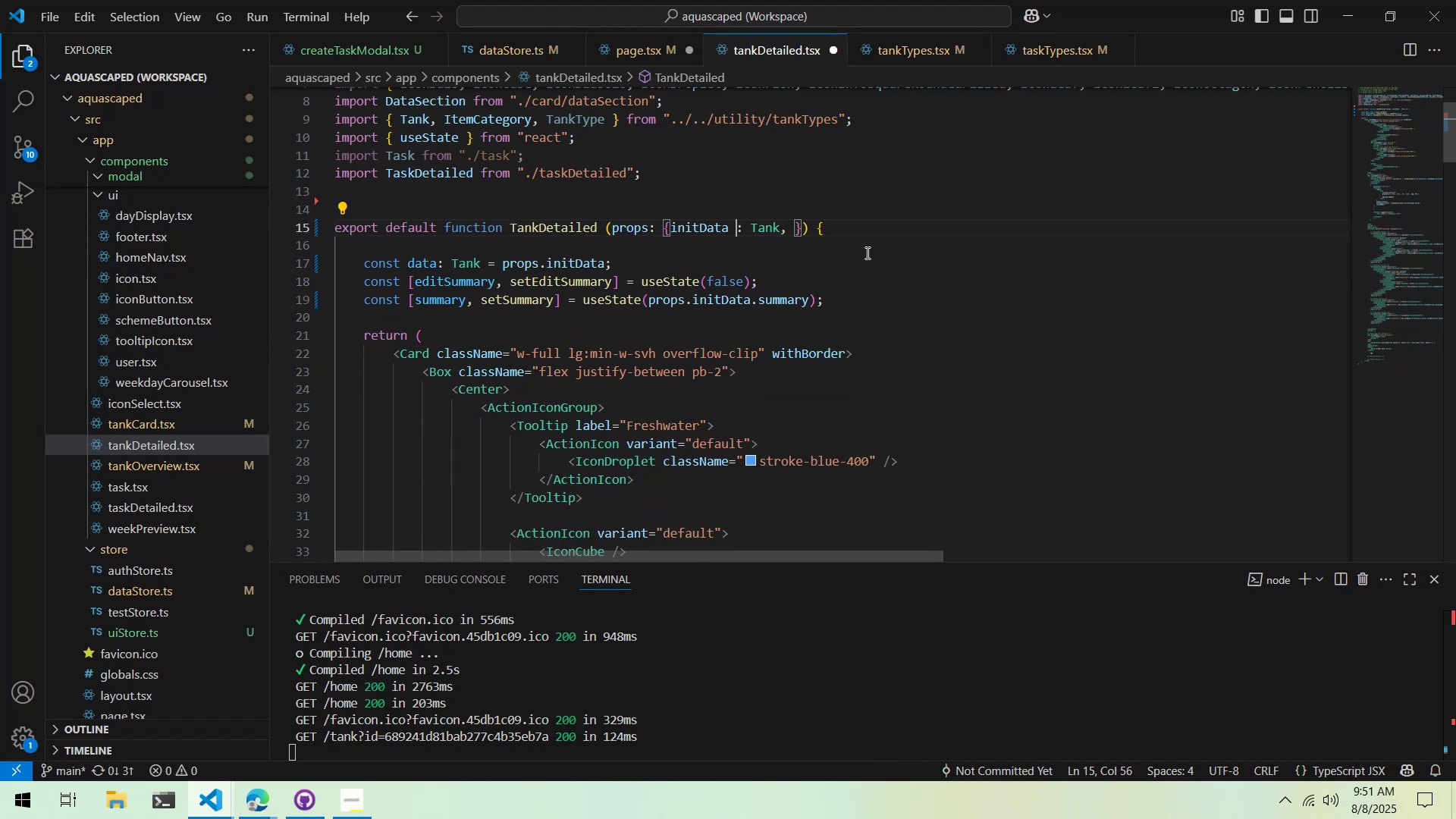 
key(Backspace)
 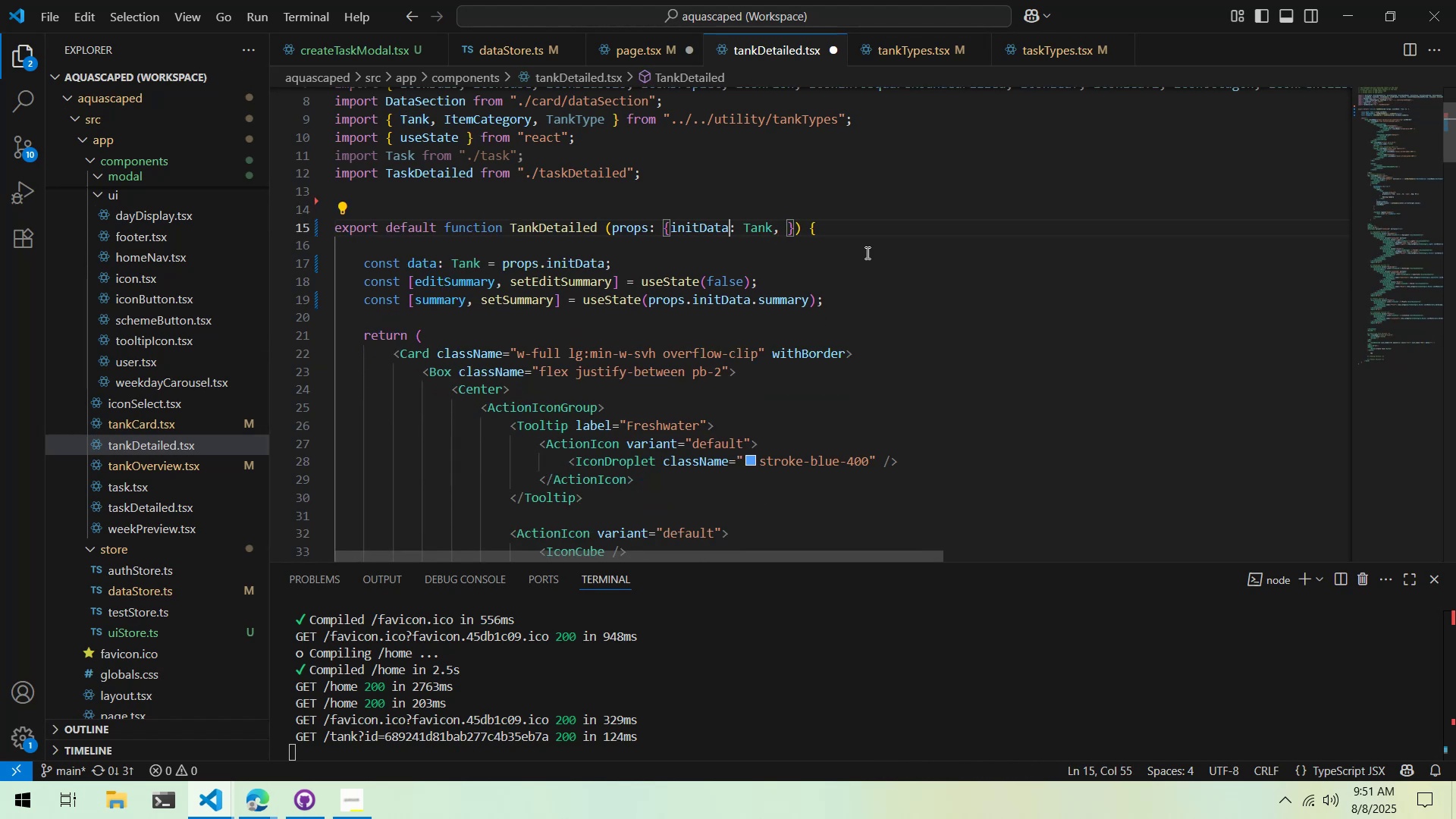 
key(Control+ArrowRight)
 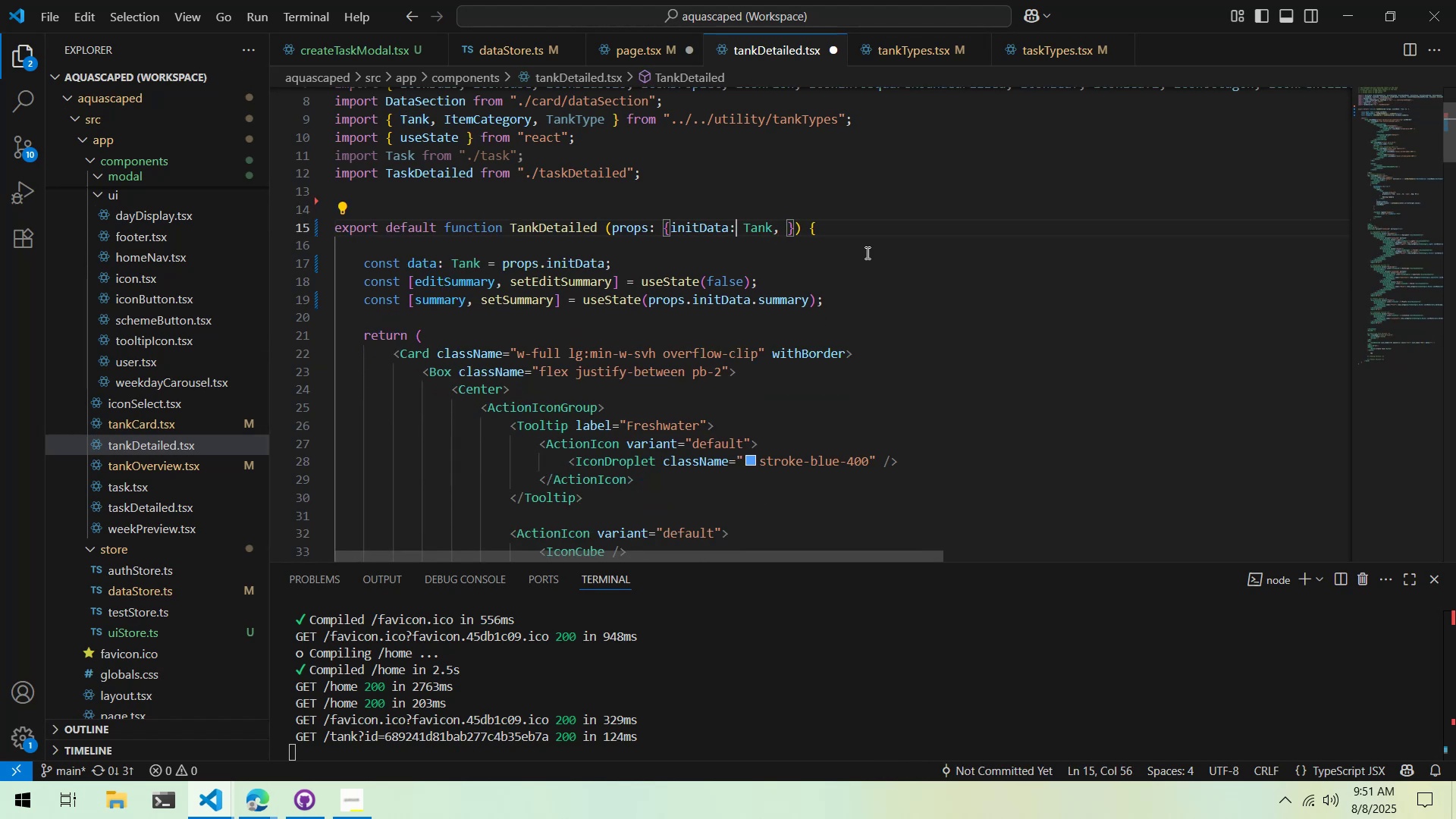 
key(Control+ArrowRight)
 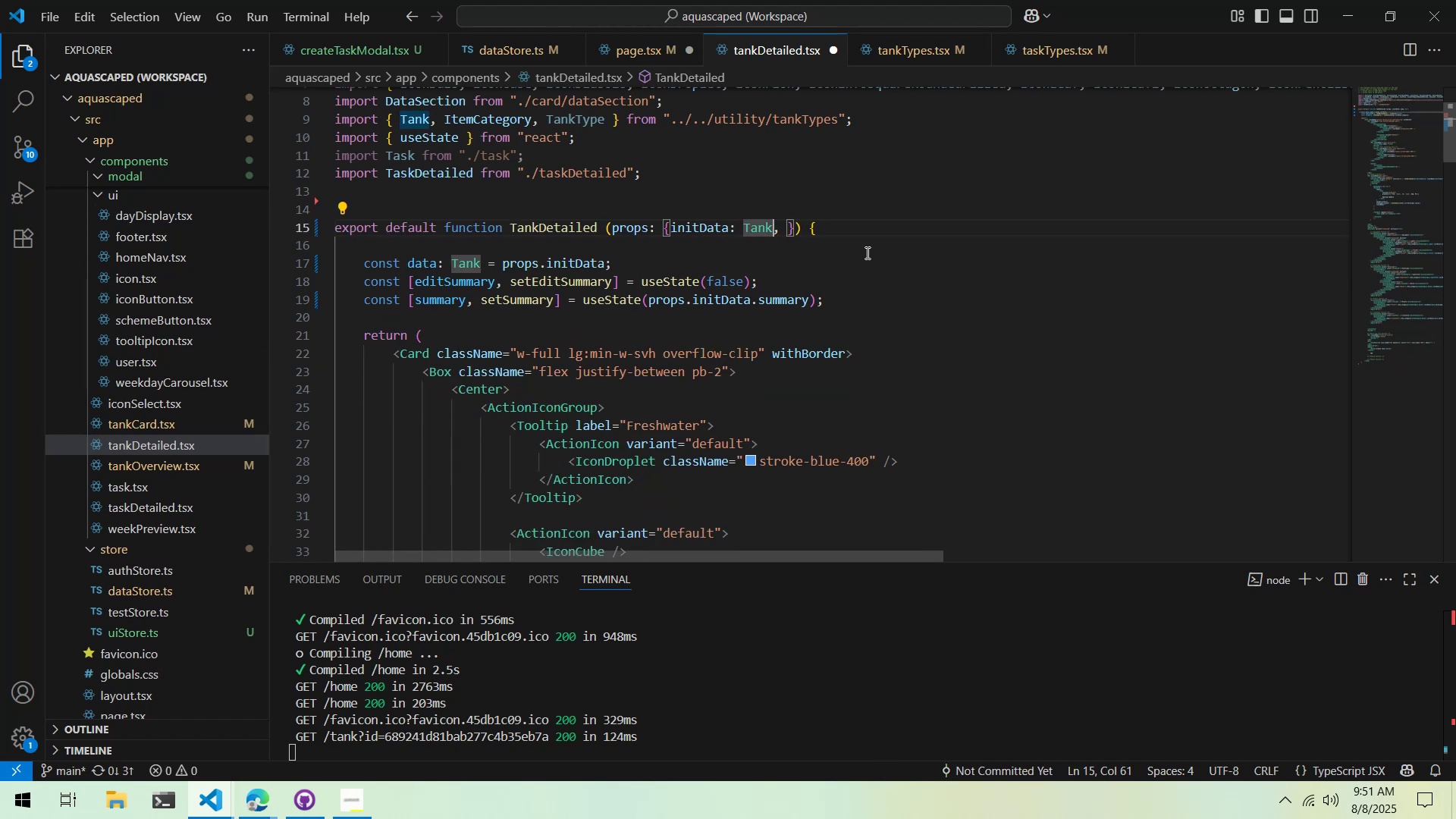 
key(Control+ArrowRight)
 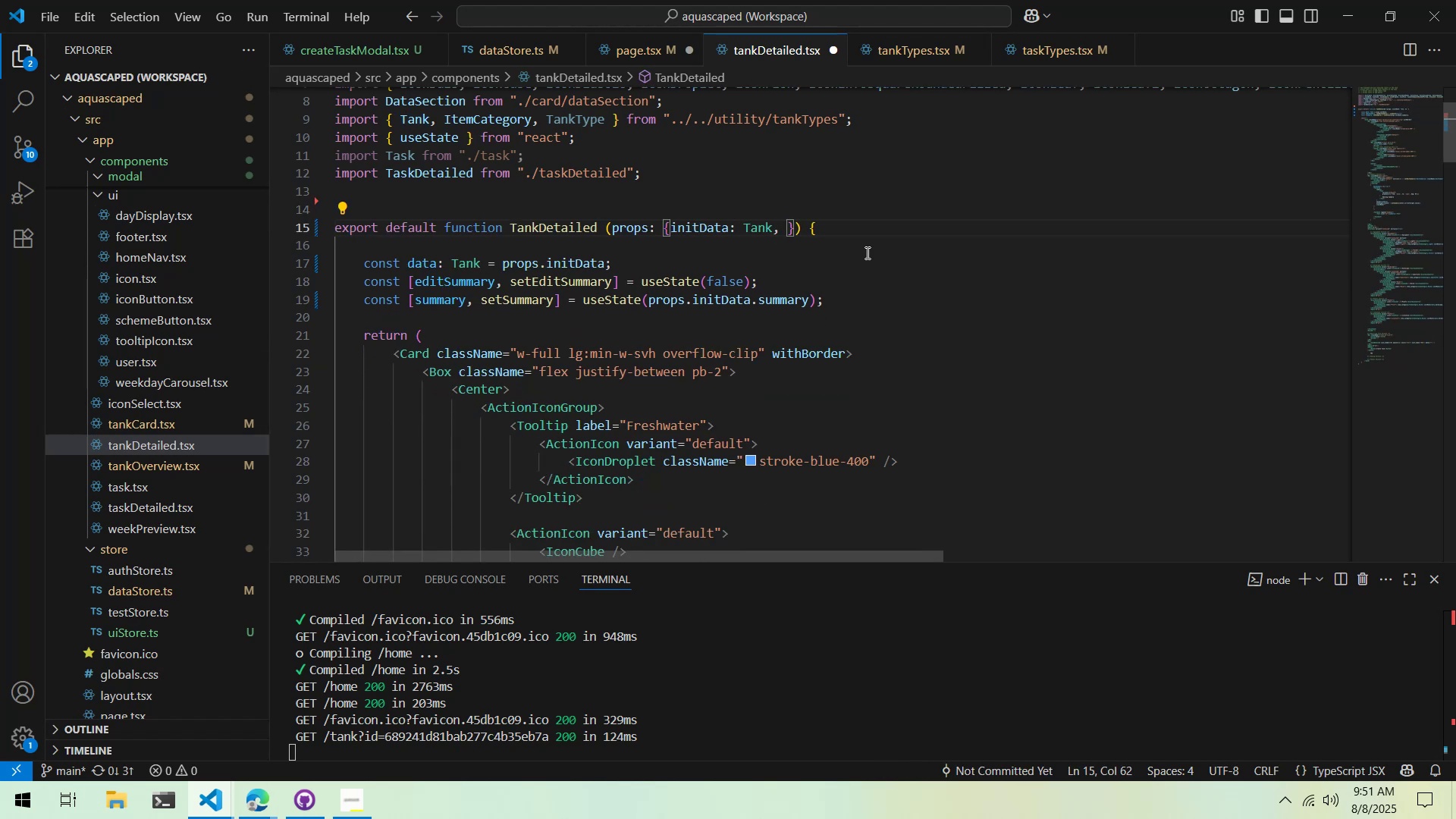 
key(ArrowRight)
 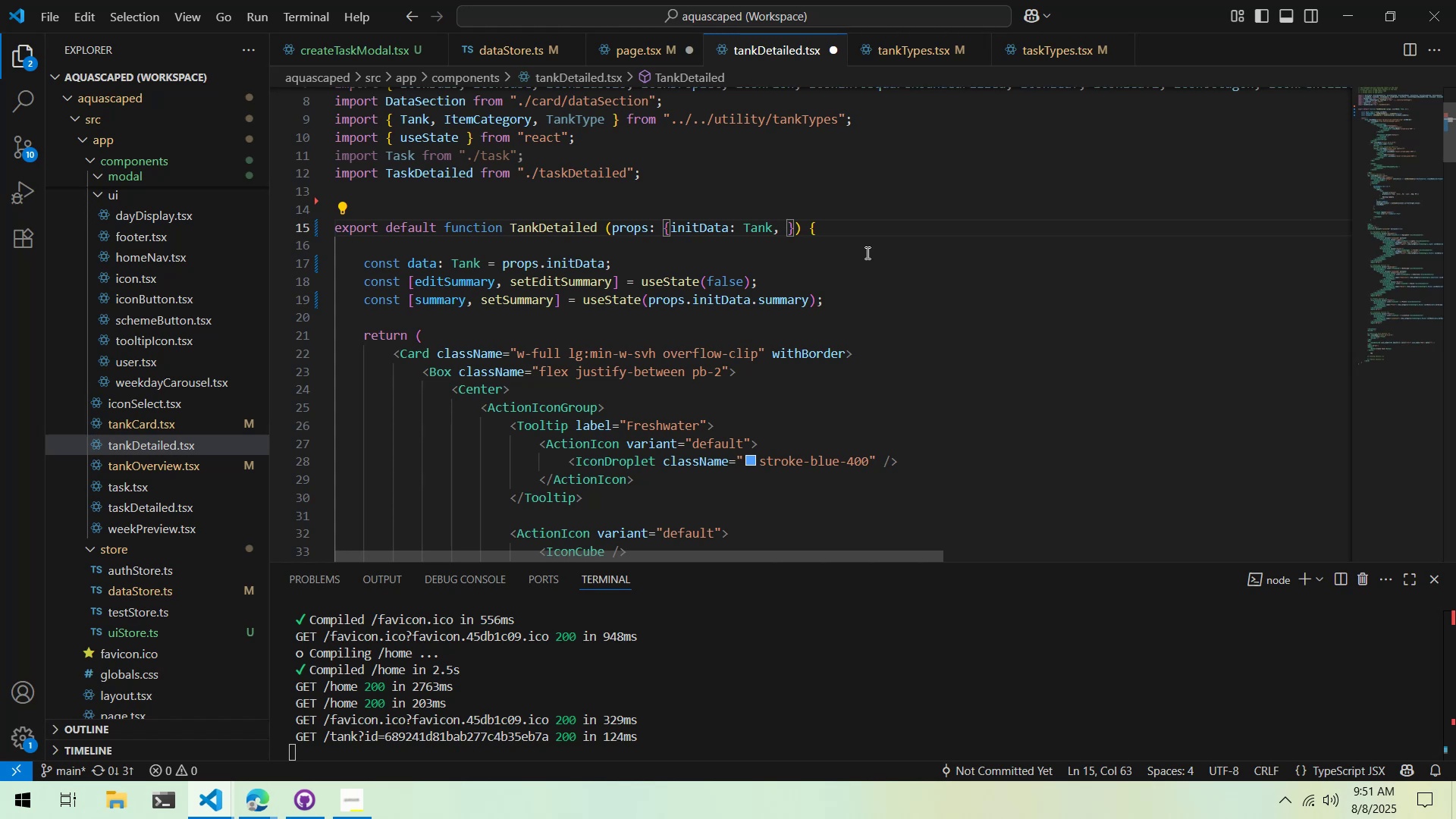 
type(o)
key(Backspace)
type(info)
 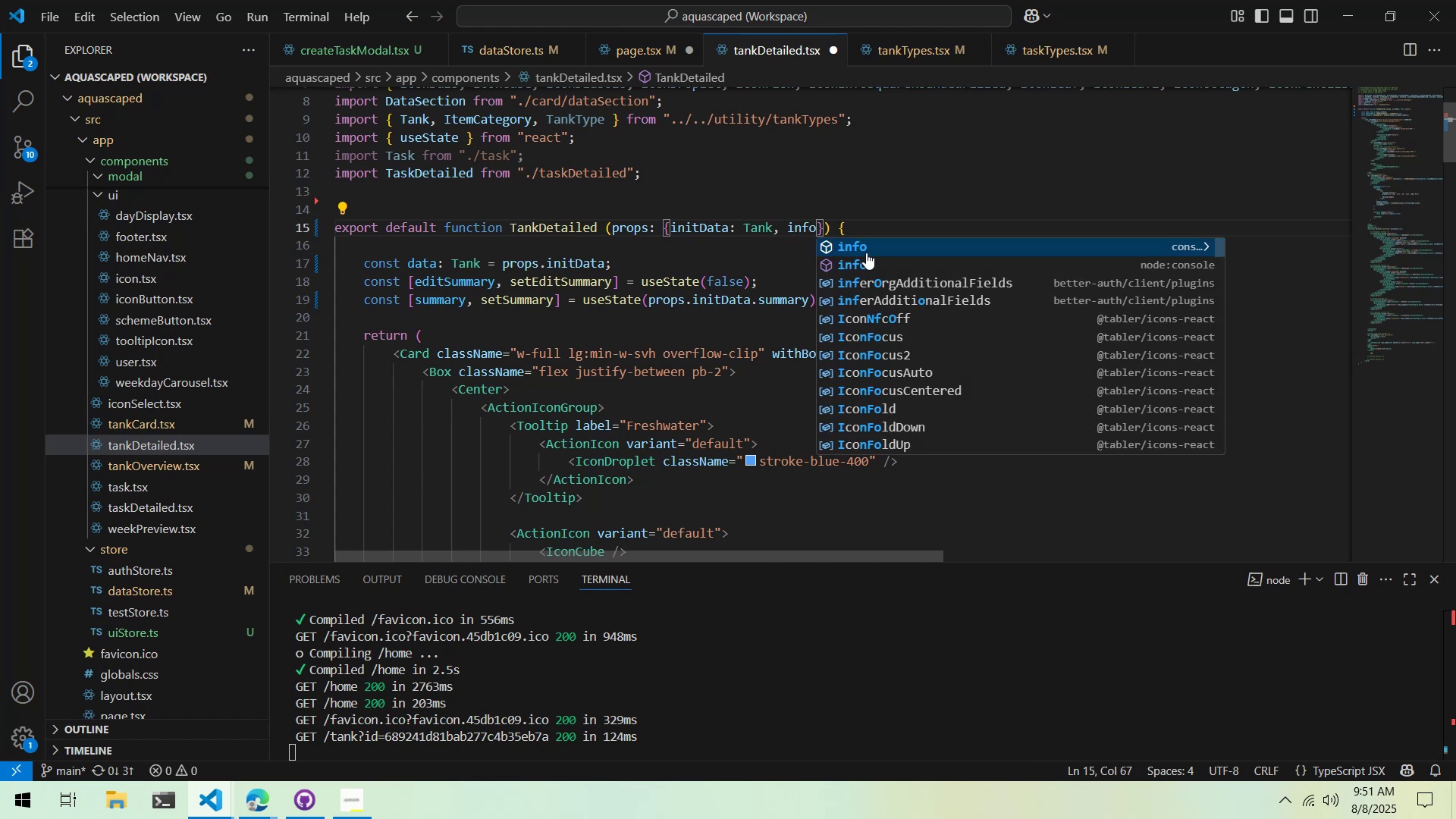 
hold_key(key=ShiftLeft, duration=1.53)
 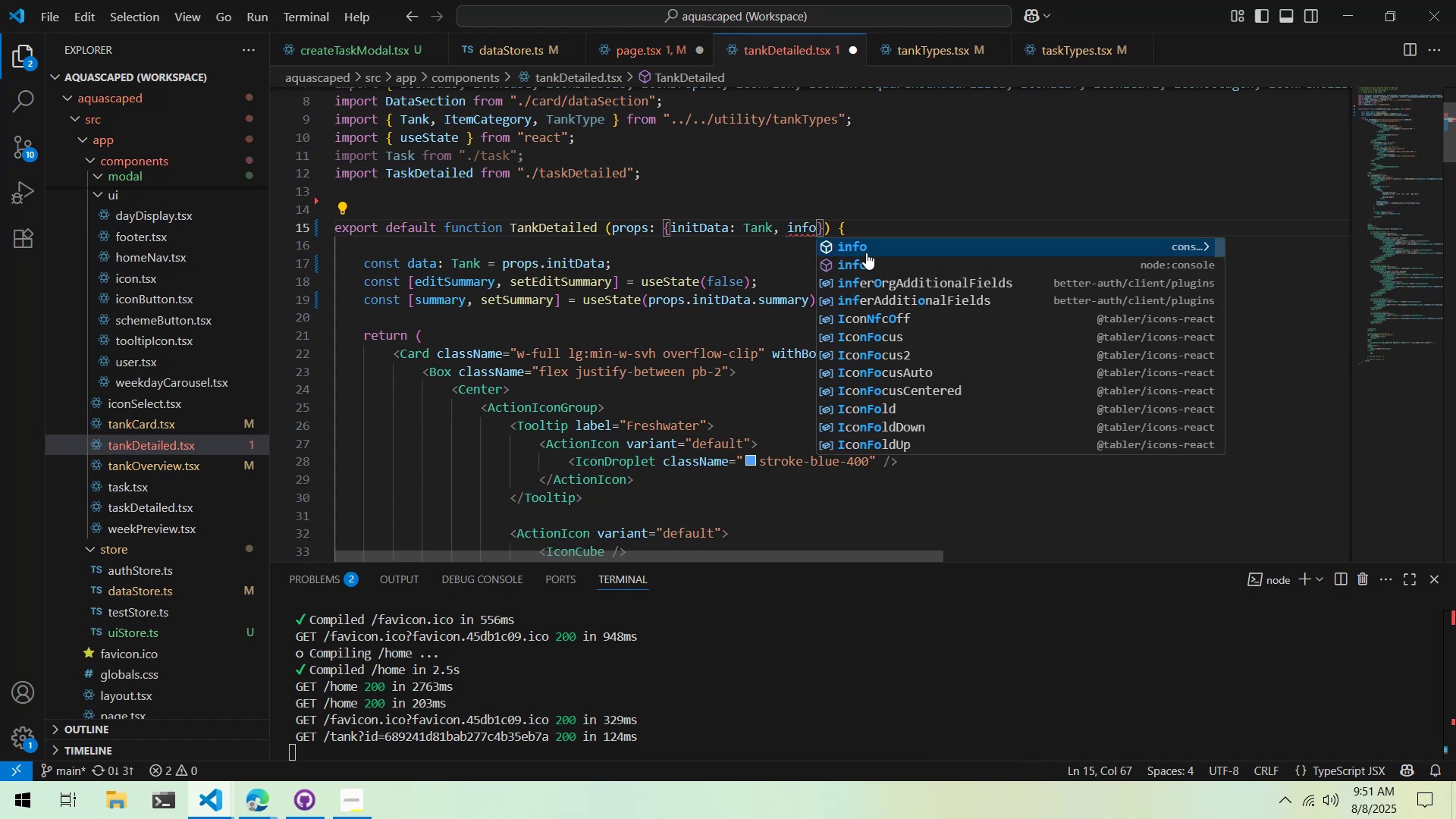 
hold_key(key=ShiftLeft, duration=1.52)
 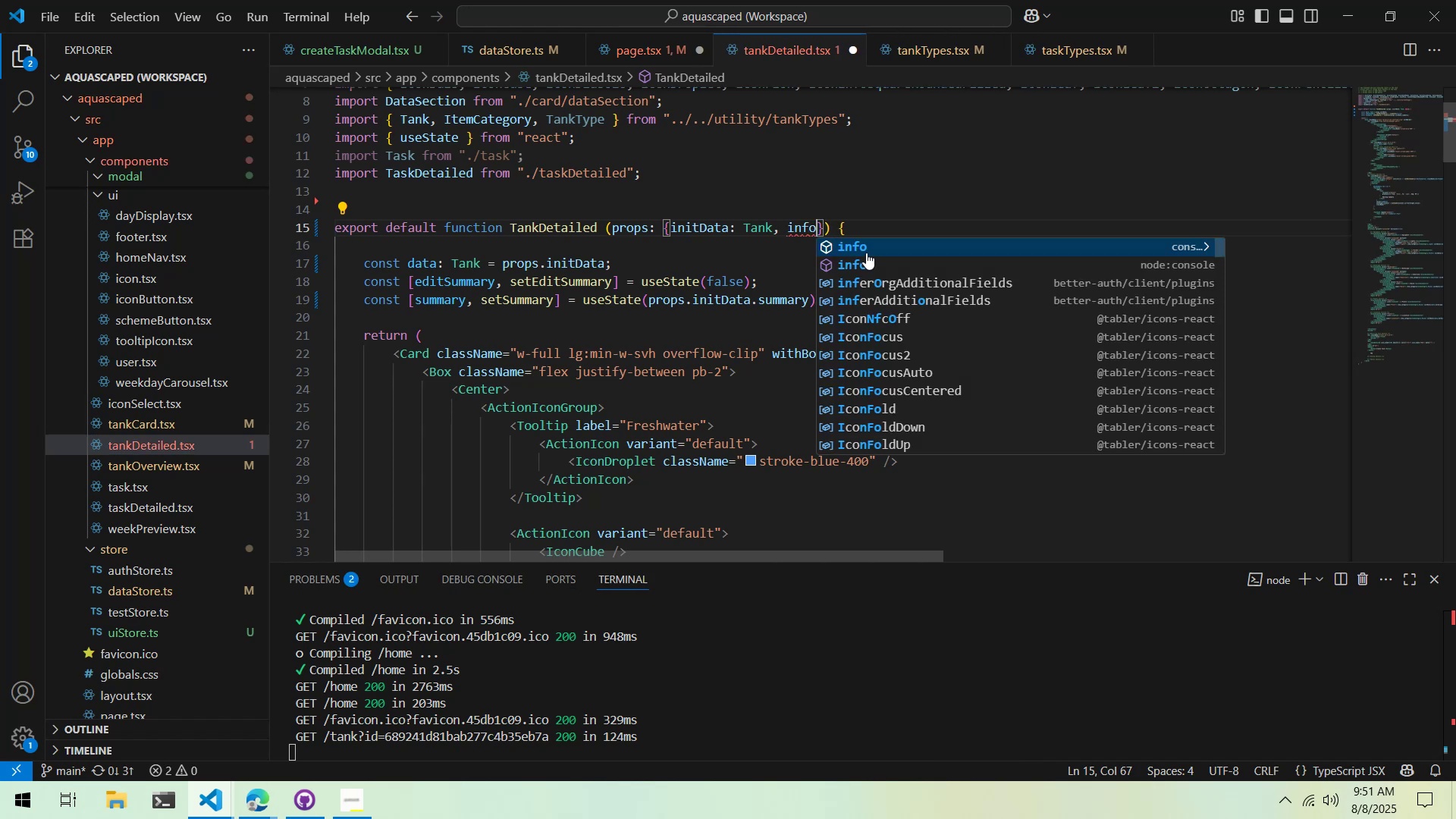 
hold_key(key=ShiftLeft, duration=1.51)
 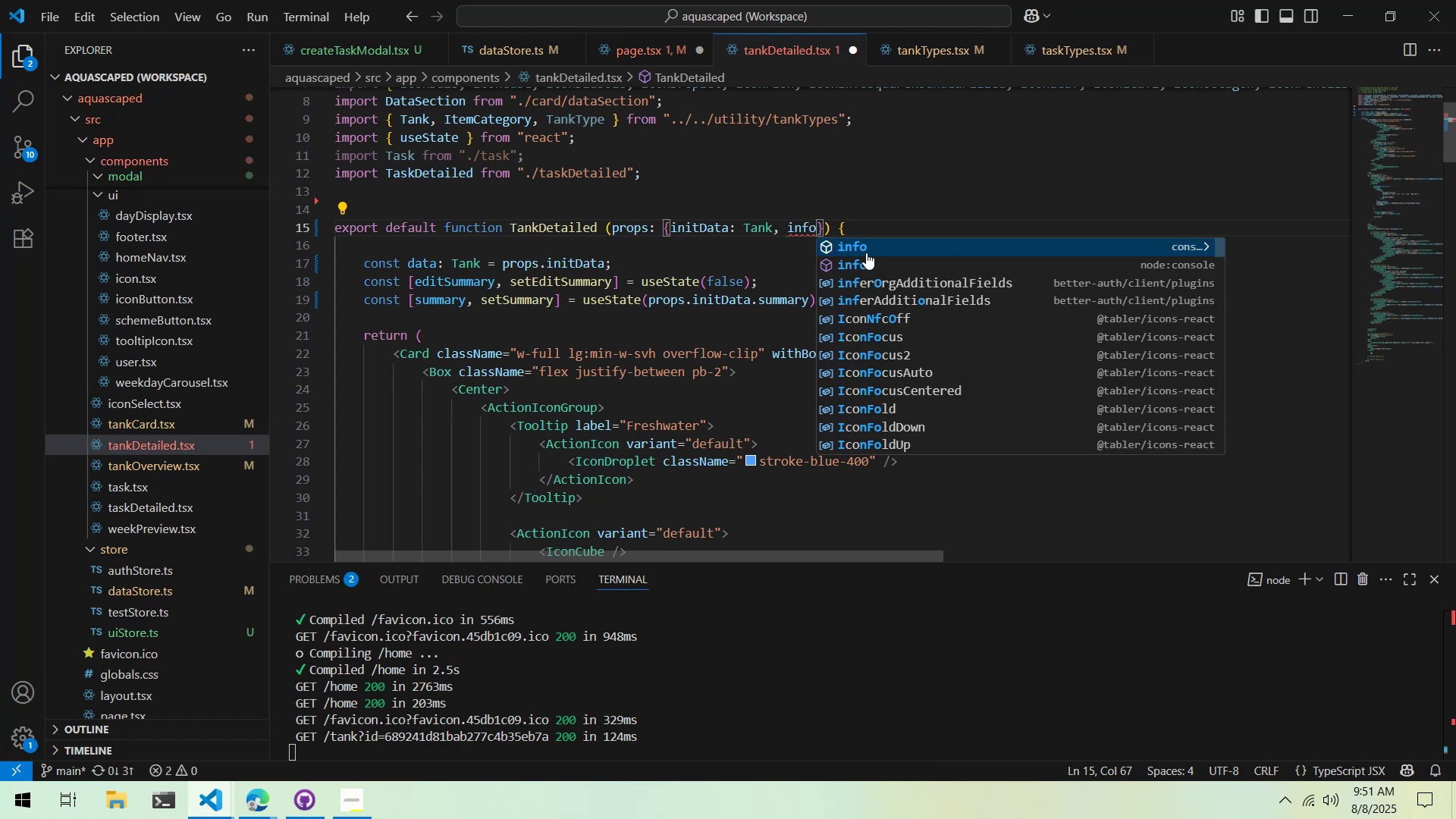 
type(Op)
 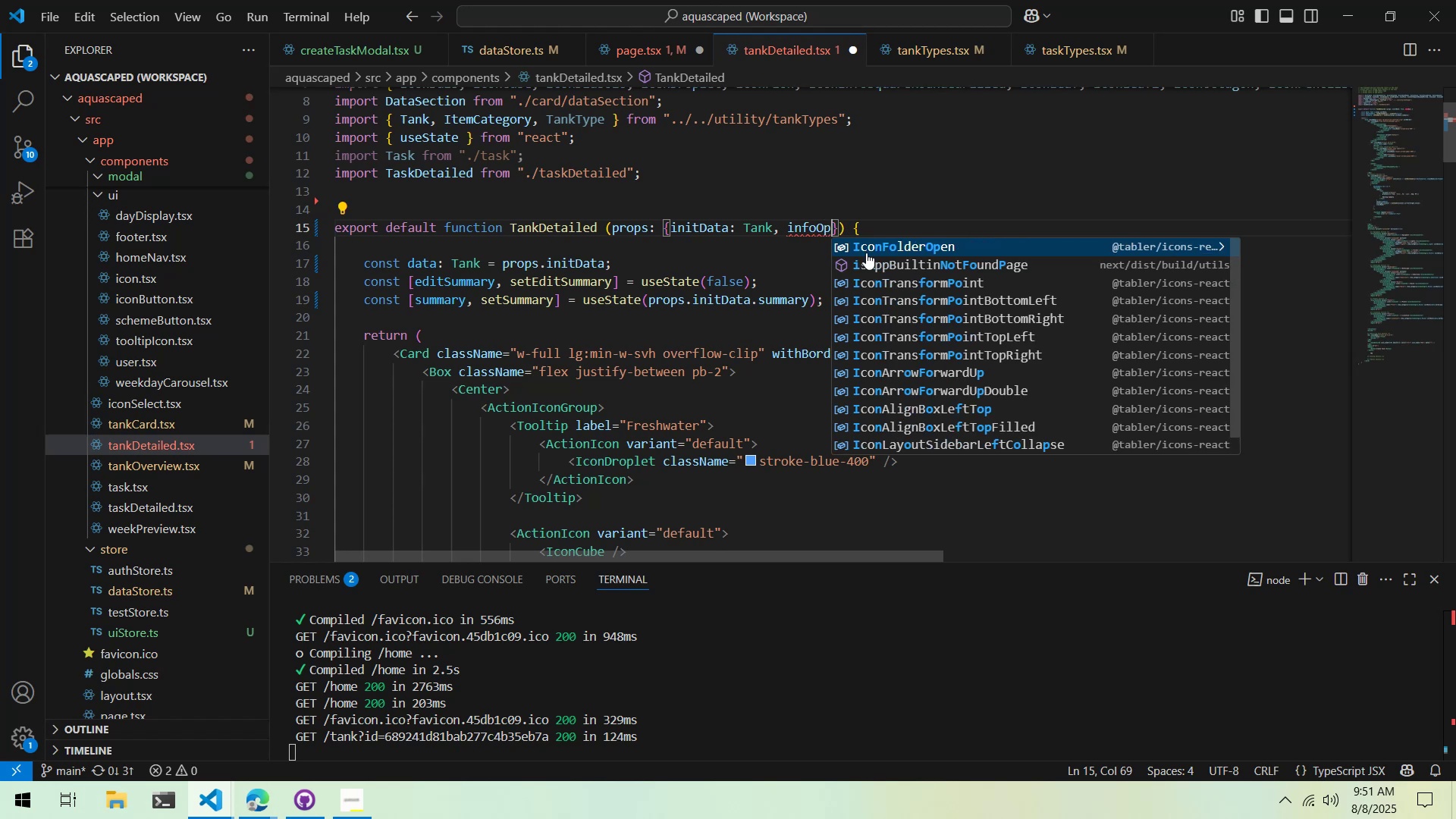 
type(en: Function, c)
key(Backspace)
type(t)
key(Backspace)
type(c)
key(Backspace)
key(Backspace)
key(Backspace)
 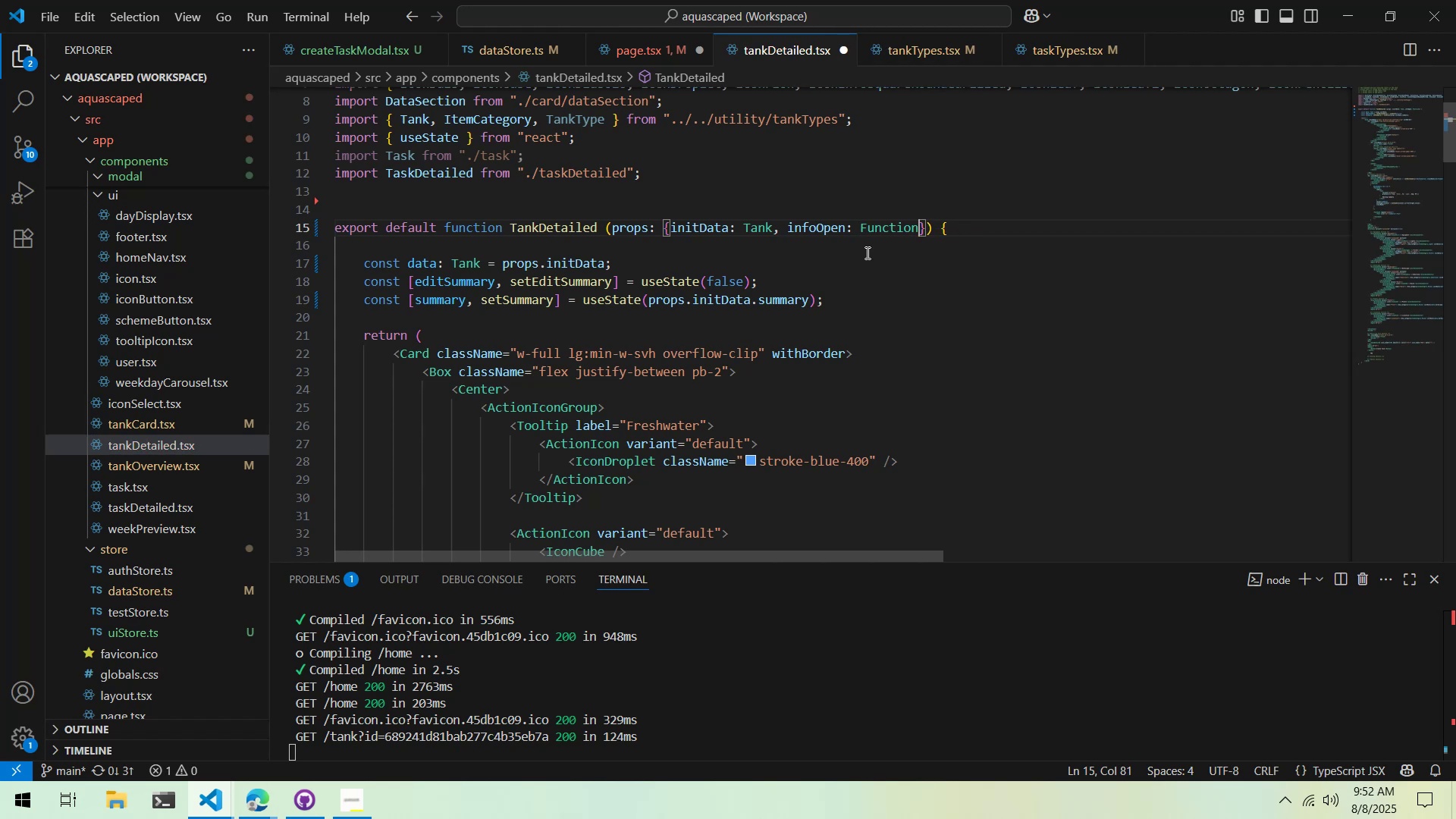 
wait(112.62)
 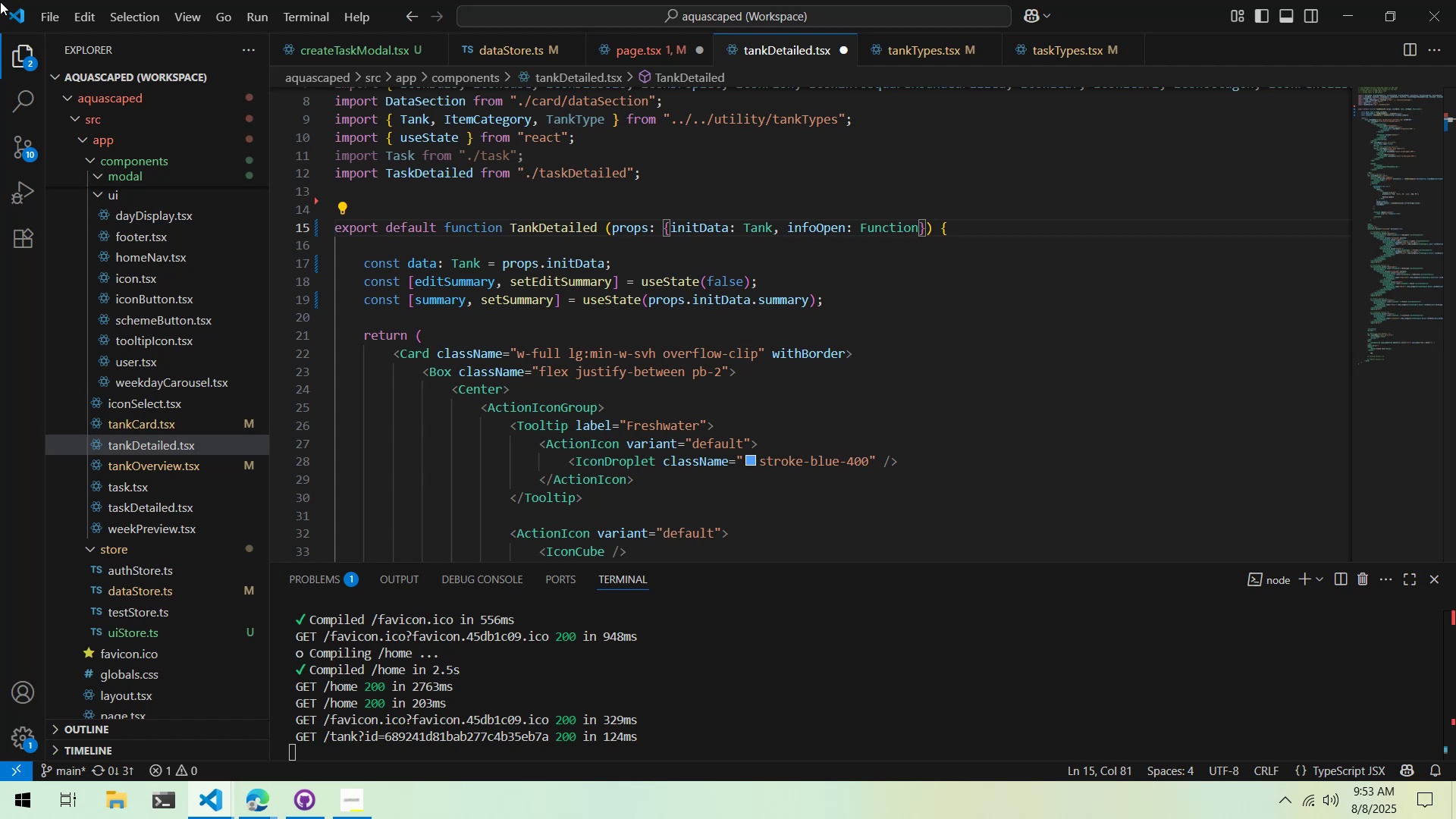 
left_click([712, 286])
 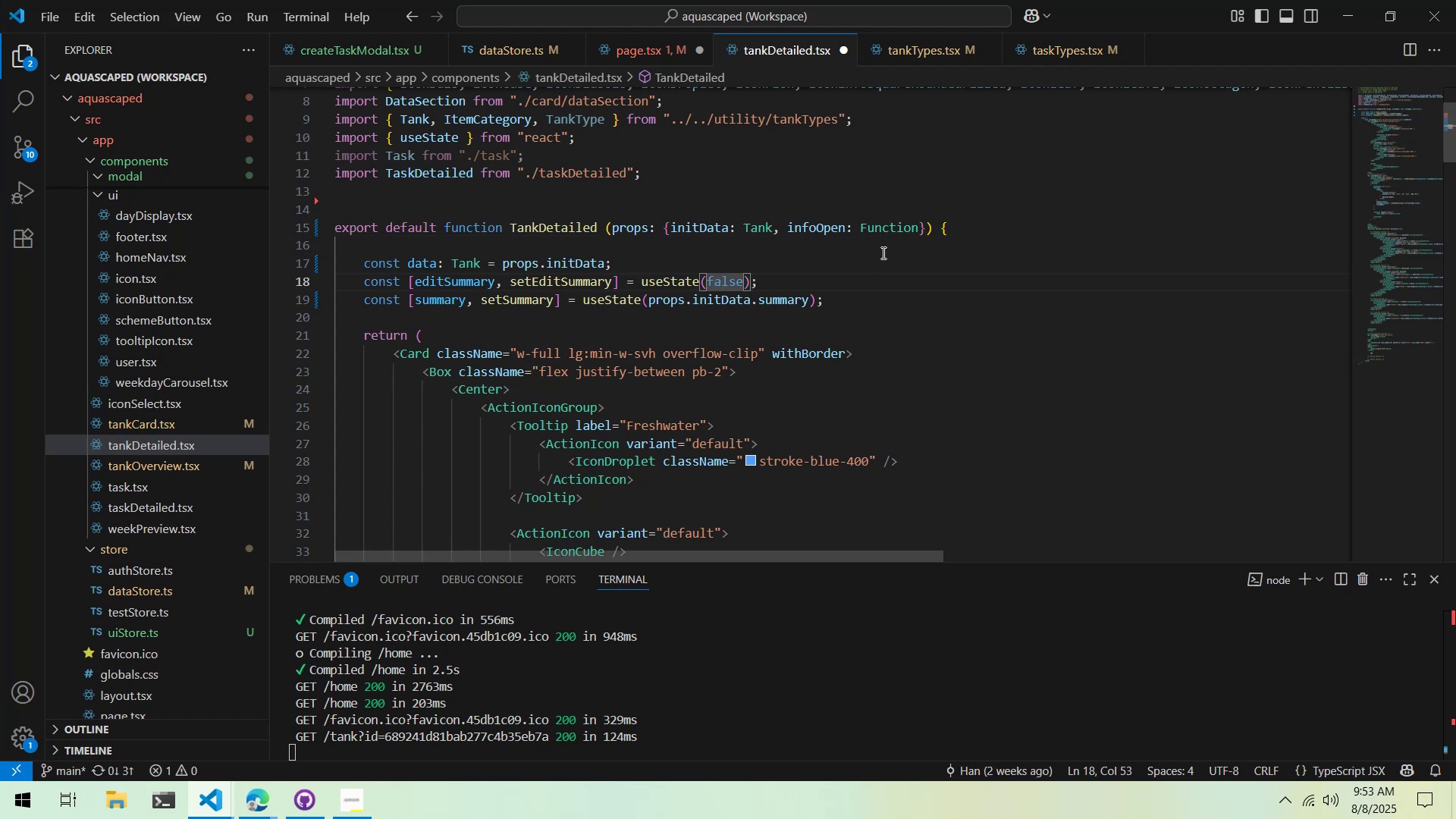 
scroll: coordinate [812, 408], scroll_direction: down, amount: 9.0
 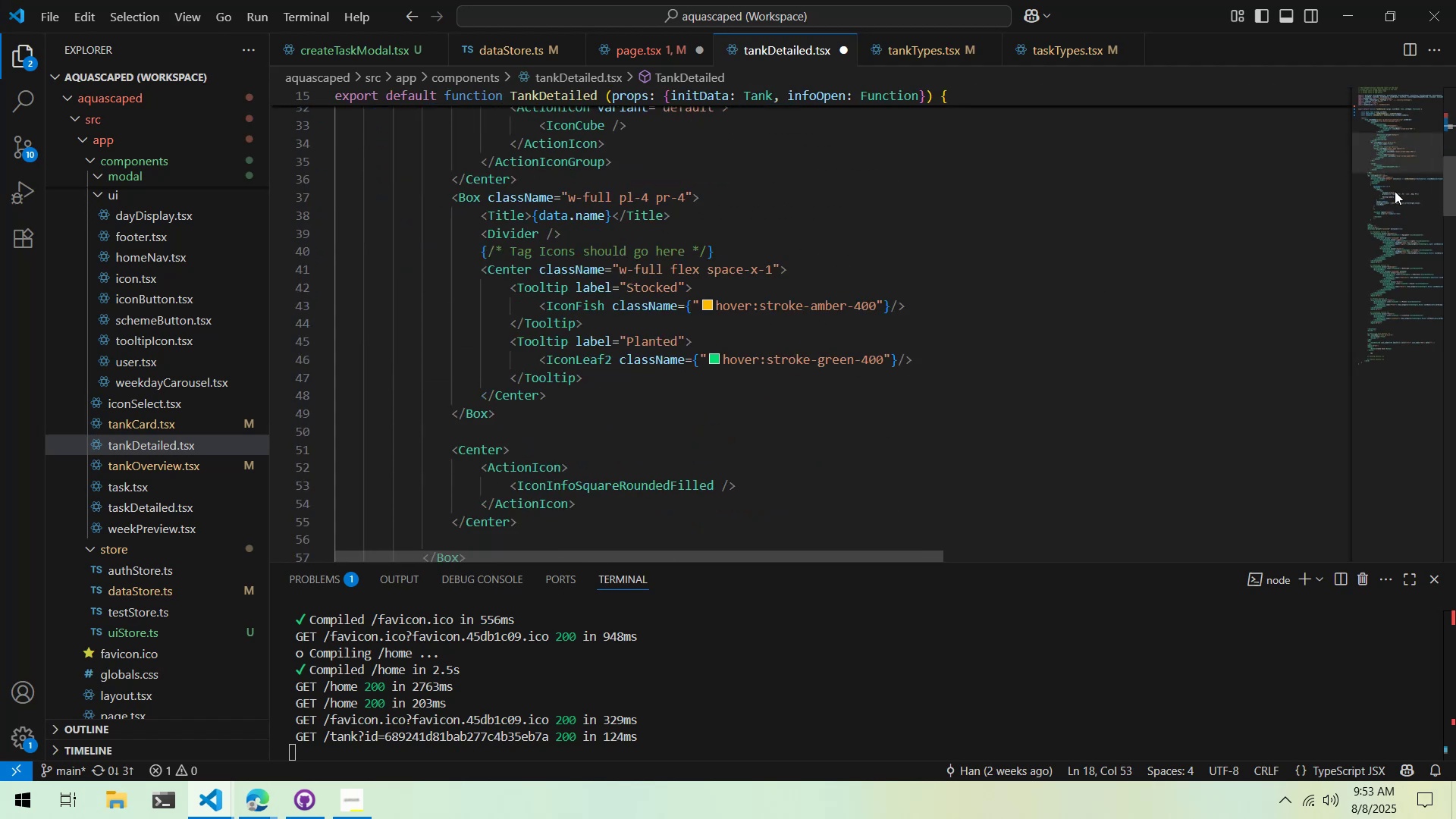 
left_click_drag(start_coordinate=[1392, 155], to_coordinate=[1399, 353])
 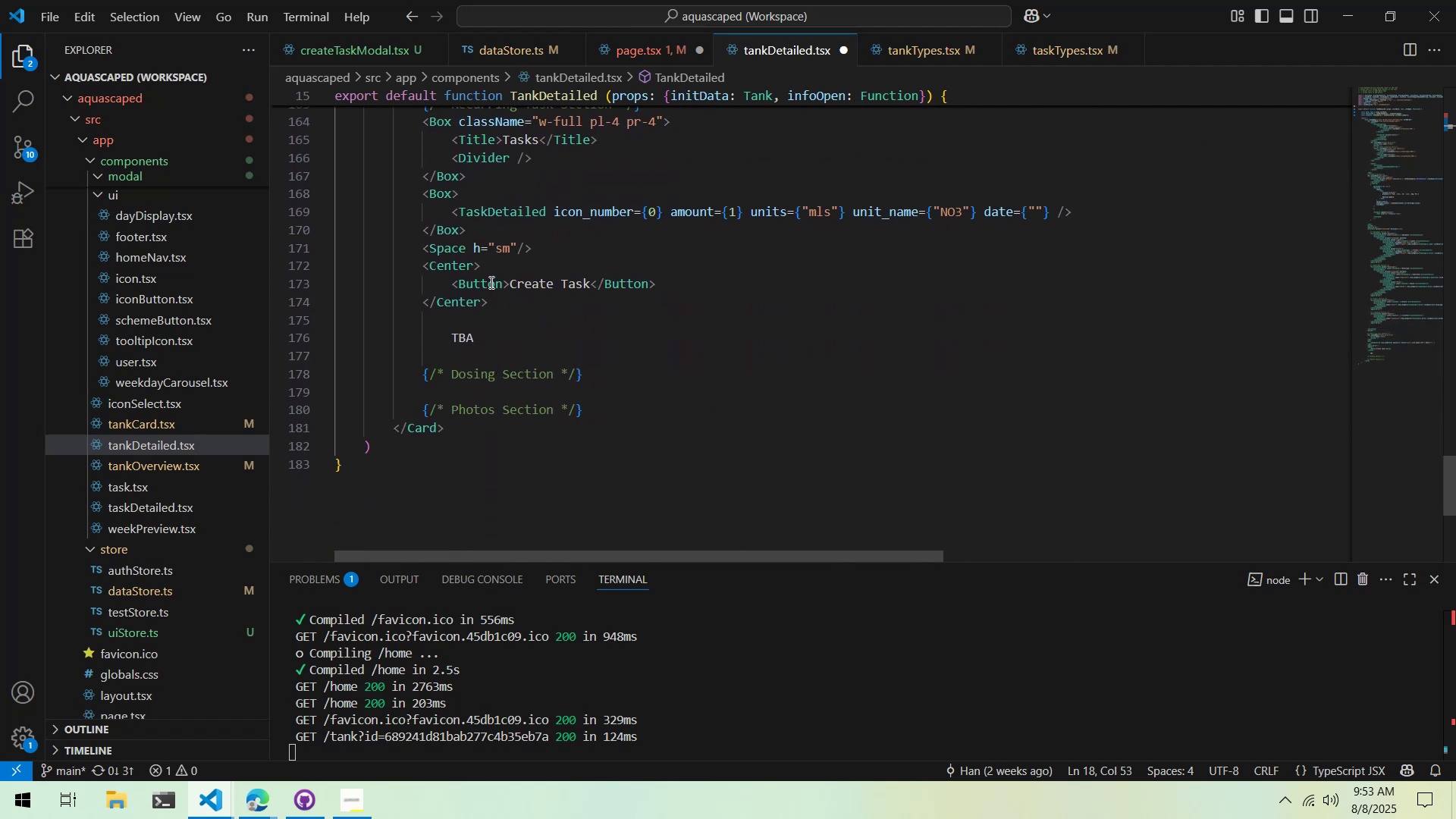 
left_click([500, 281])
 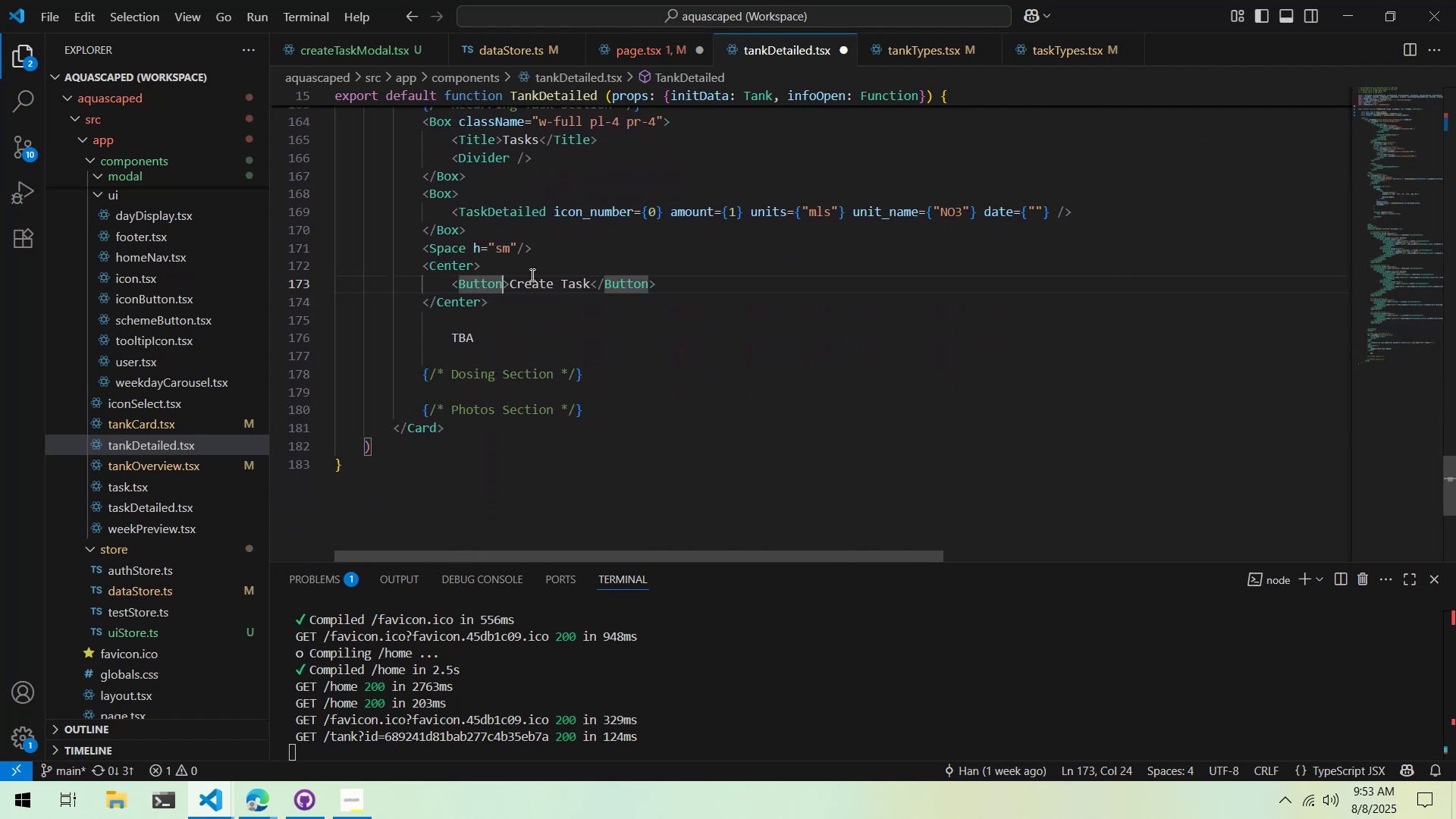 
type( onClick+)
key(Backspace)
type(={openInfo)
 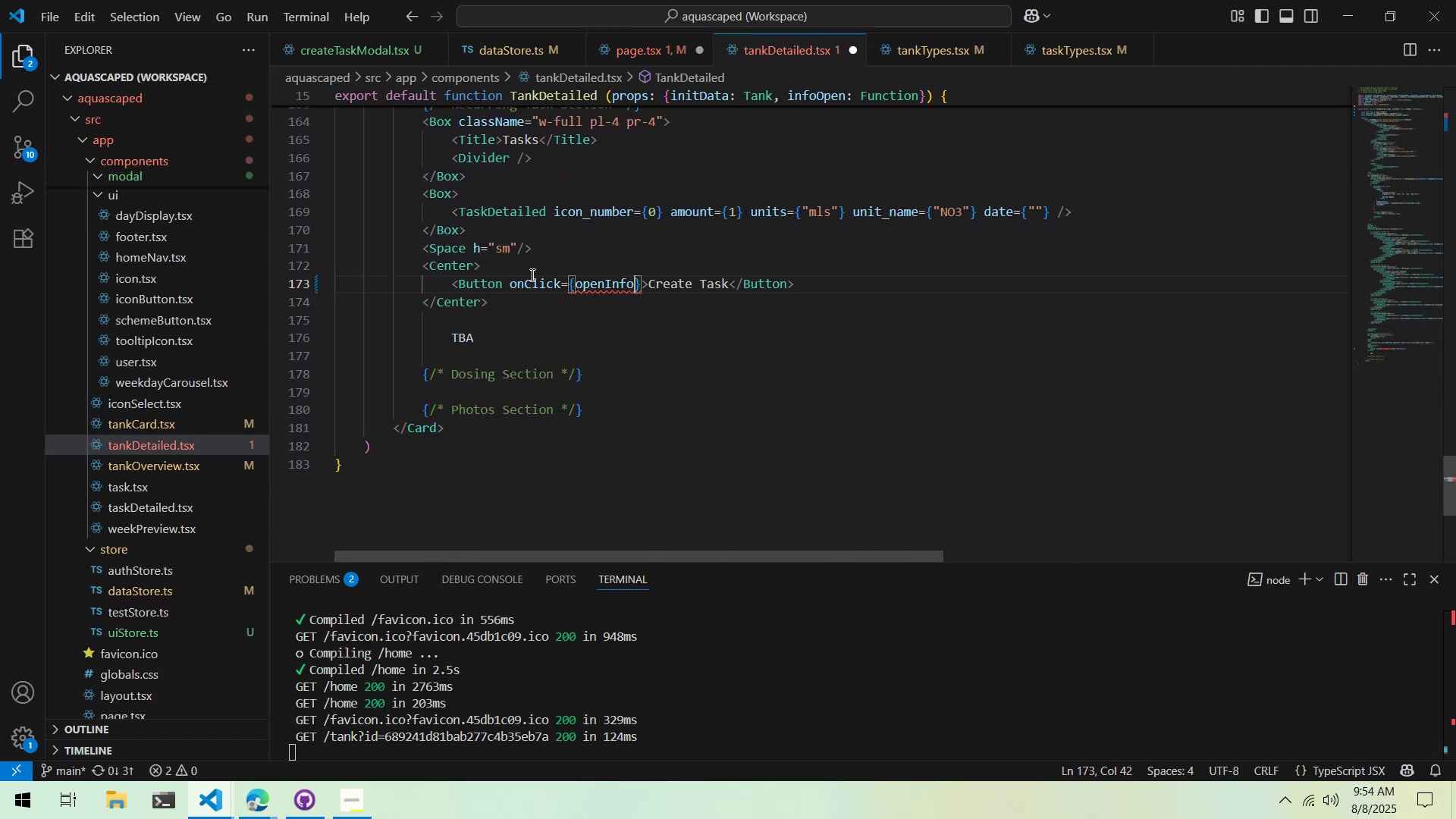 
key(Control+ControlLeft)
 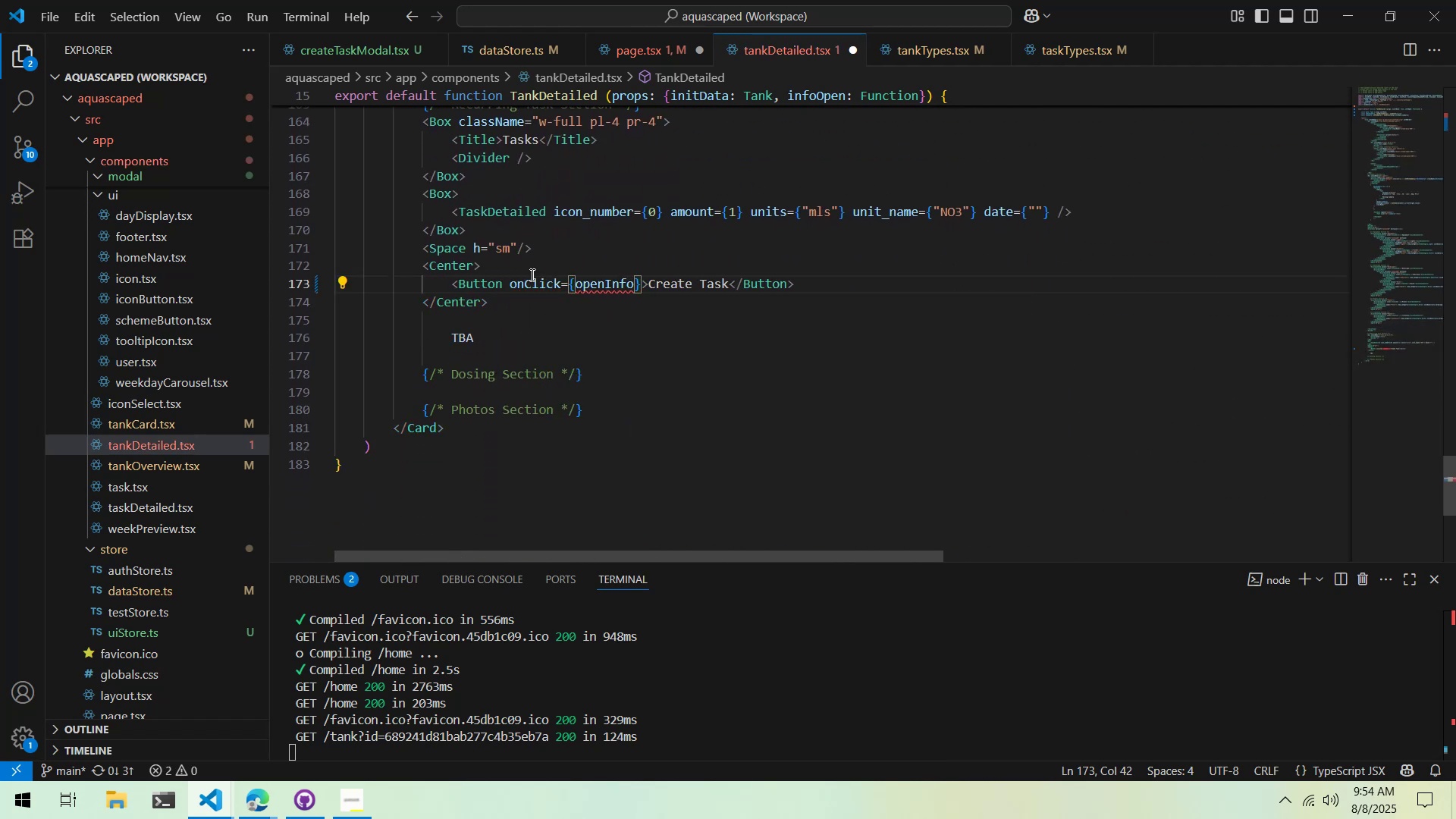 
key(Control+ArrowLeft)
 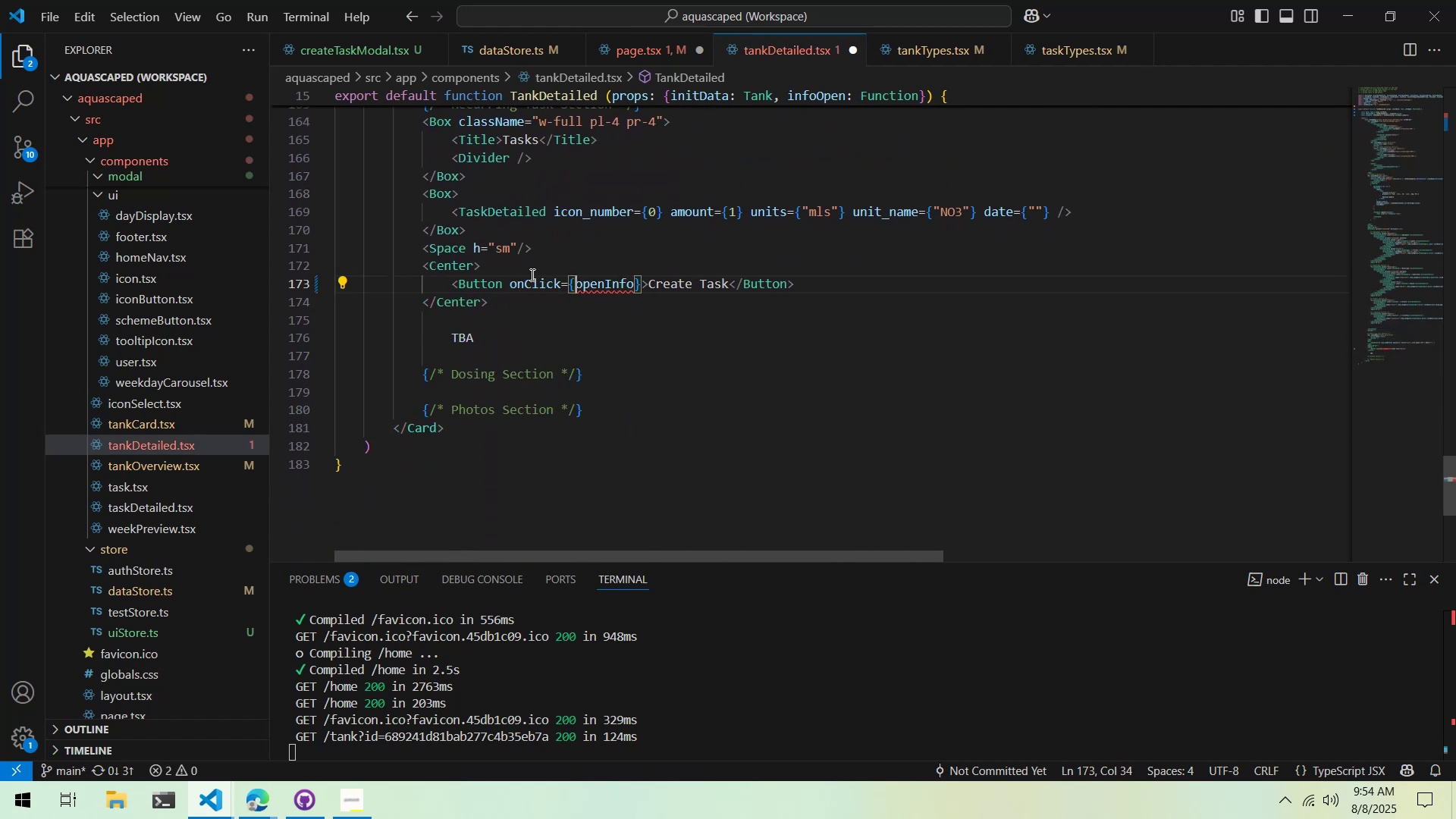 
type(() => )
 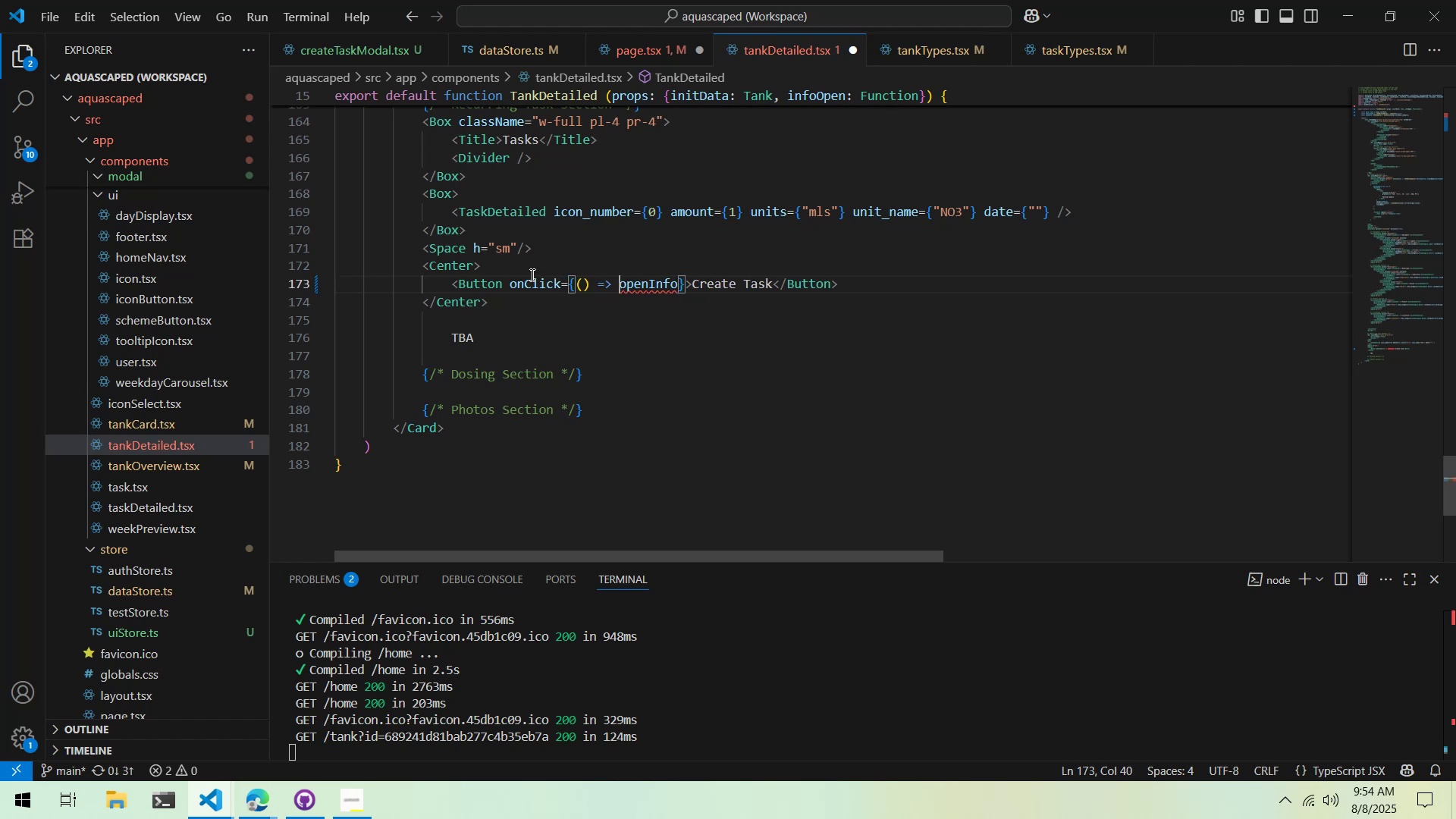 
key(Control+ArrowRight)
 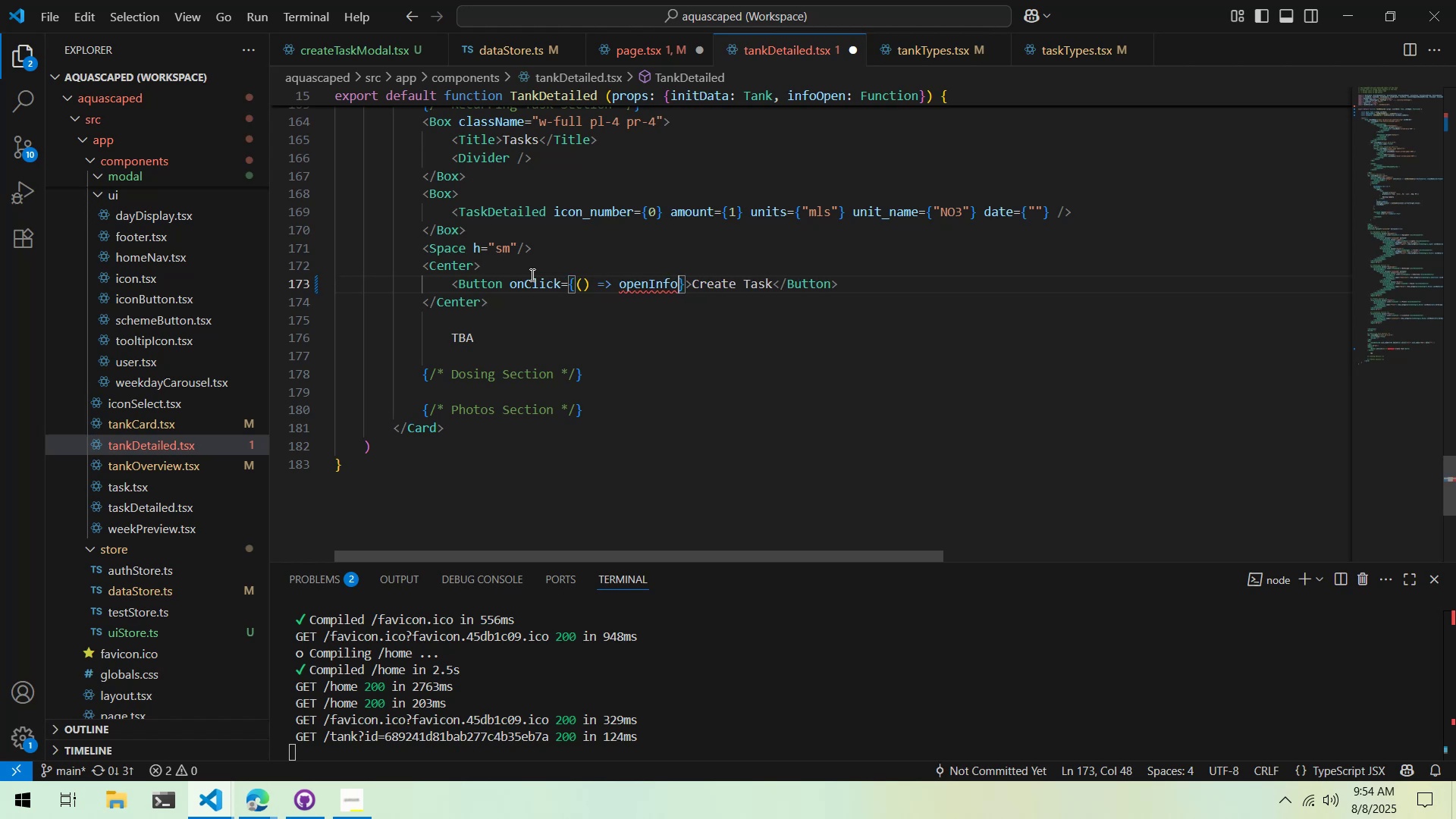 
type(())
 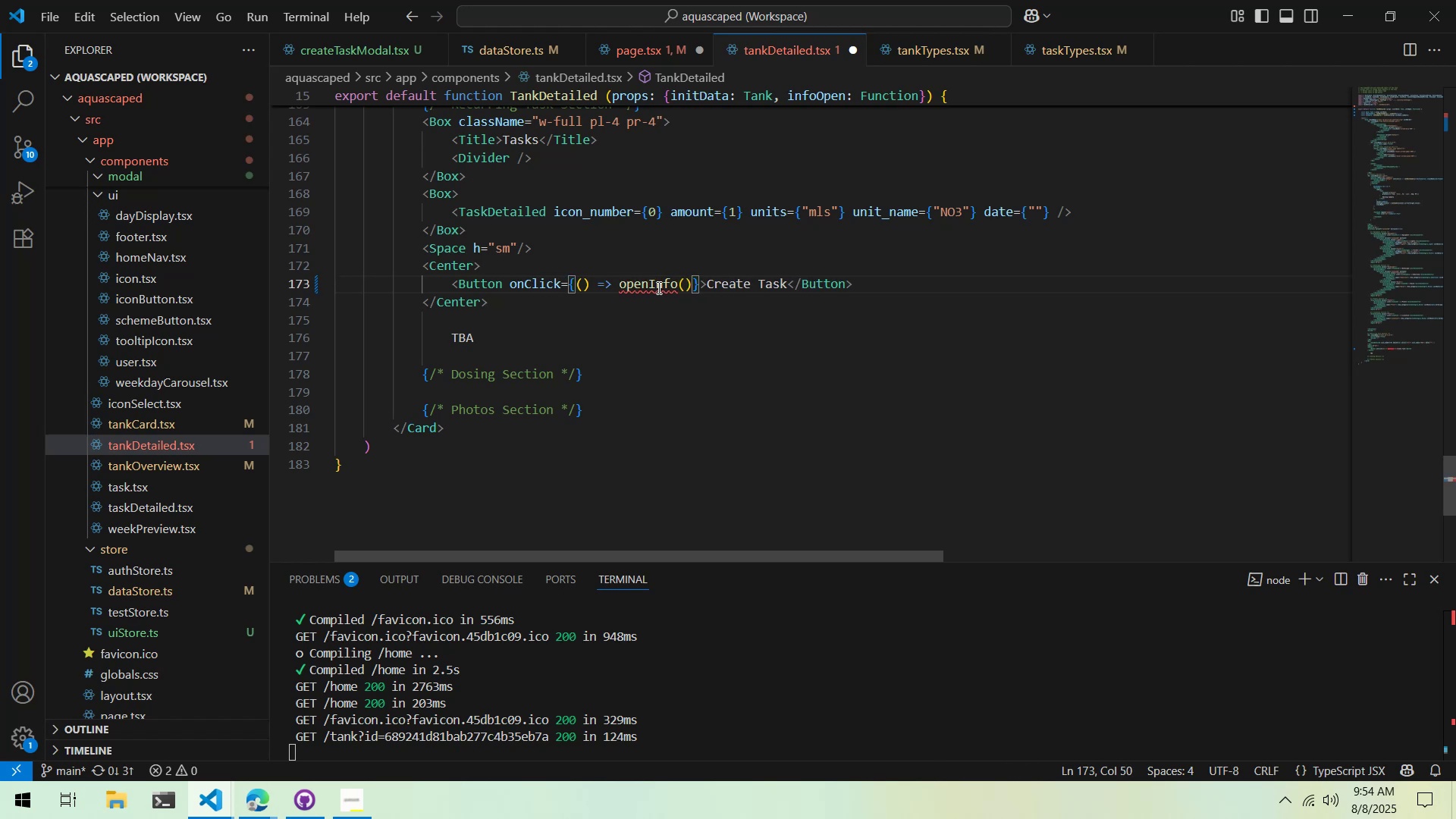 
double_click([620, 291])
 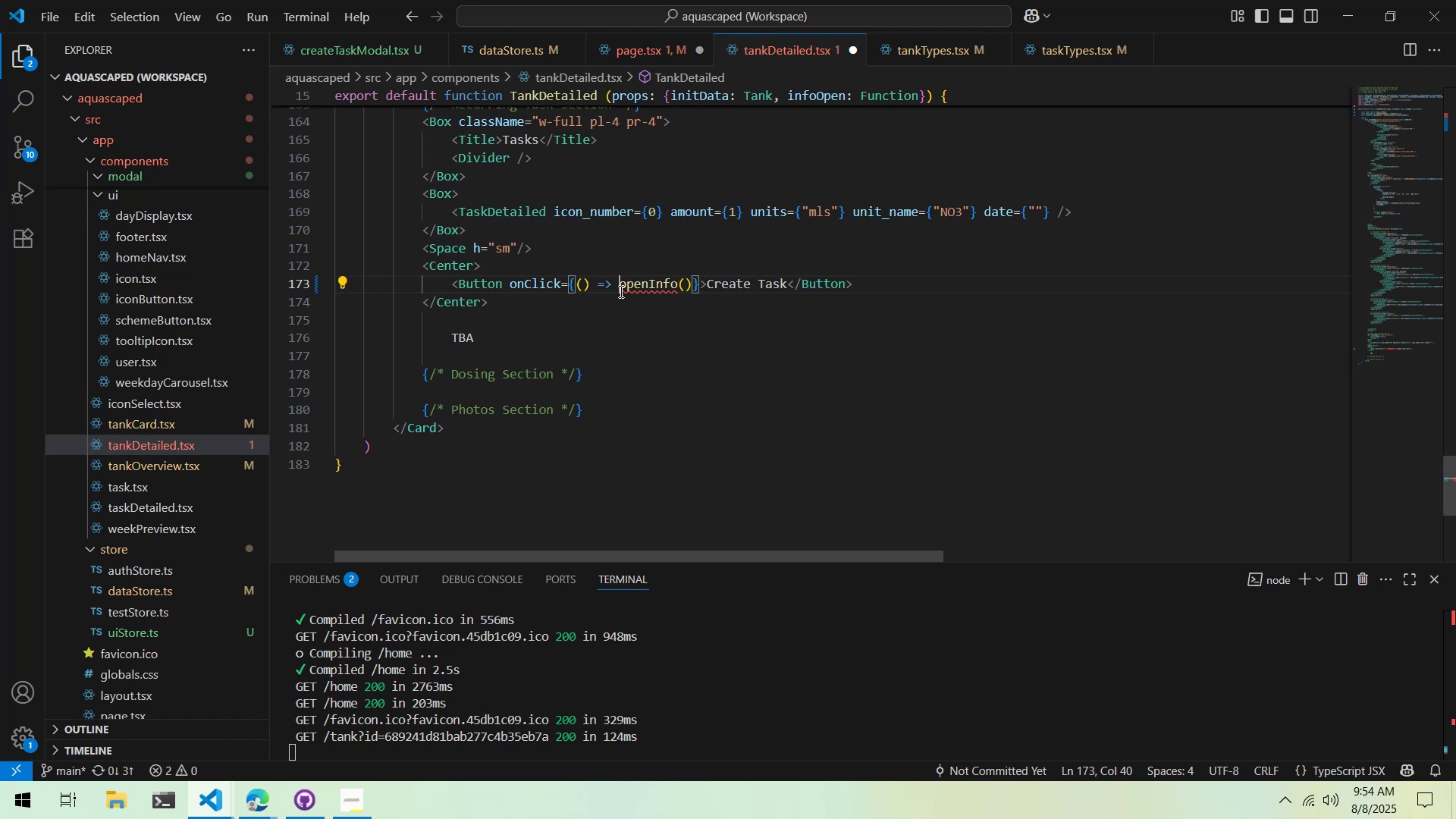 
type(props.)
 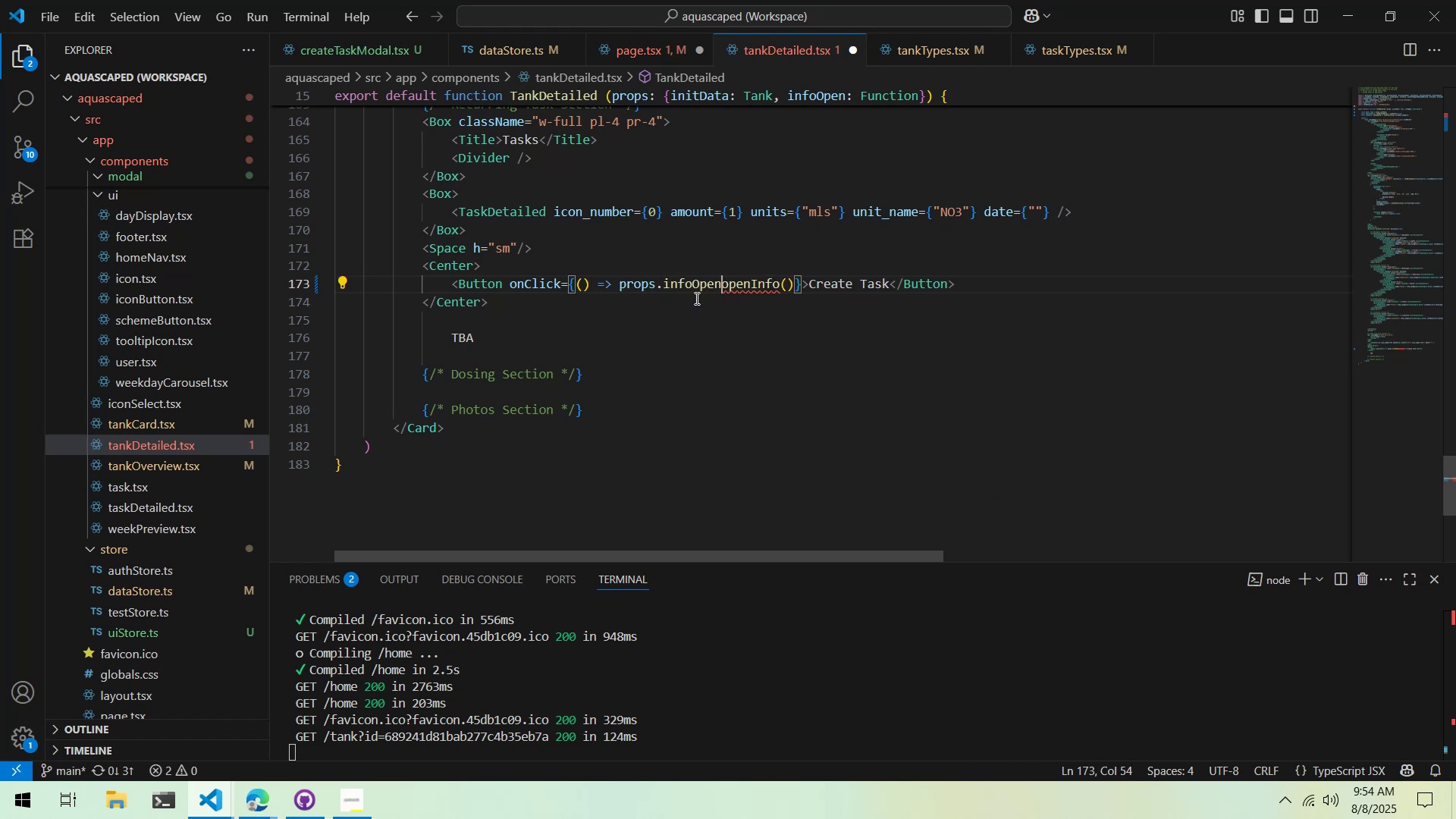 
key(Control+ArrowUp)
 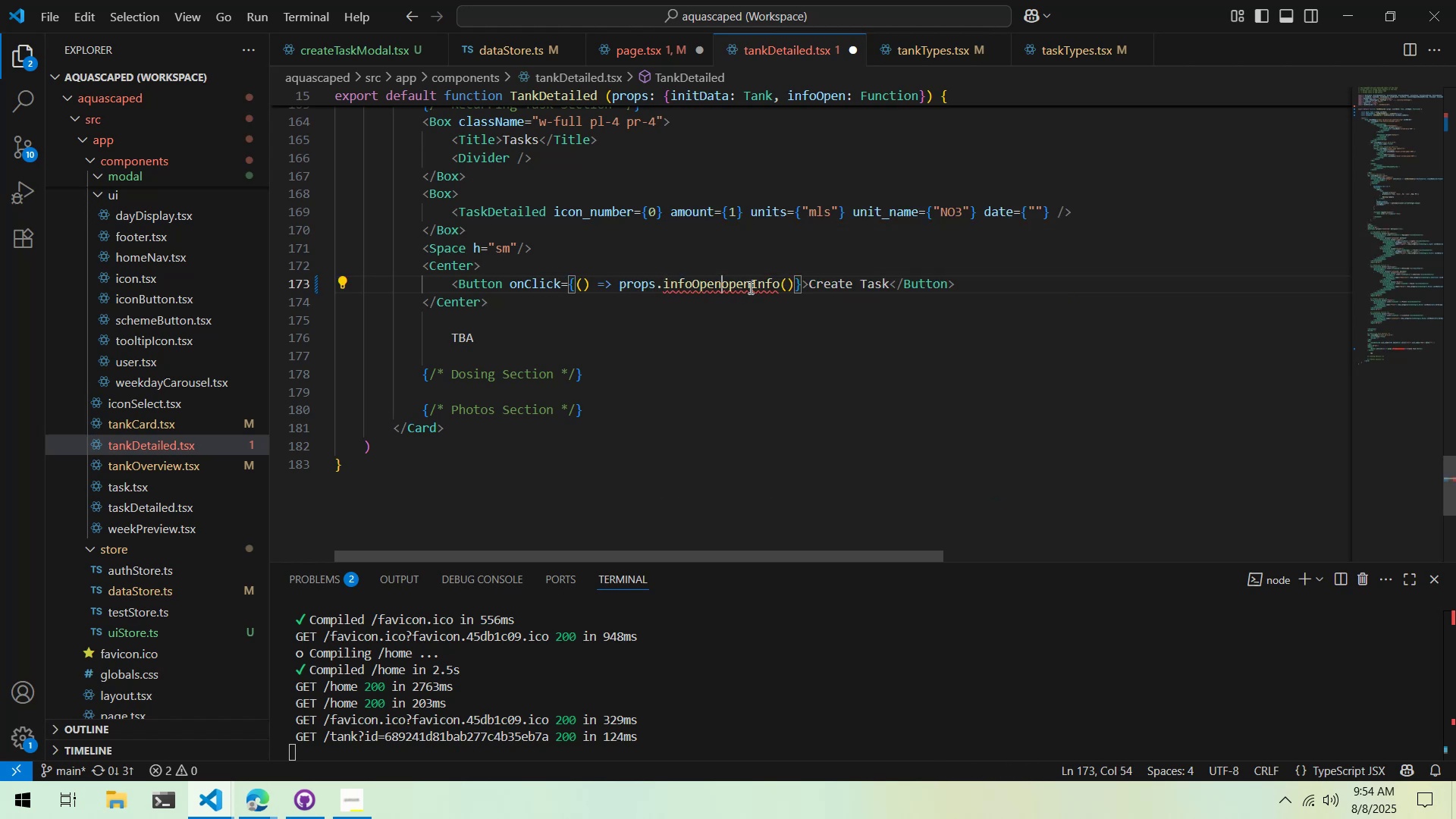 
key(Control+ArrowDown)
 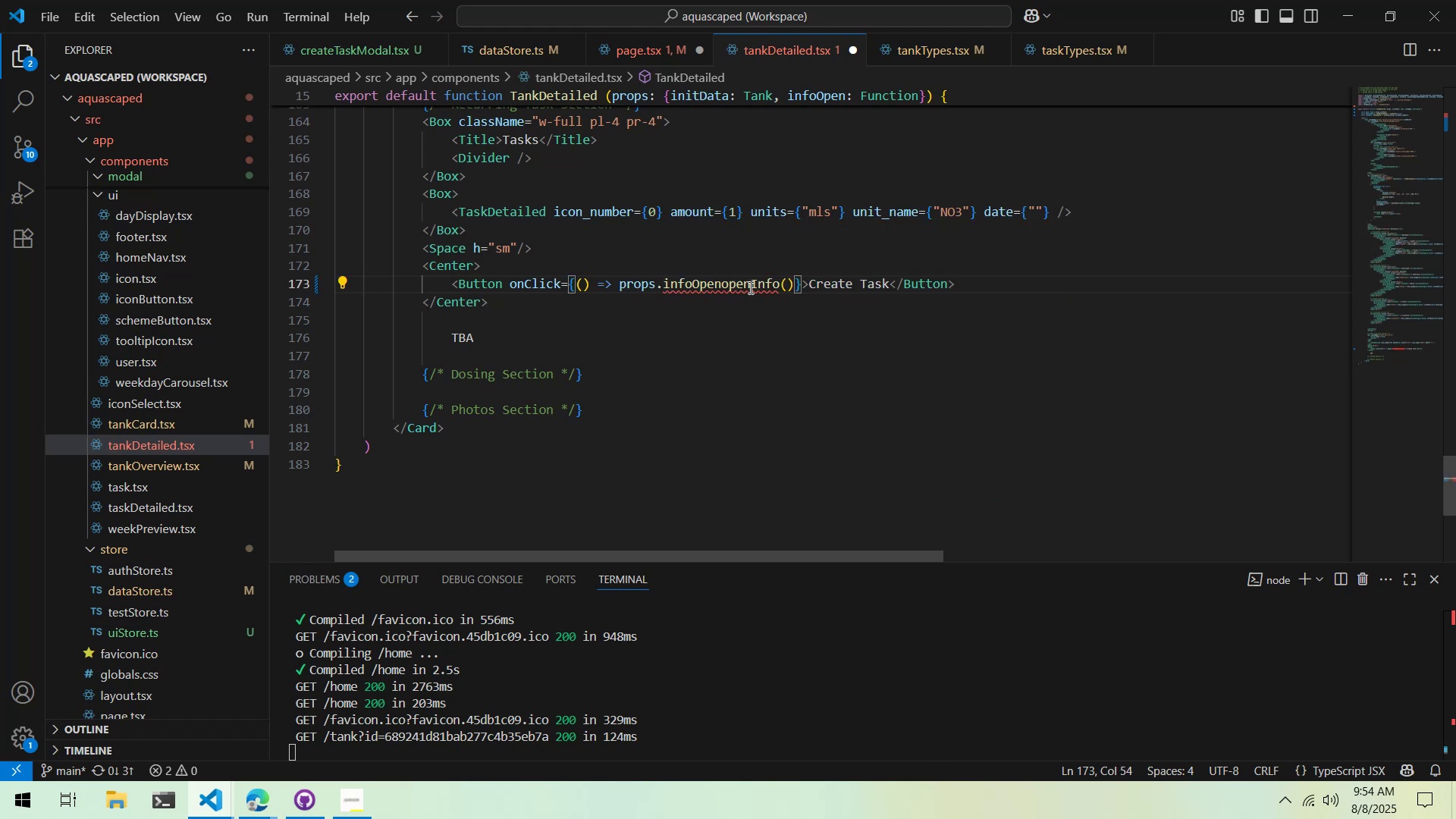 
key(Control+ArrowRight)
 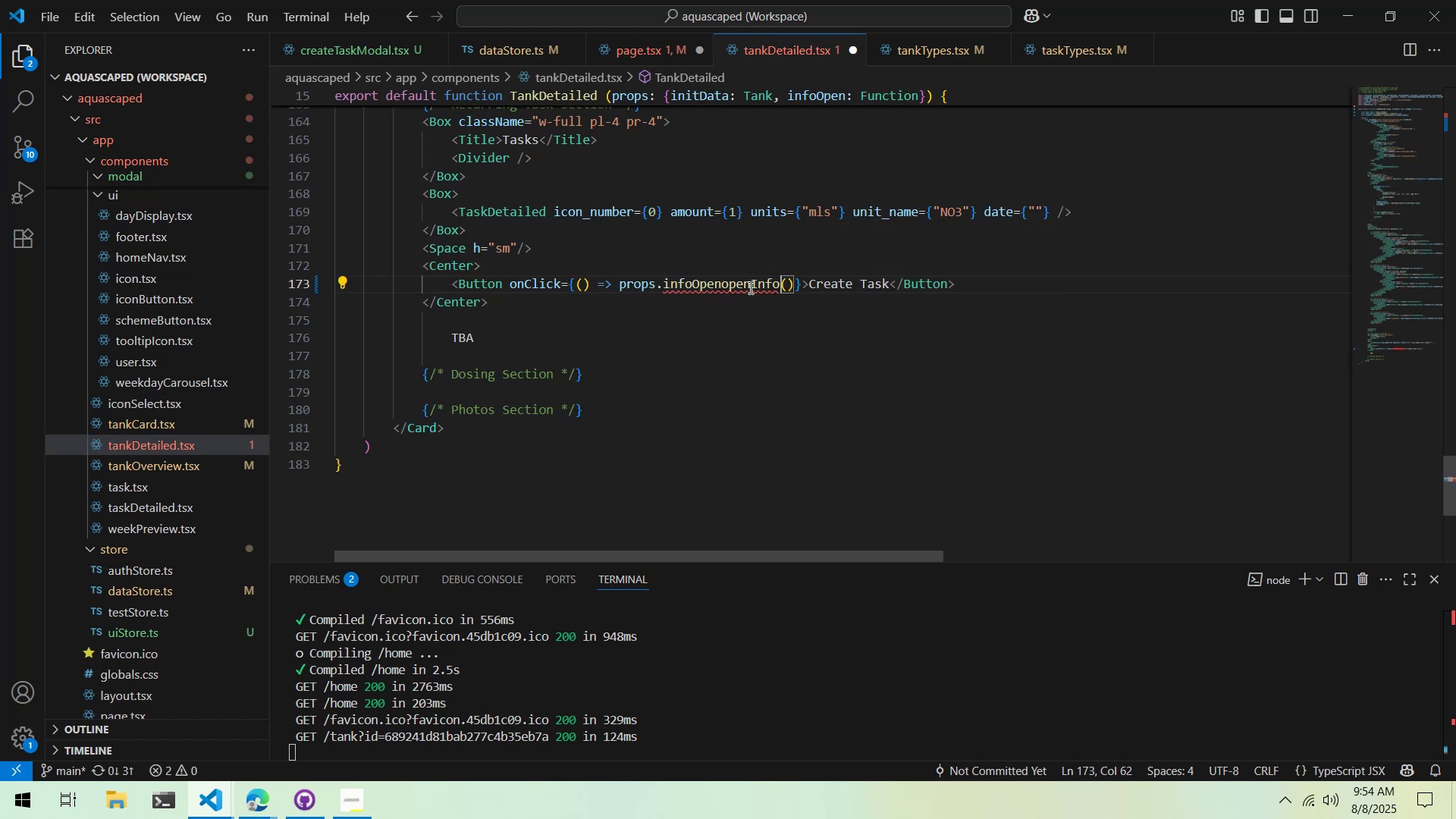 
key(Control+Backspace)
 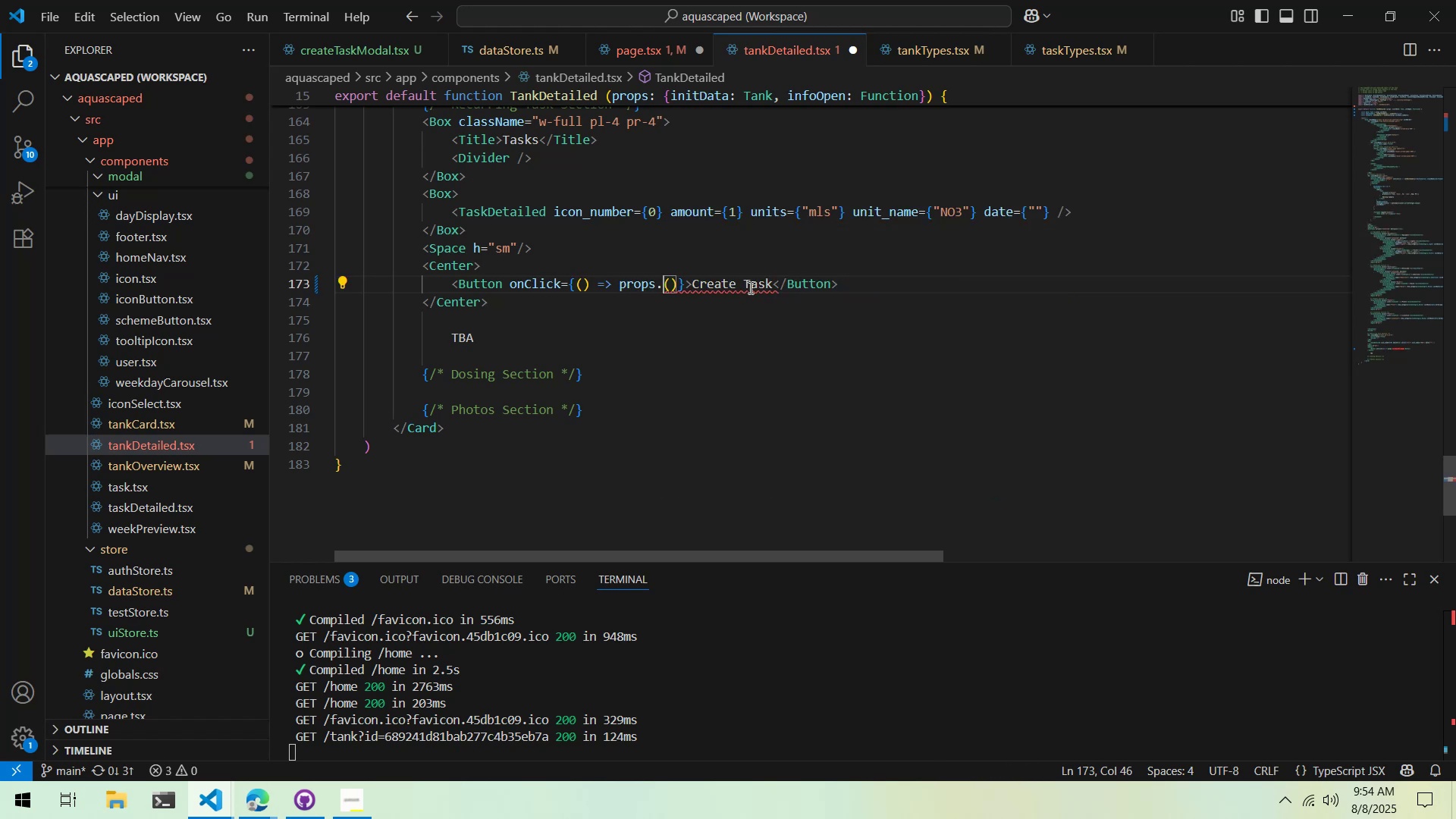 
type(infoOpen)
 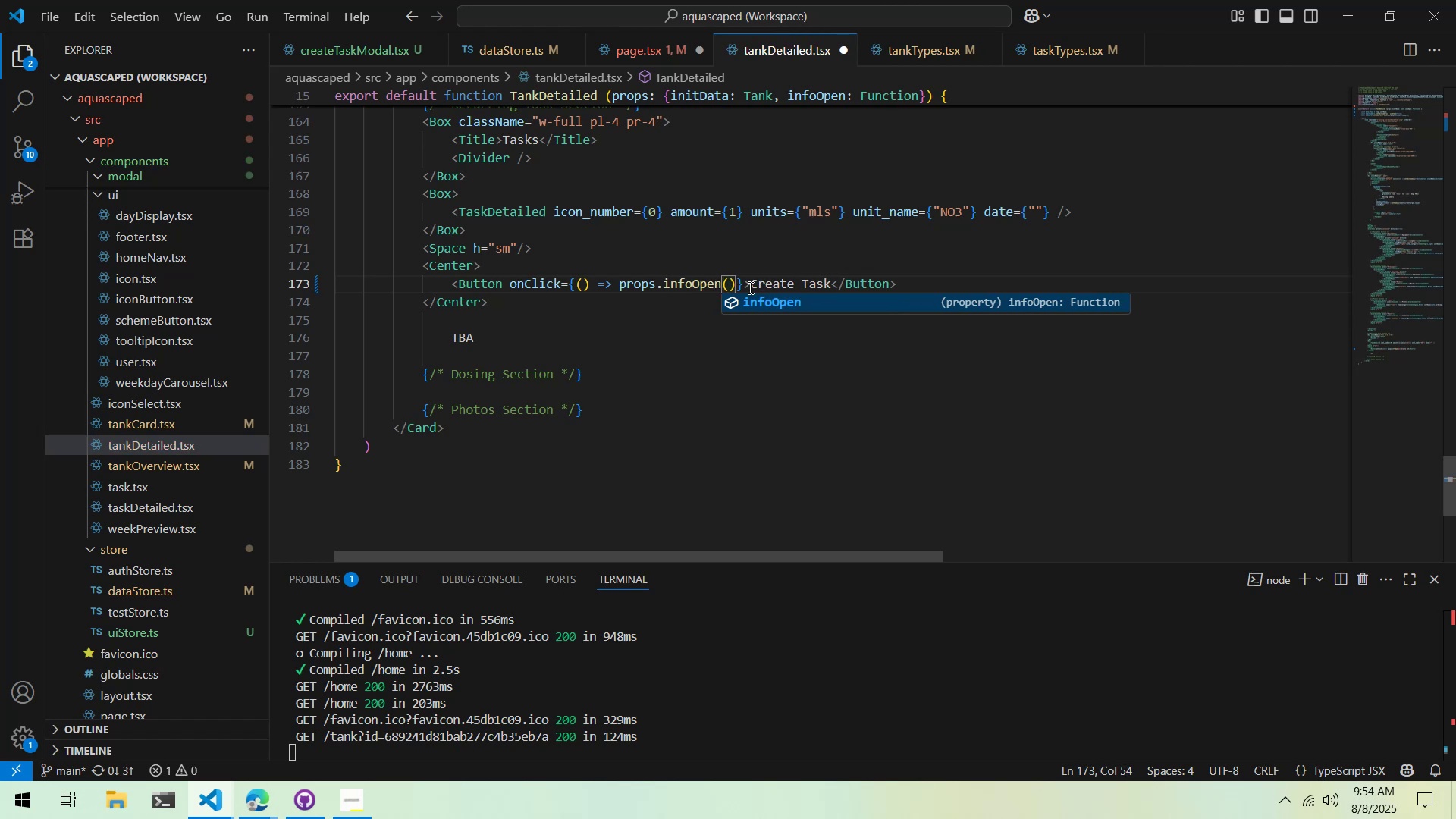 
key(Control+ControlLeft)
 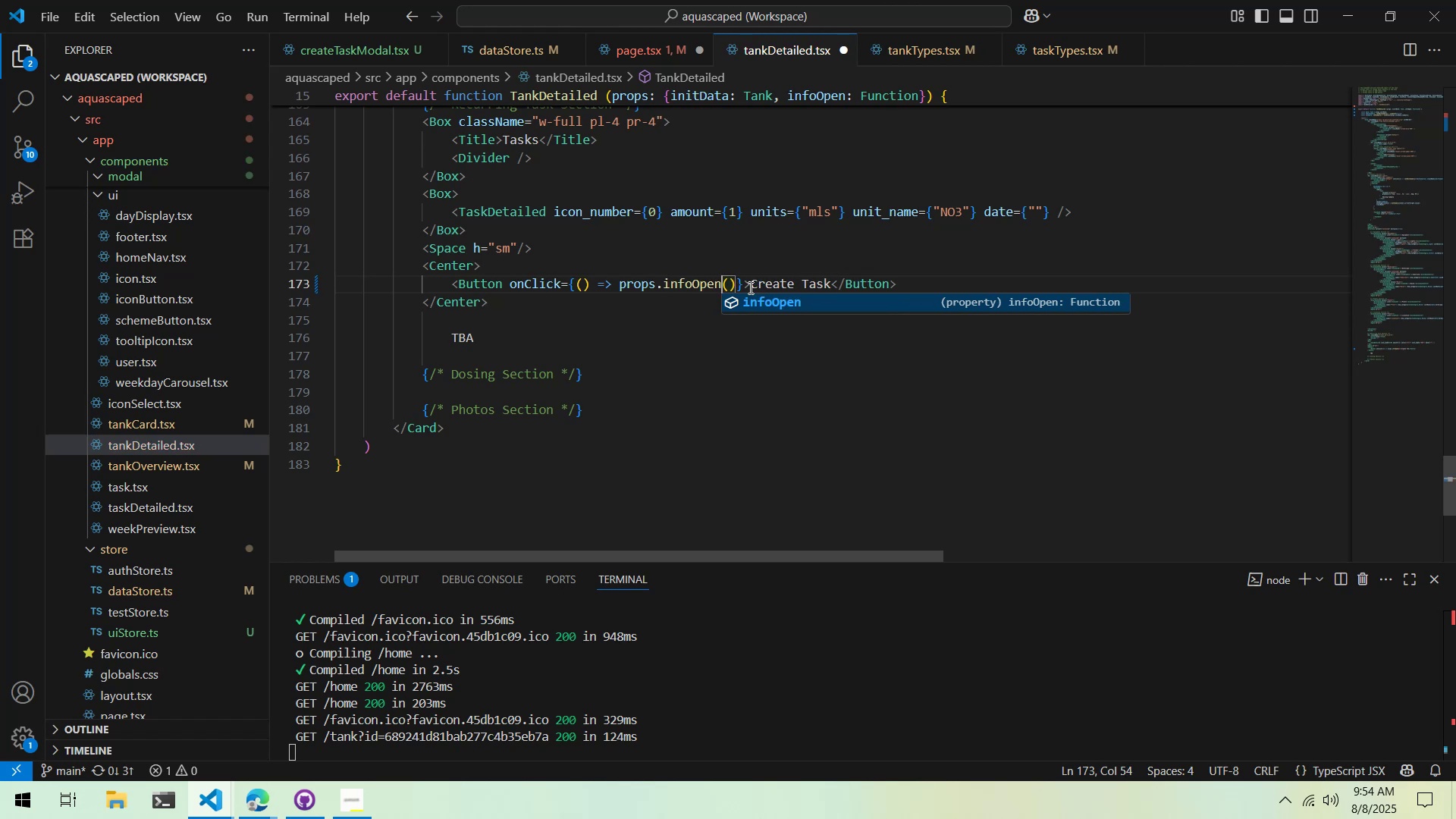 
key(Control+S)
 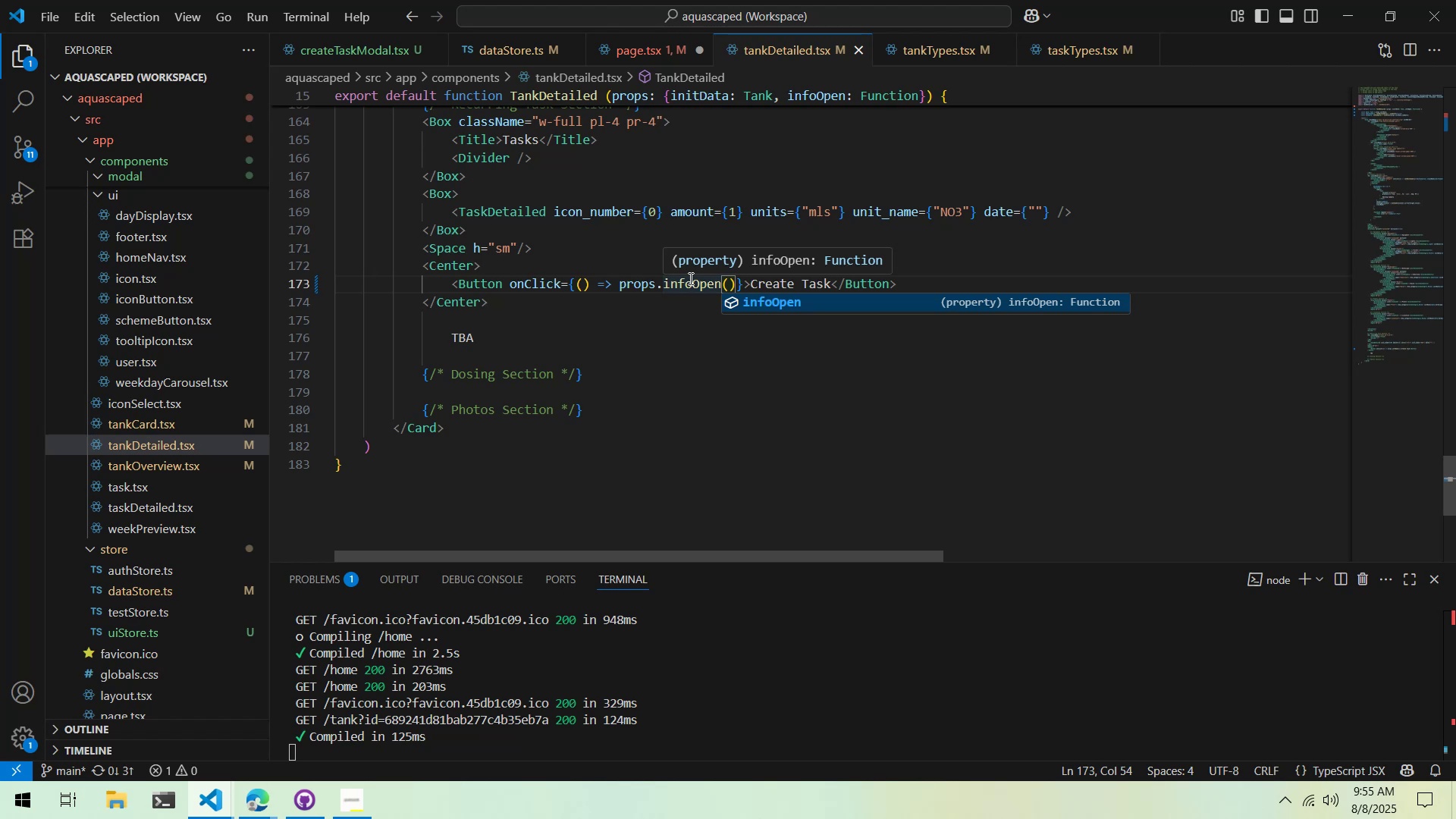 
wait(93.88)
 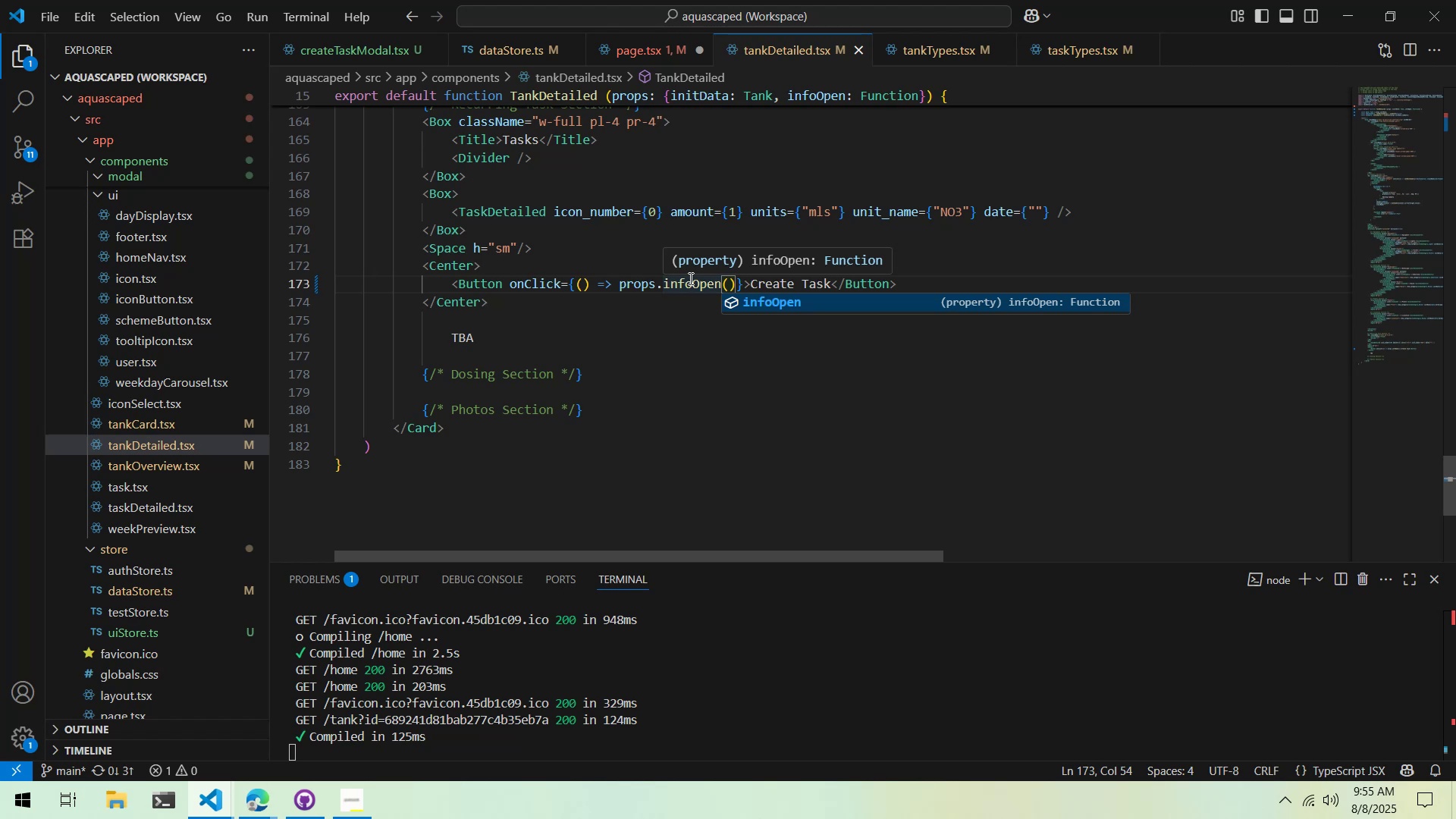 
left_click([684, 323])
 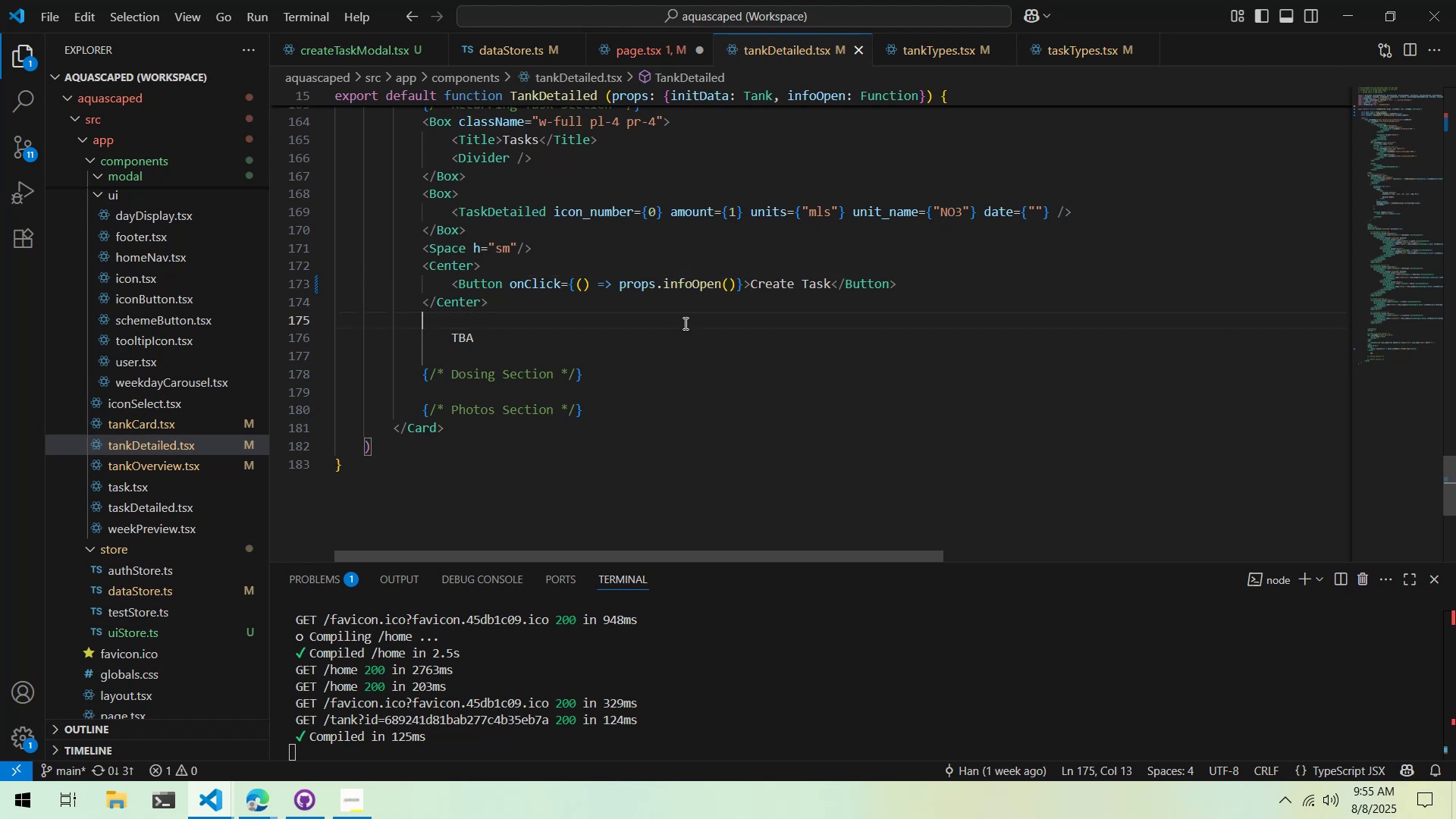 
key(Control+ControlLeft)
 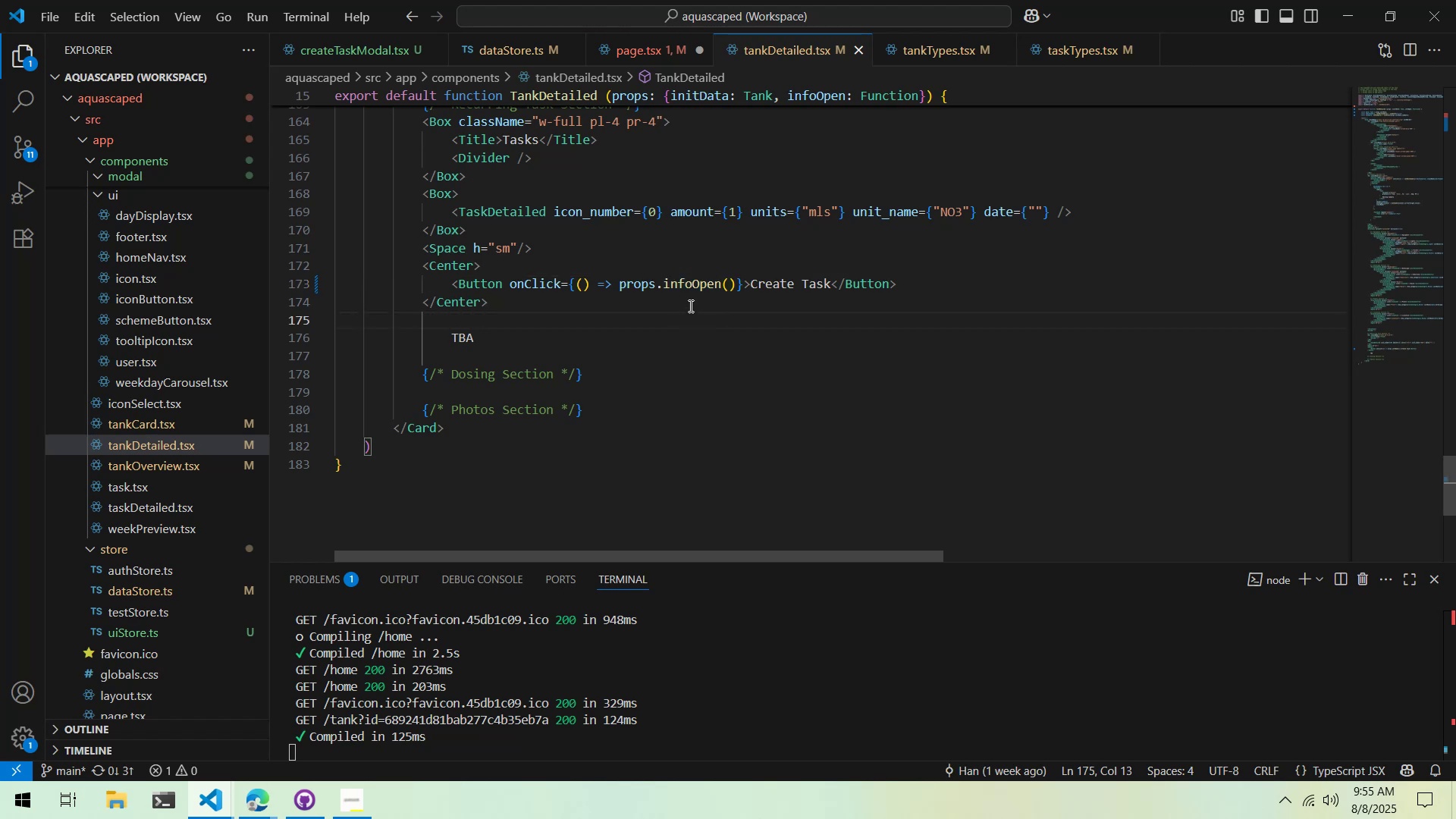 
key(Control+S)
 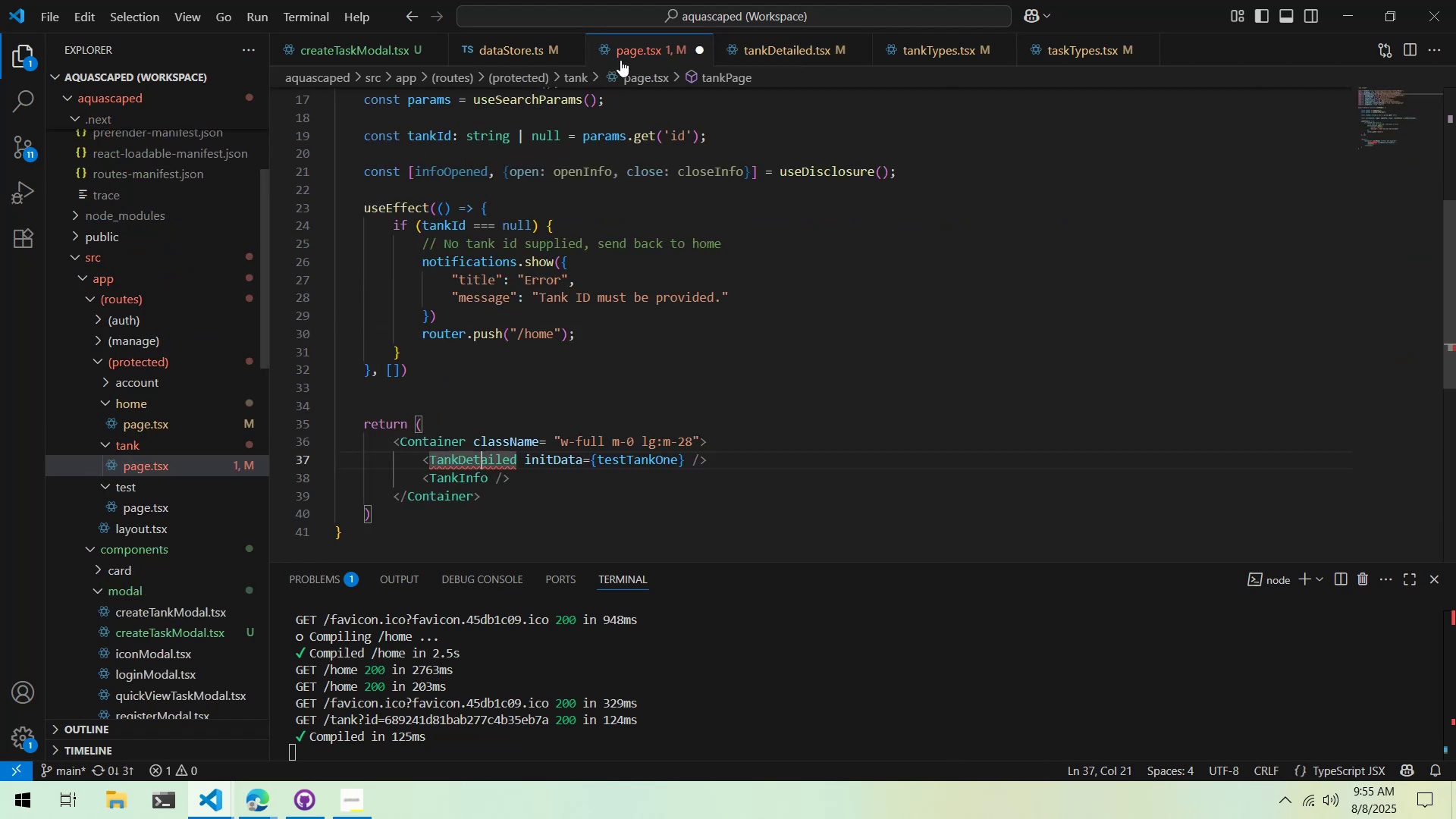 
double_click([666, 198])
 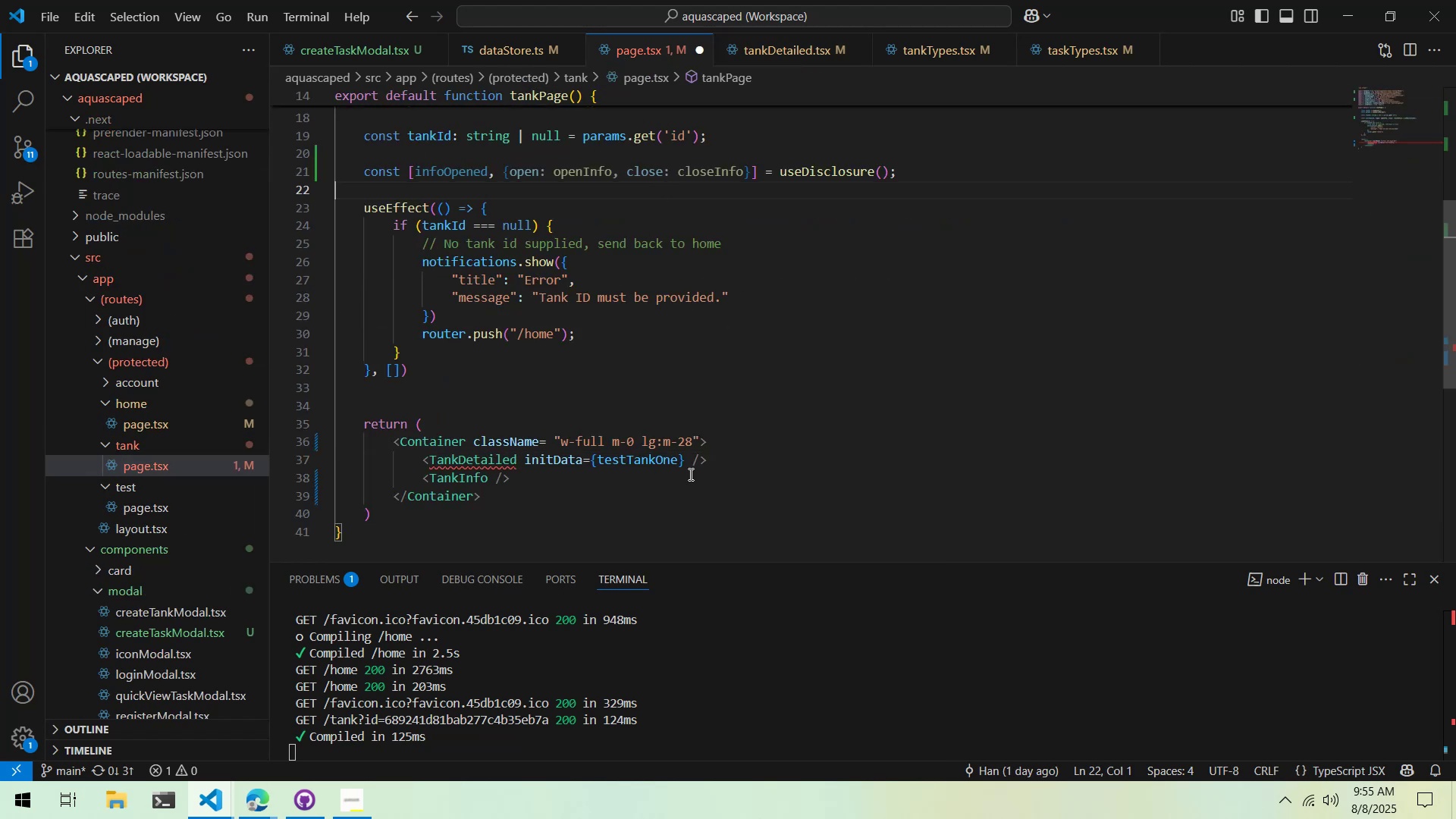 
left_click([687, 466])
 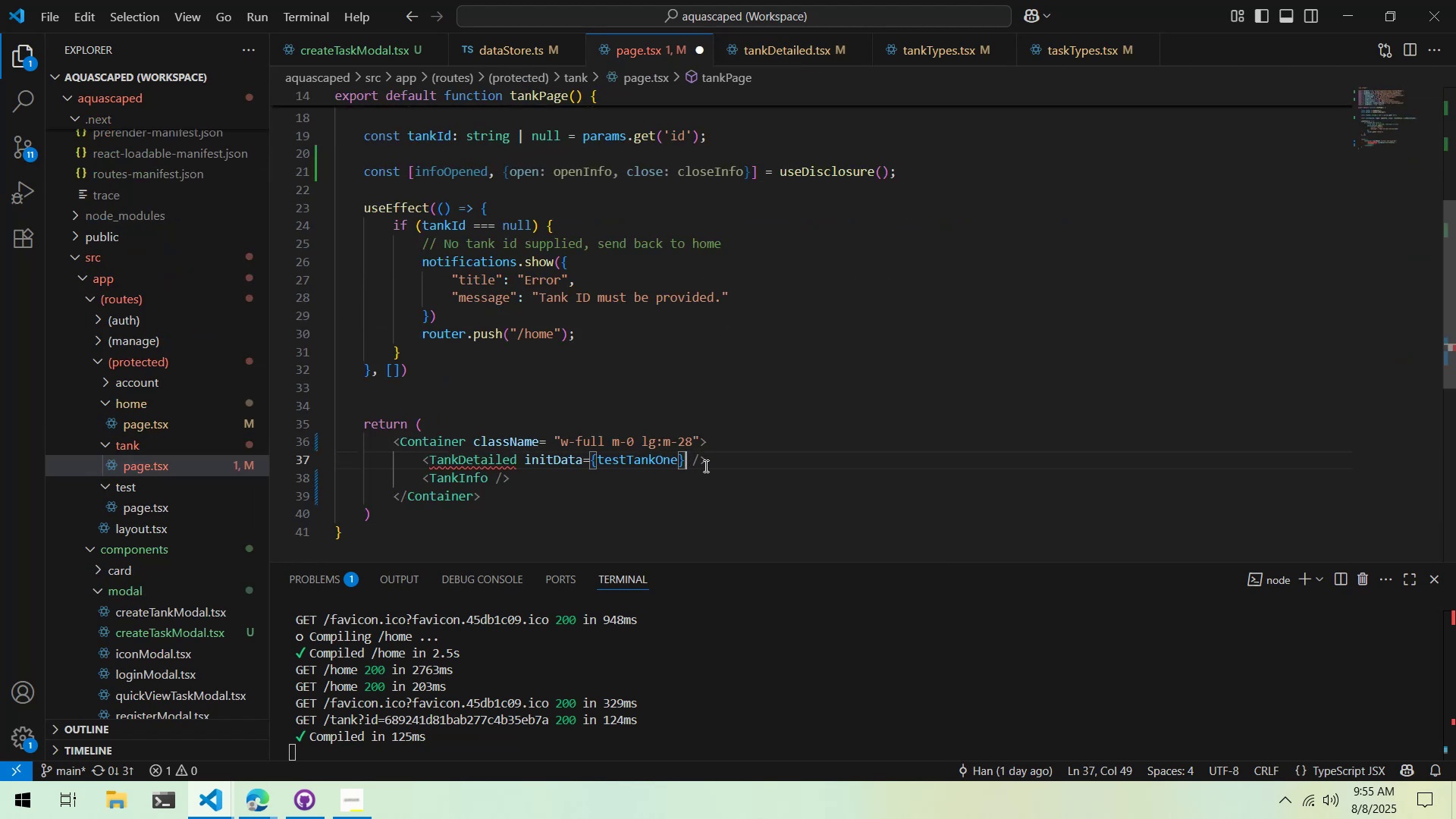 
type( infoOpen={openInfo)
 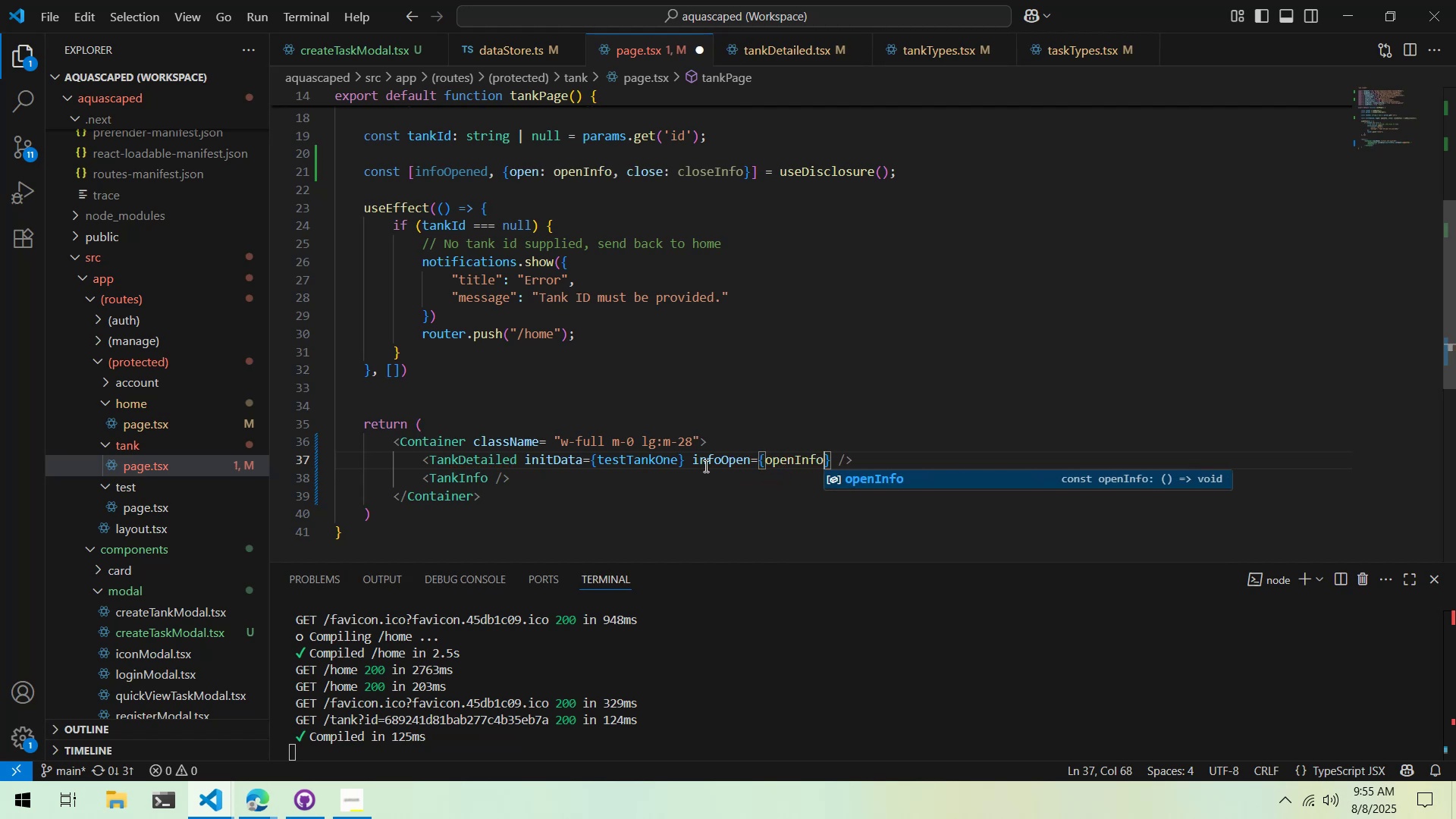 
left_click([740, 339])
 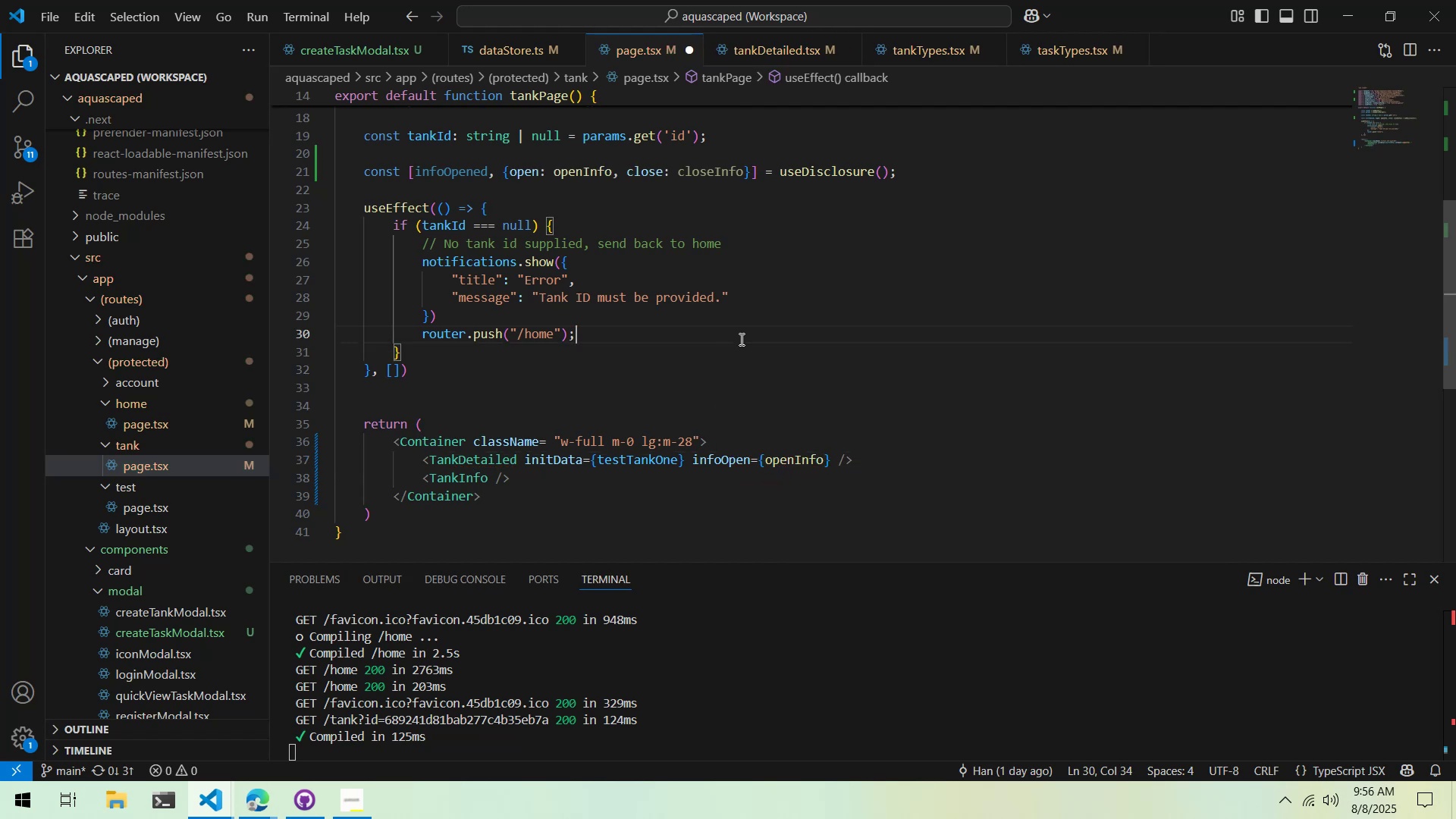 
key(Control+ControlLeft)
 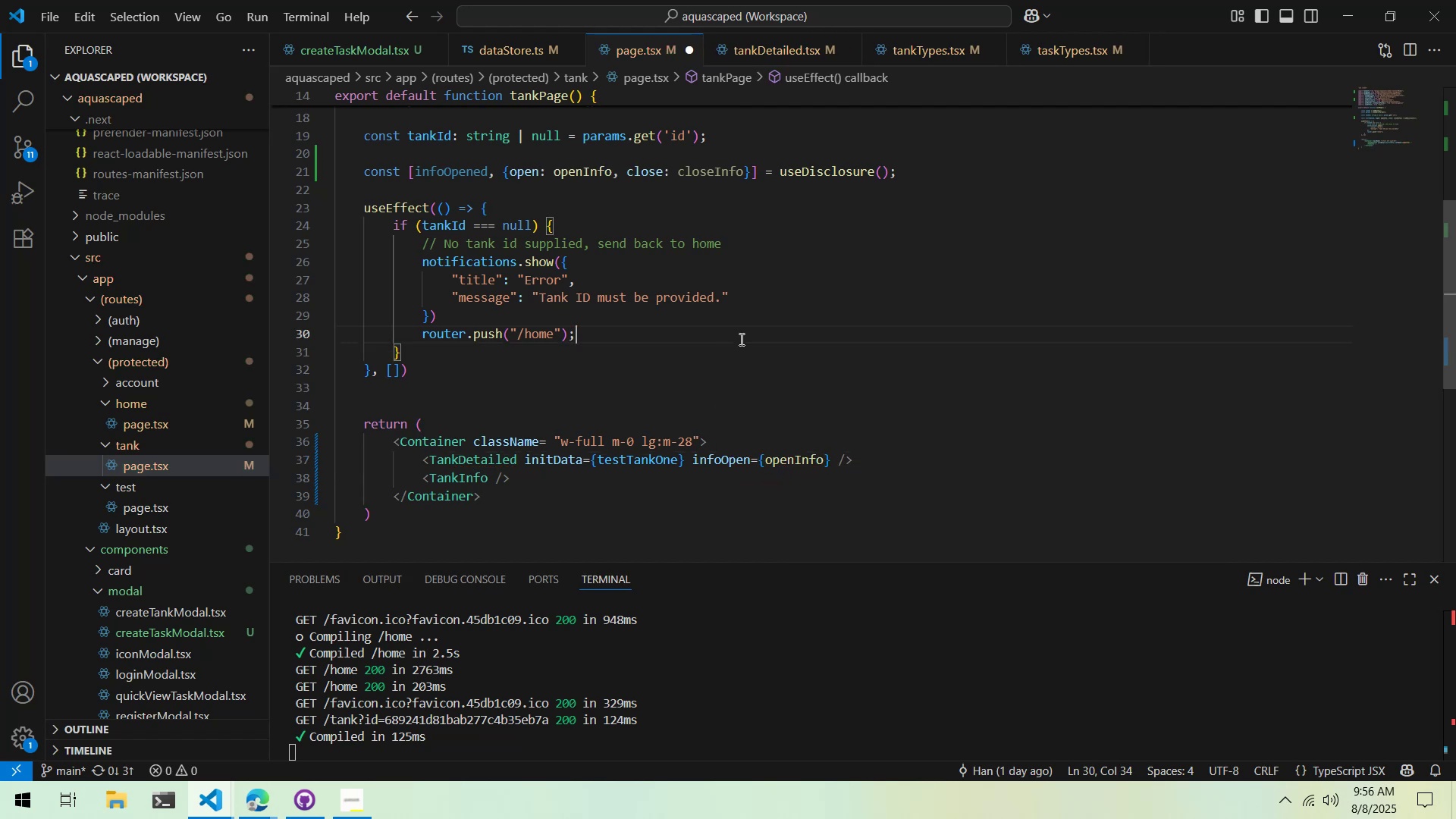 
key(Control+S)
 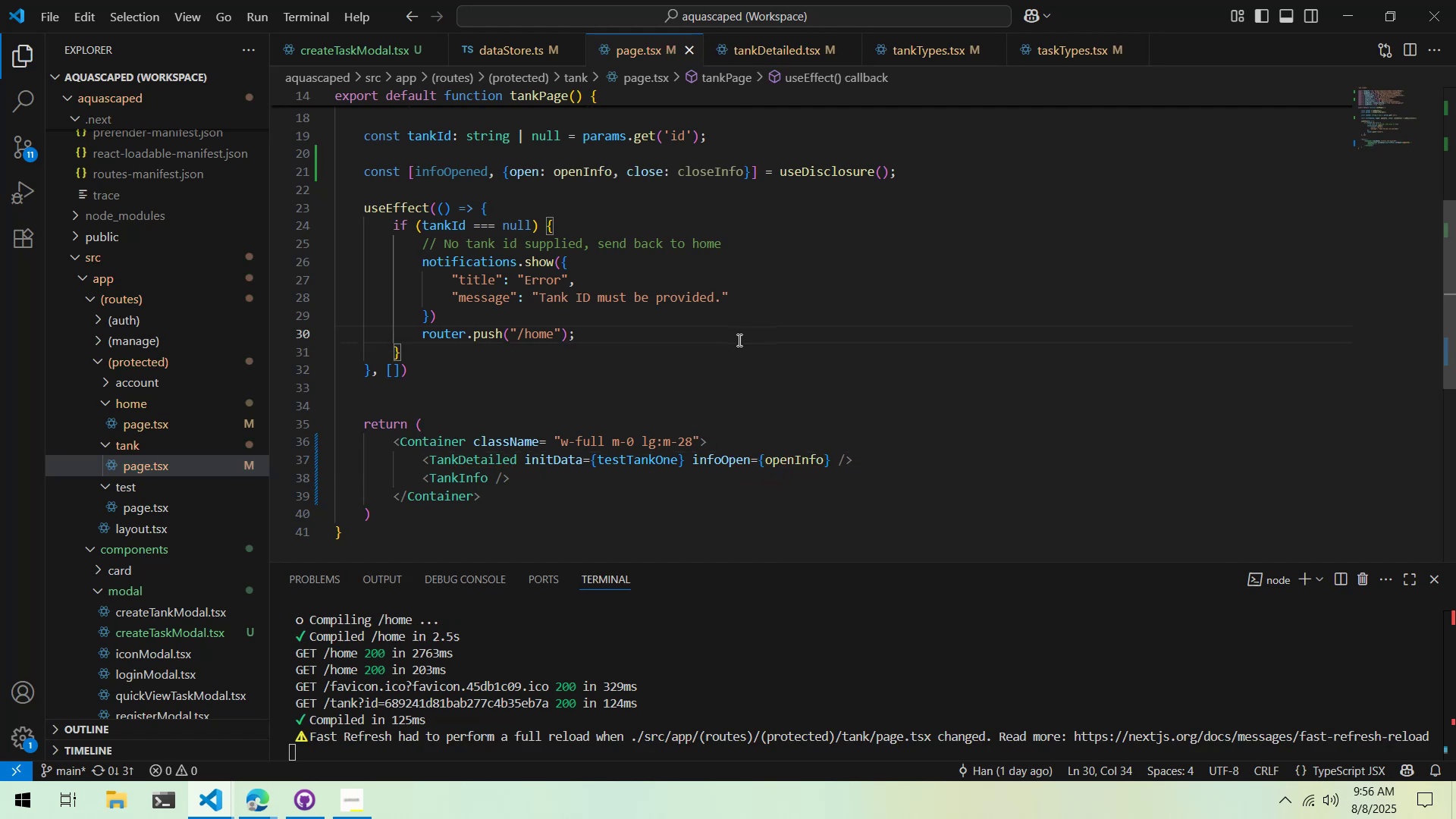 
key(Alt+AltLeft)
 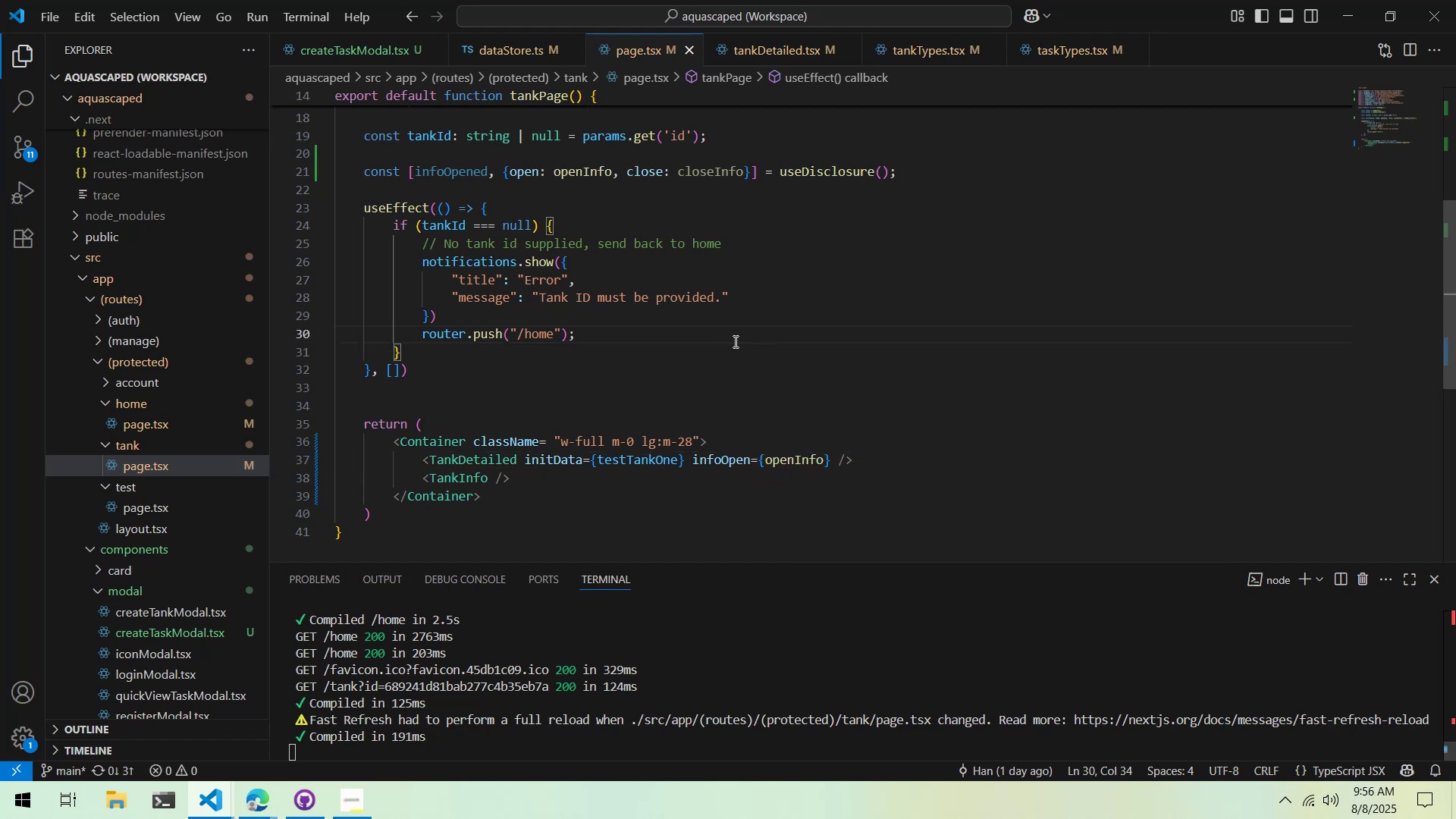 
key(Alt+Tab)
 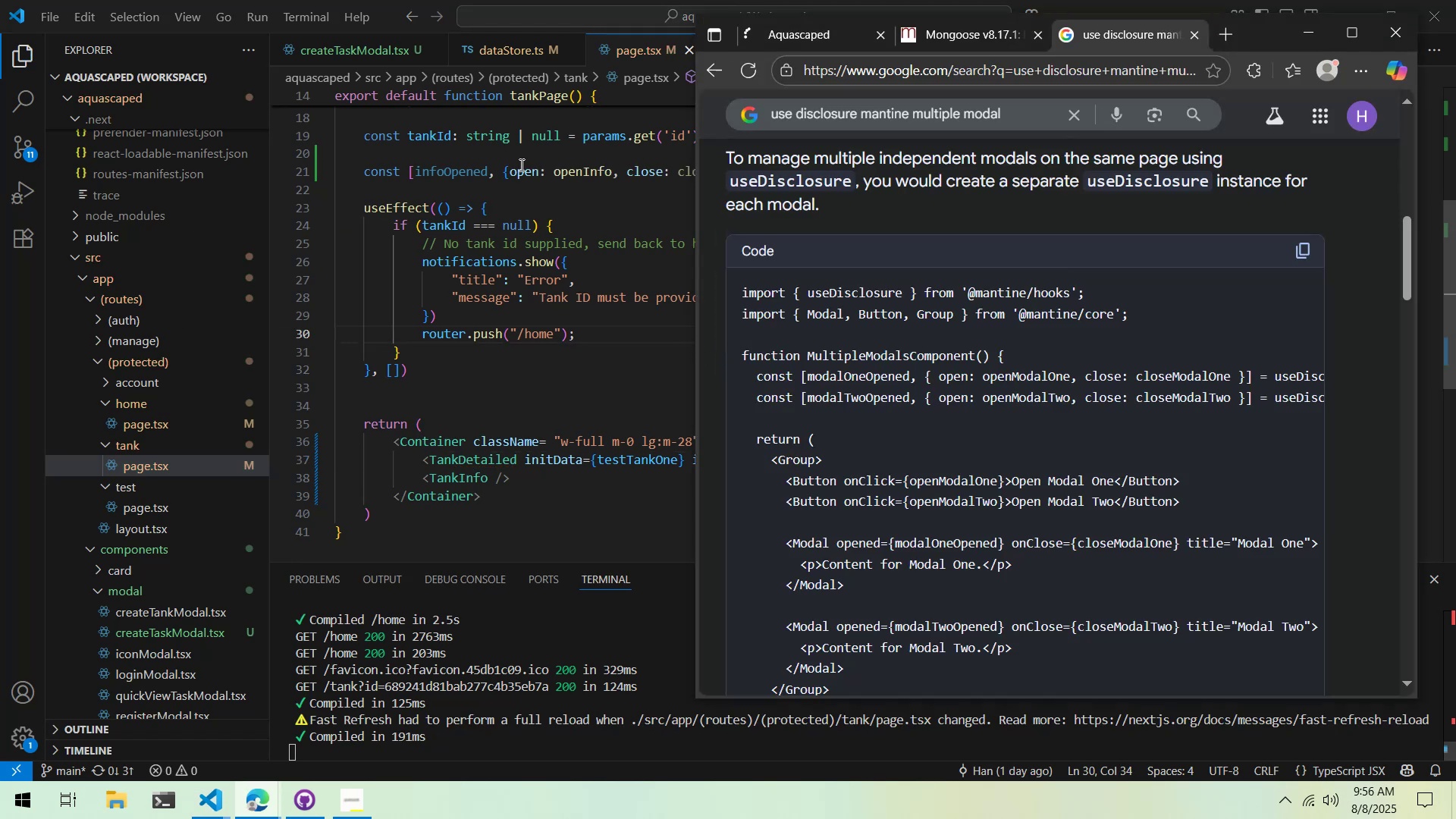 
key(Alt+AltLeft)
 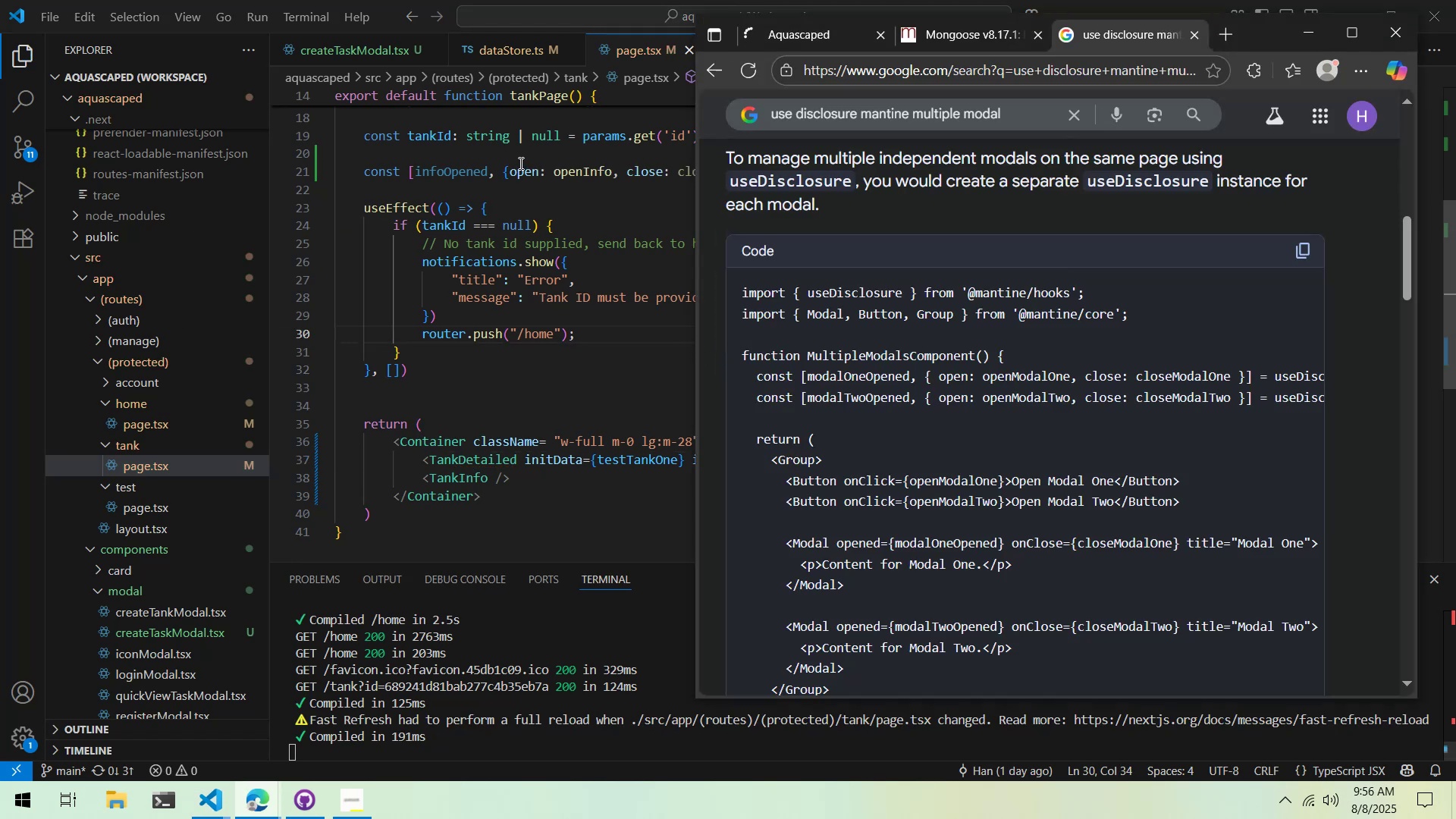 
key(Alt+Tab)
 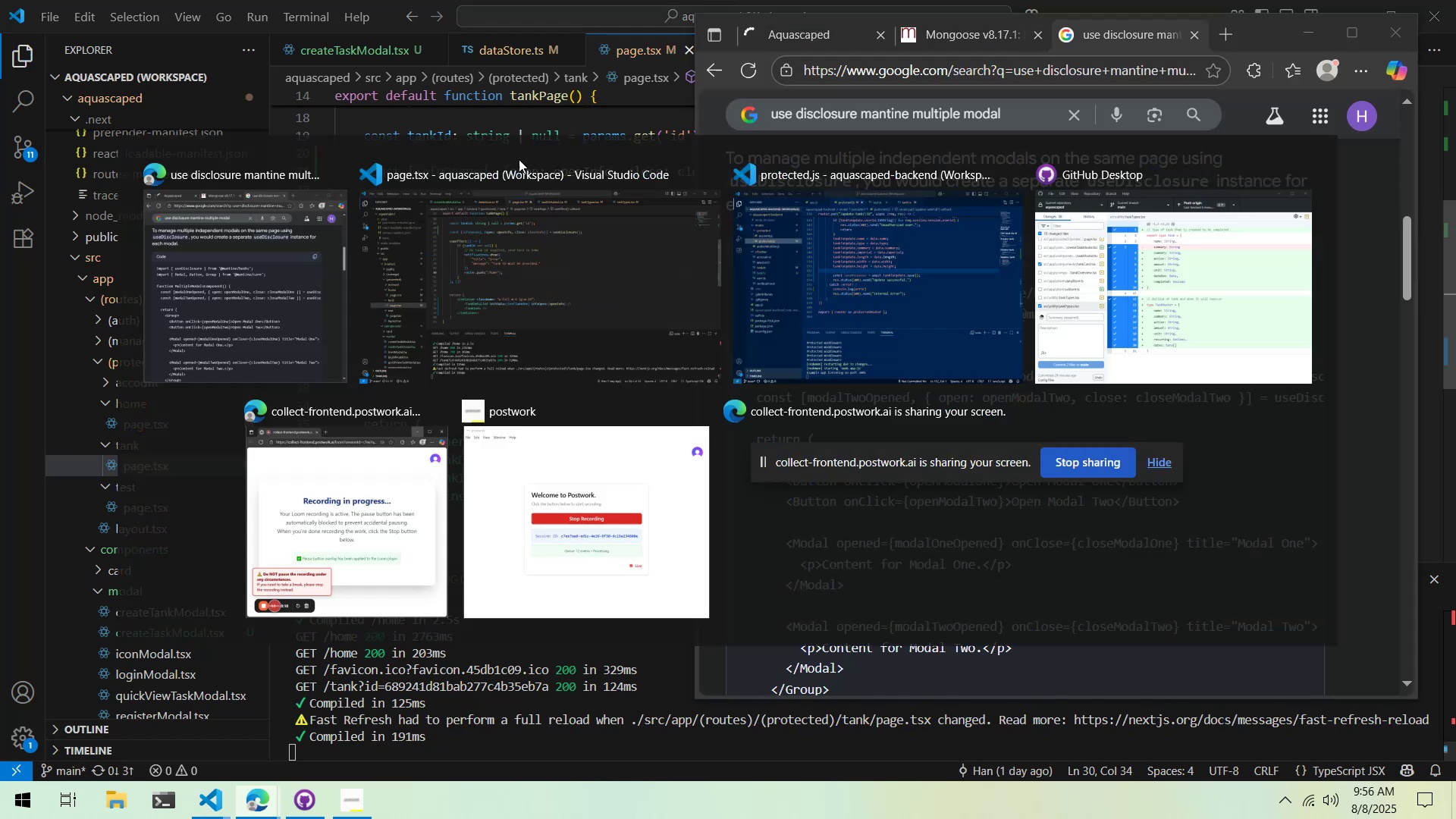 
key(Alt+Tab)
 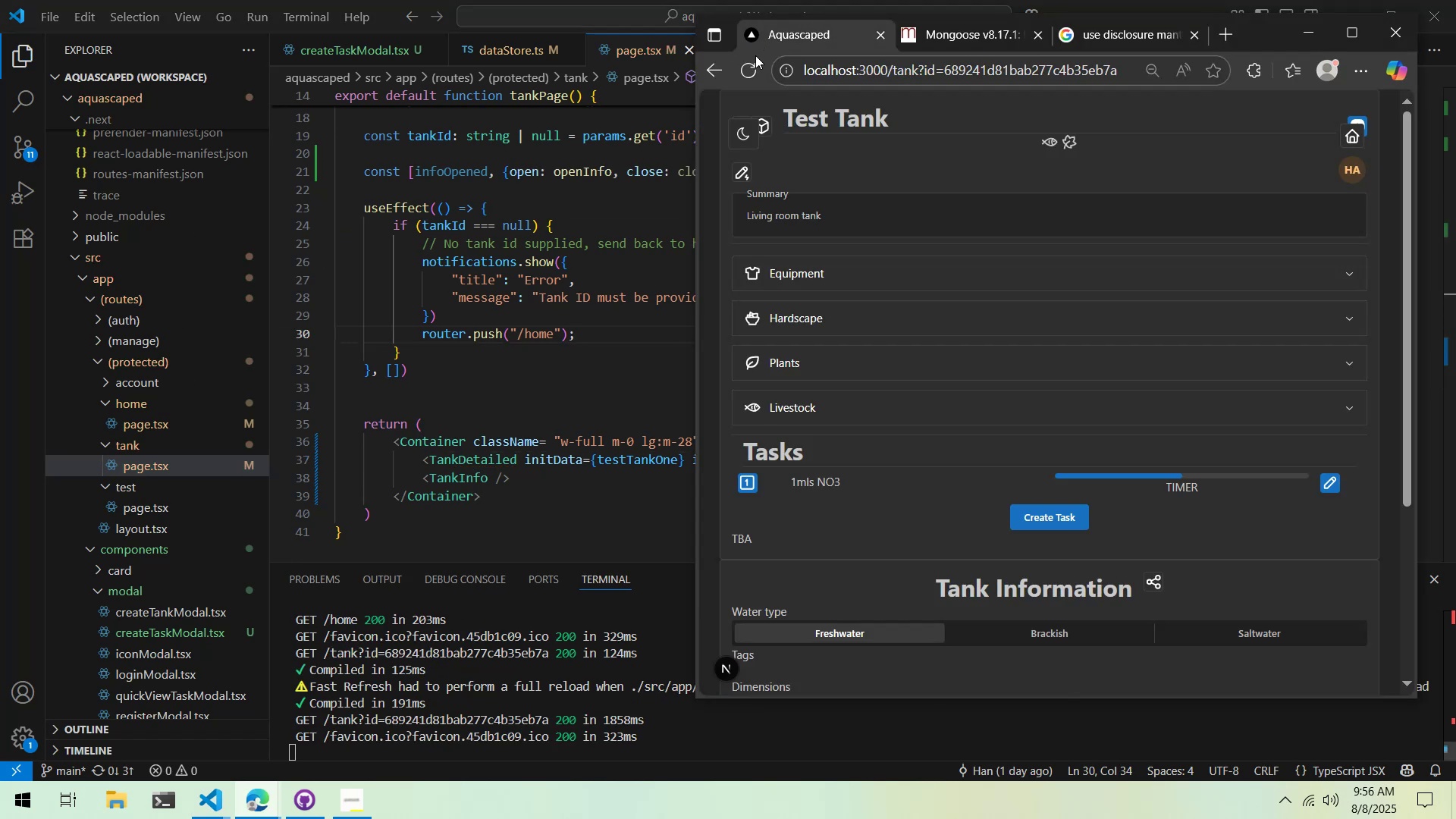 
scroll: coordinate [995, 412], scroll_direction: down, amount: 4.0
 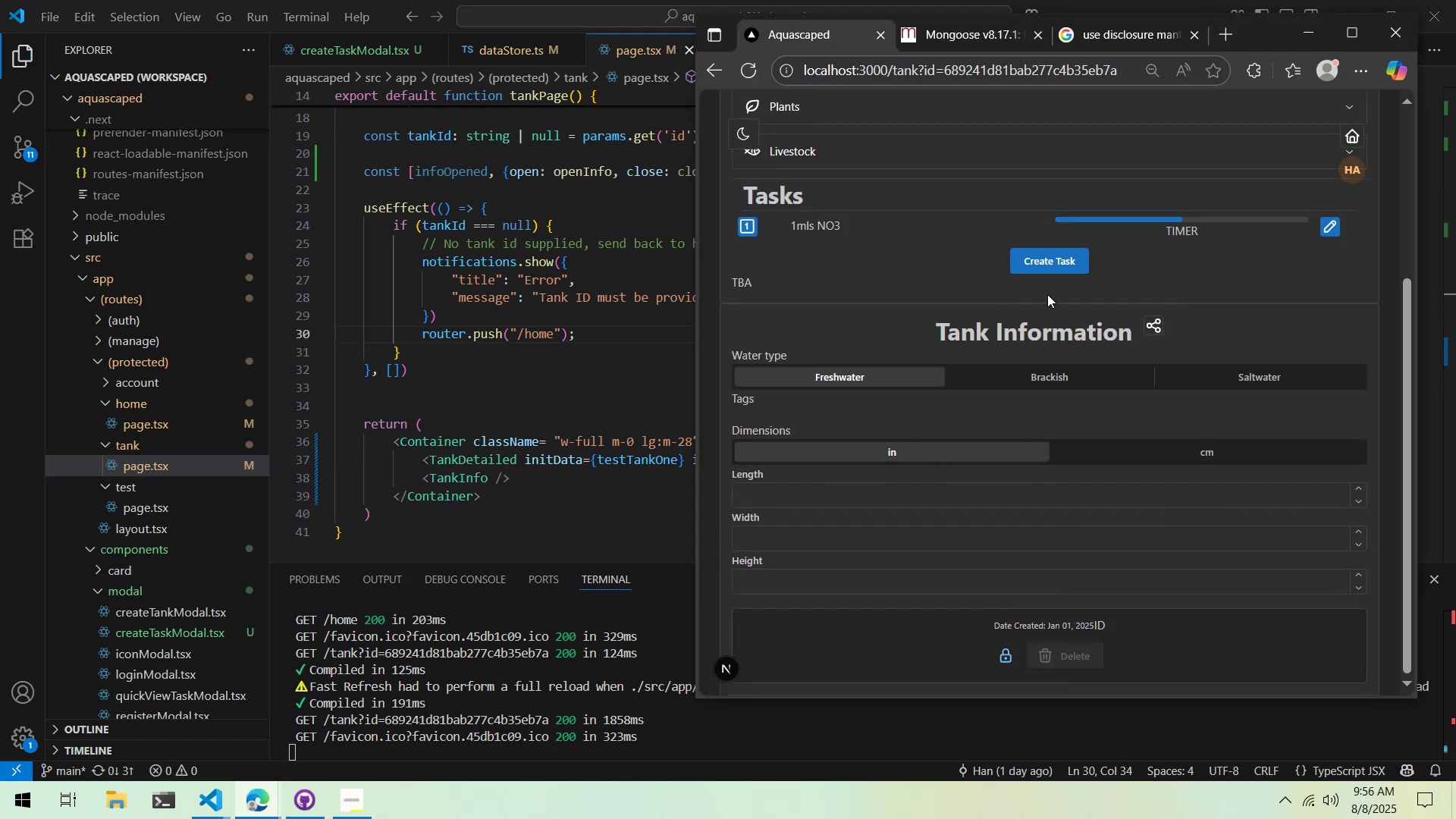 
scroll: coordinate [1050, 290], scroll_direction: none, amount: 0.0
 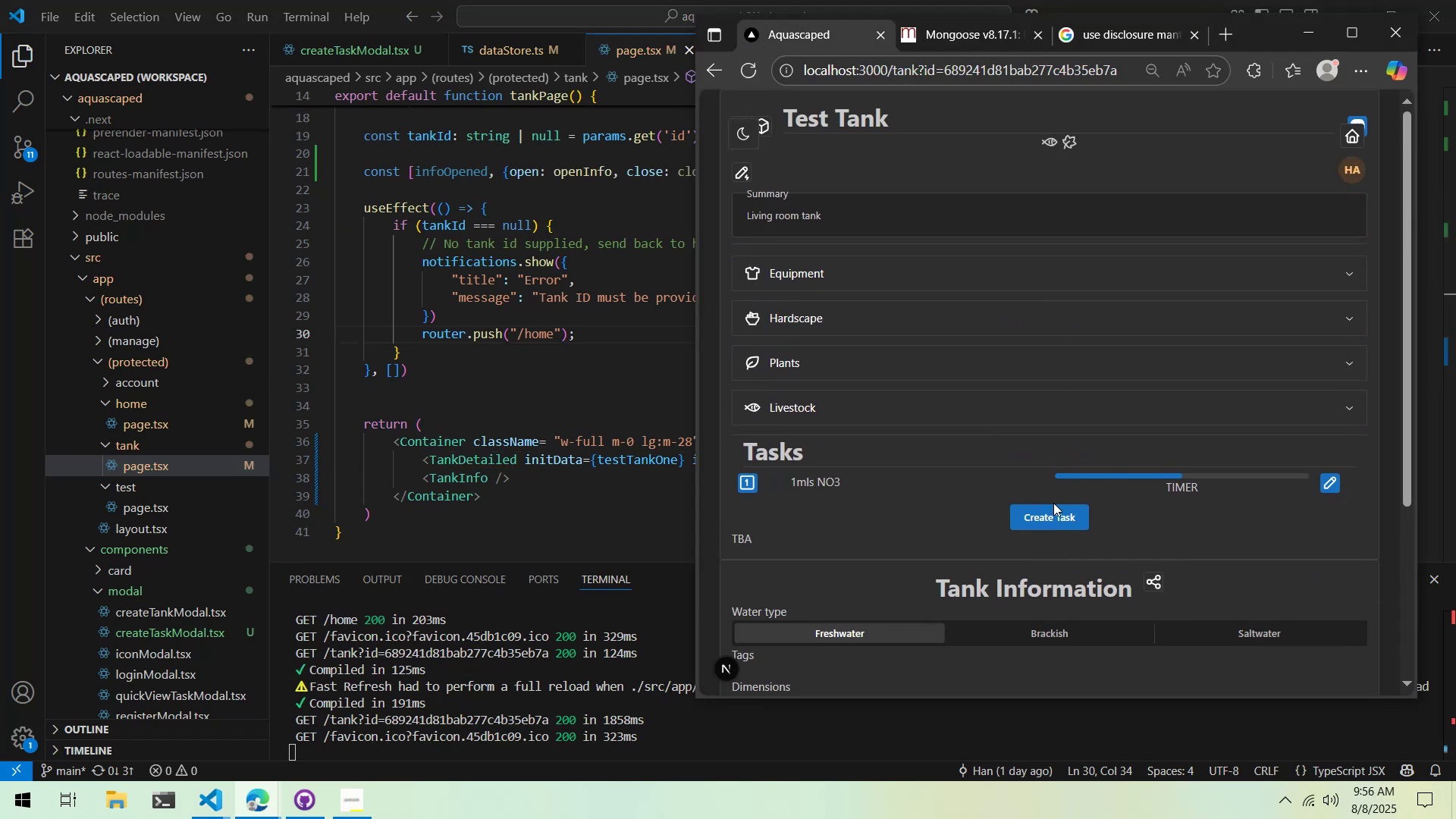 
left_click([1049, 513])
 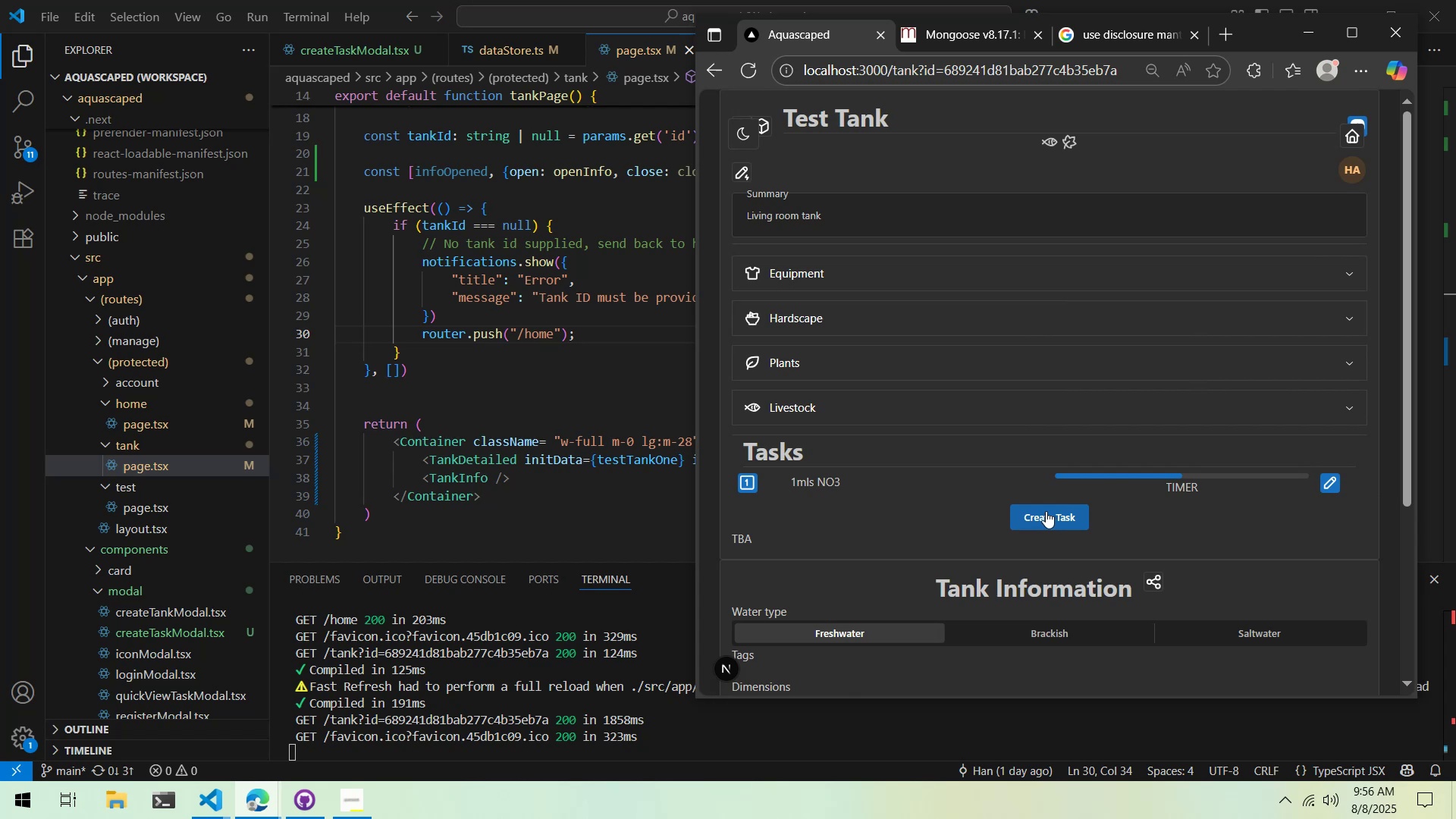 
scroll: coordinate [889, 482], scroll_direction: up, amount: 2.0
 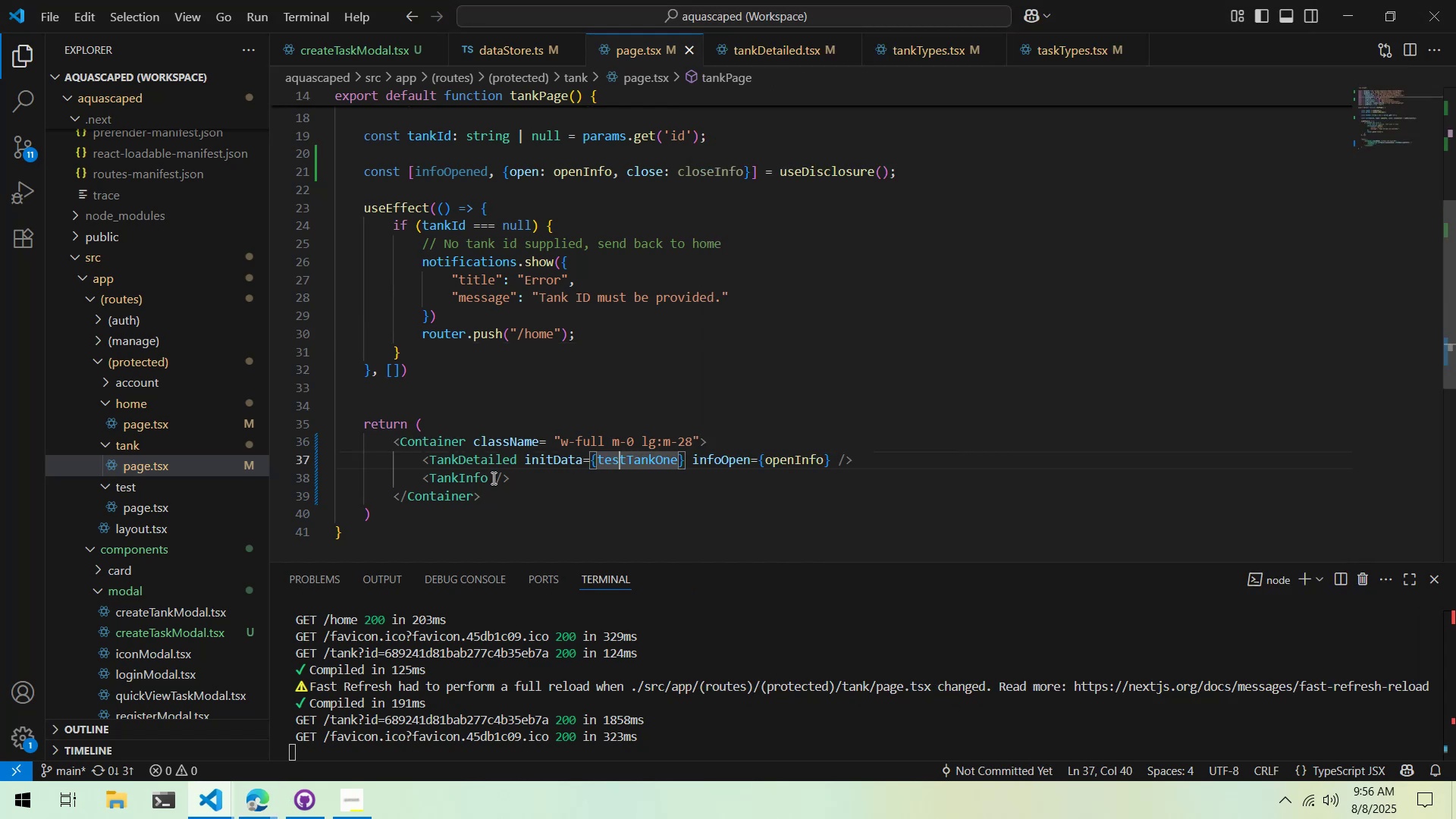 
double_click([483, 482])
 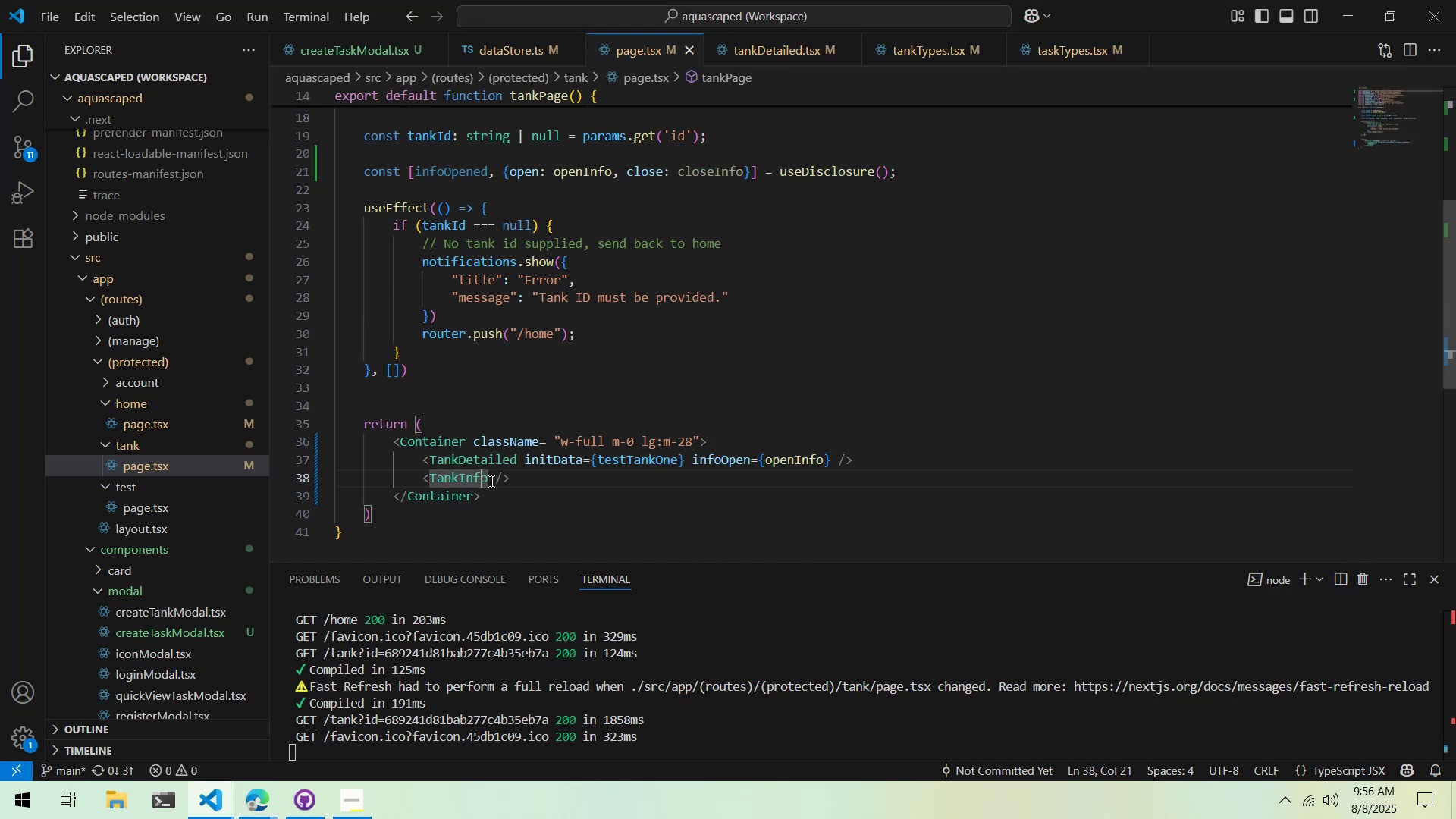 
triple_click([490, 481])
 